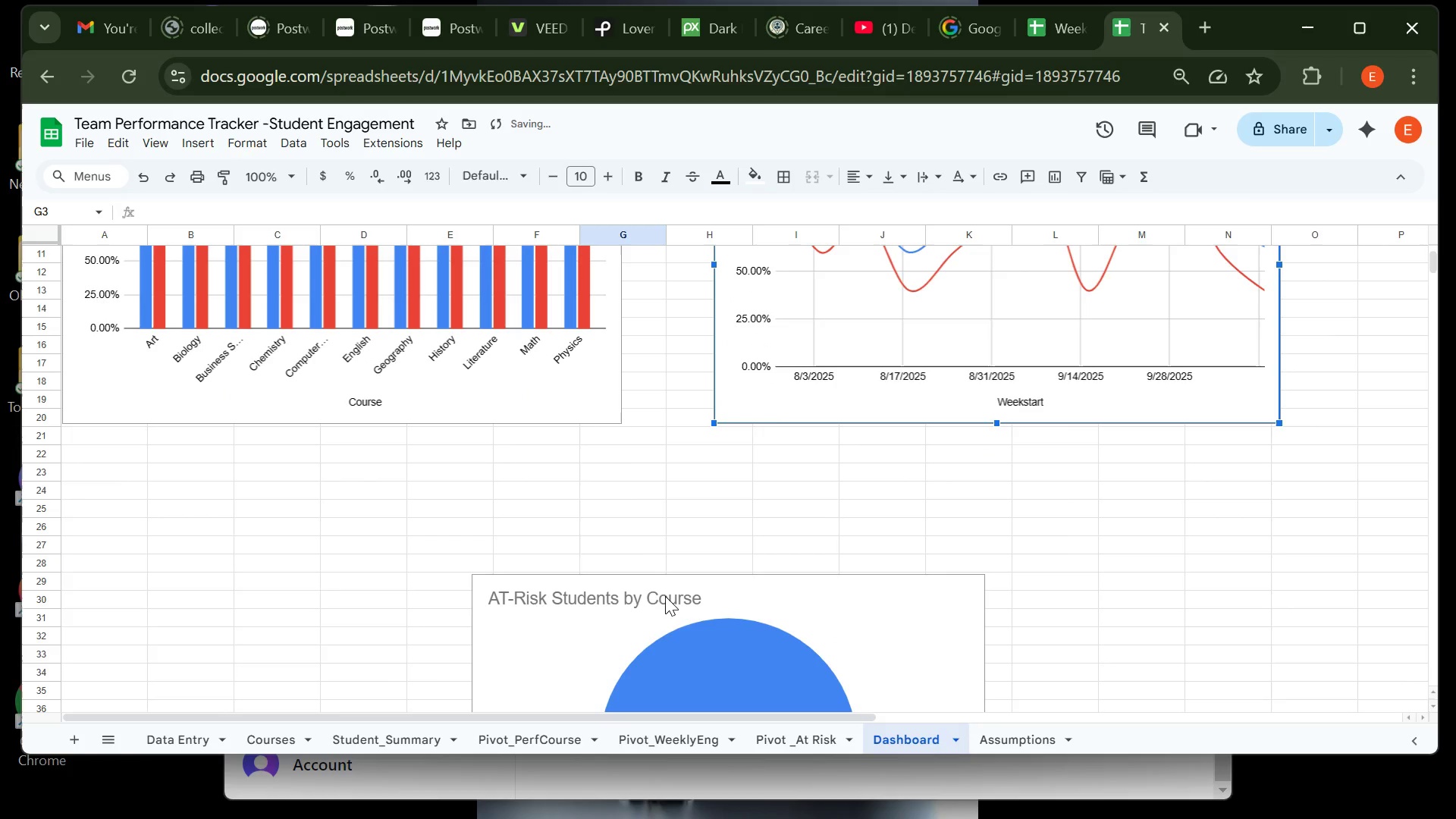 
left_click_drag(start_coordinate=[667, 623], to_coordinate=[657, 540])
 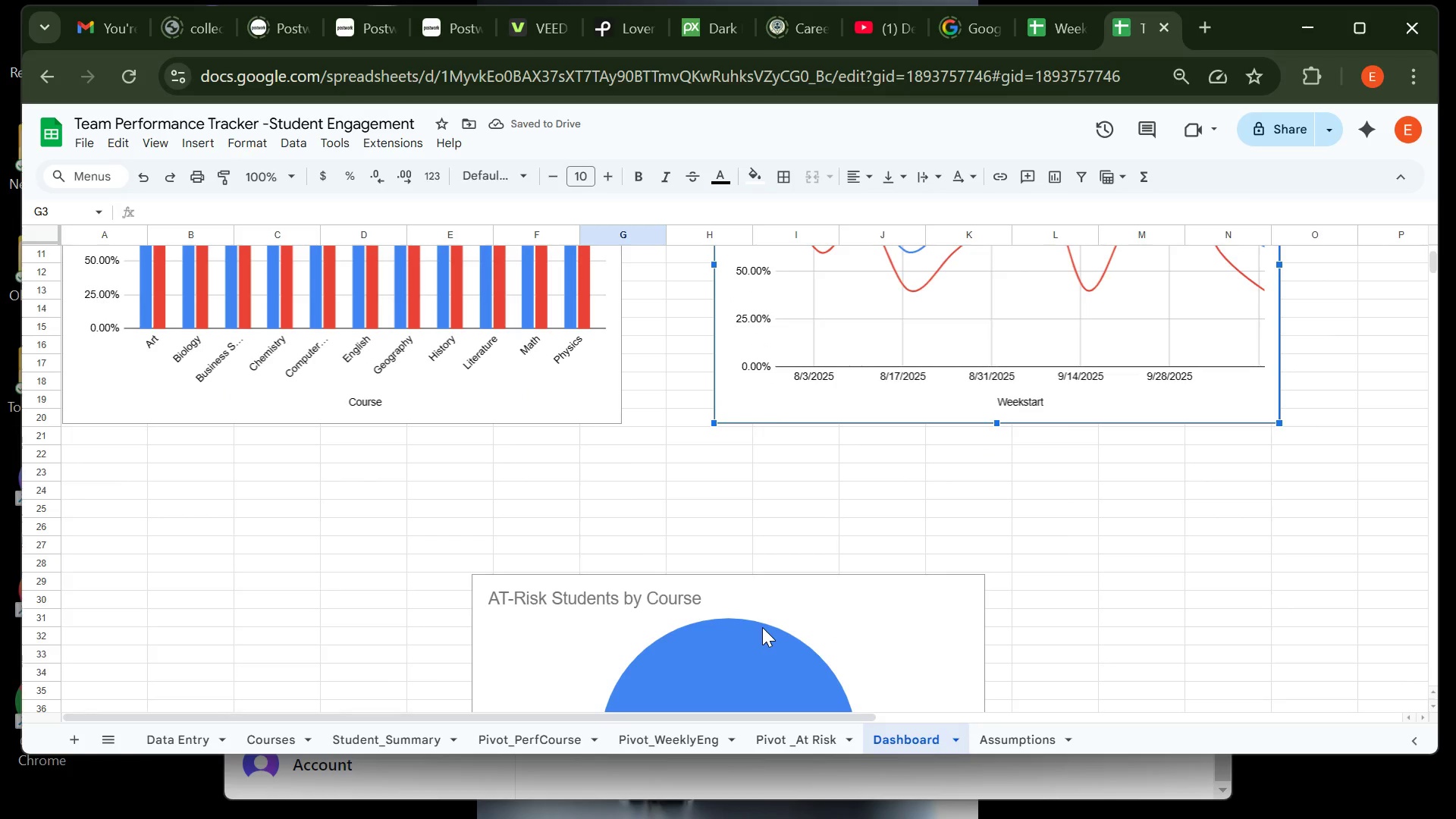 
left_click([762, 627])
 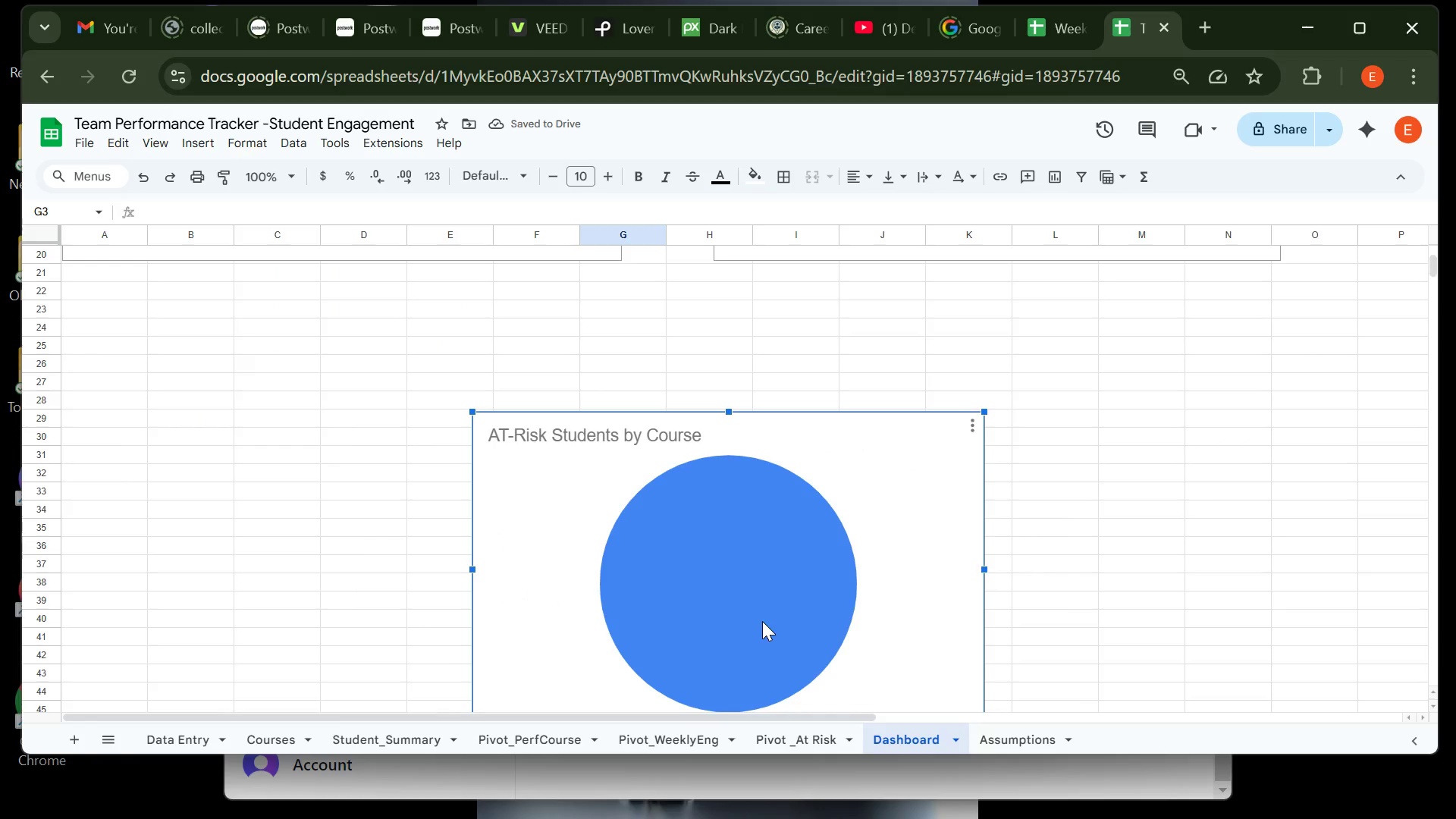 
left_click_drag(start_coordinate=[762, 627], to_coordinate=[747, 482])
 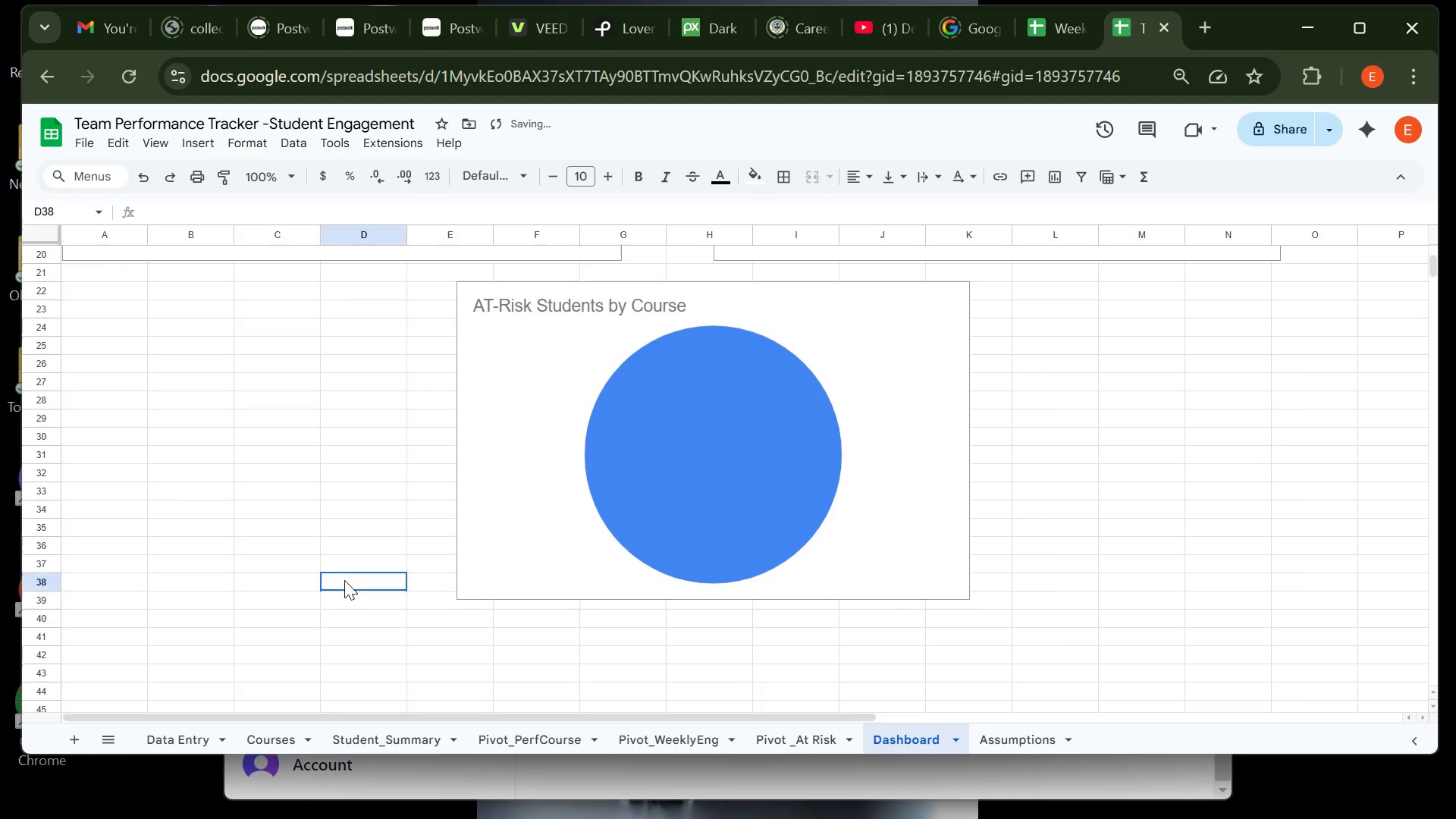 
left_click([344, 580])
 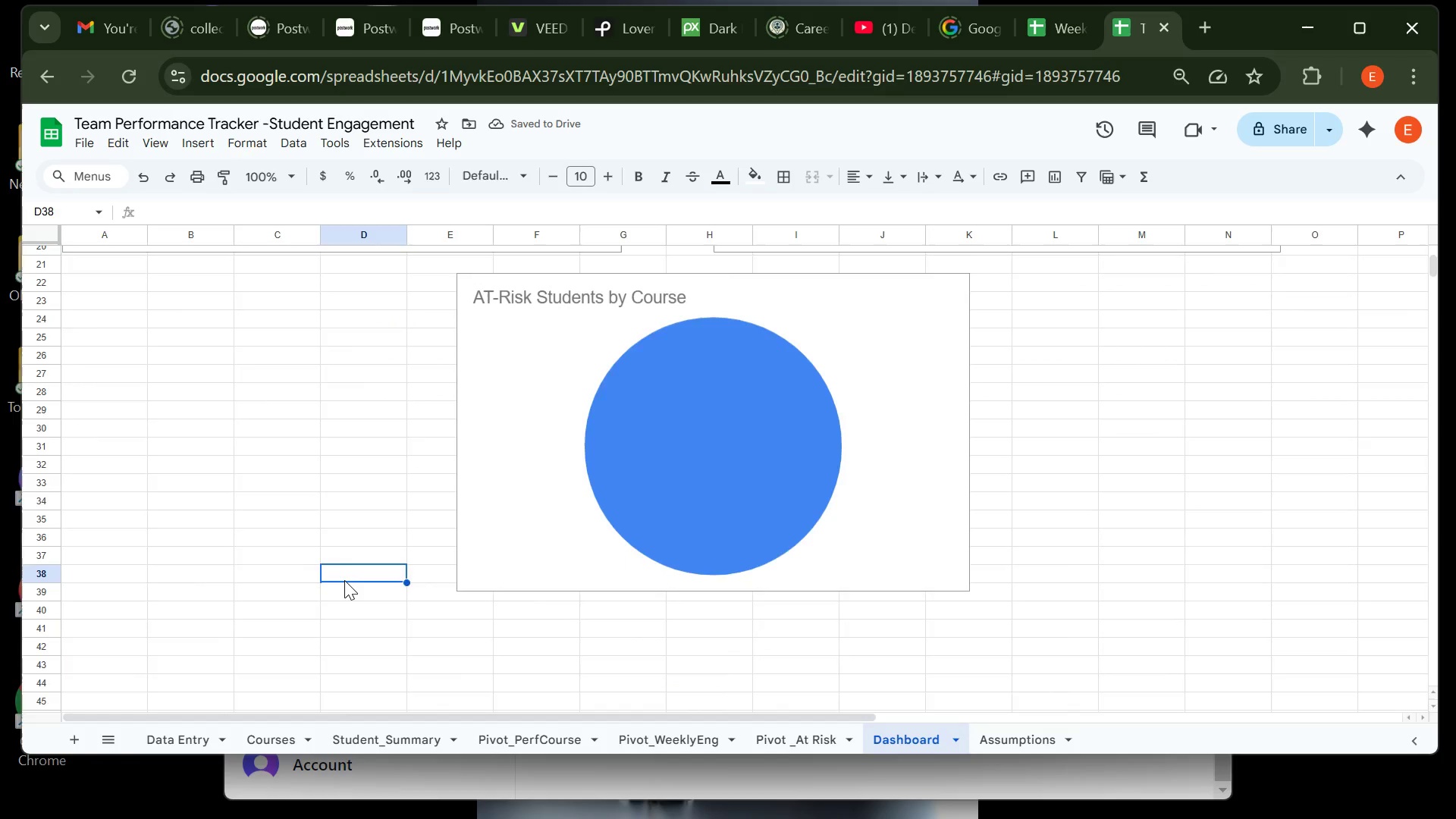 
left_click([232, 536])
 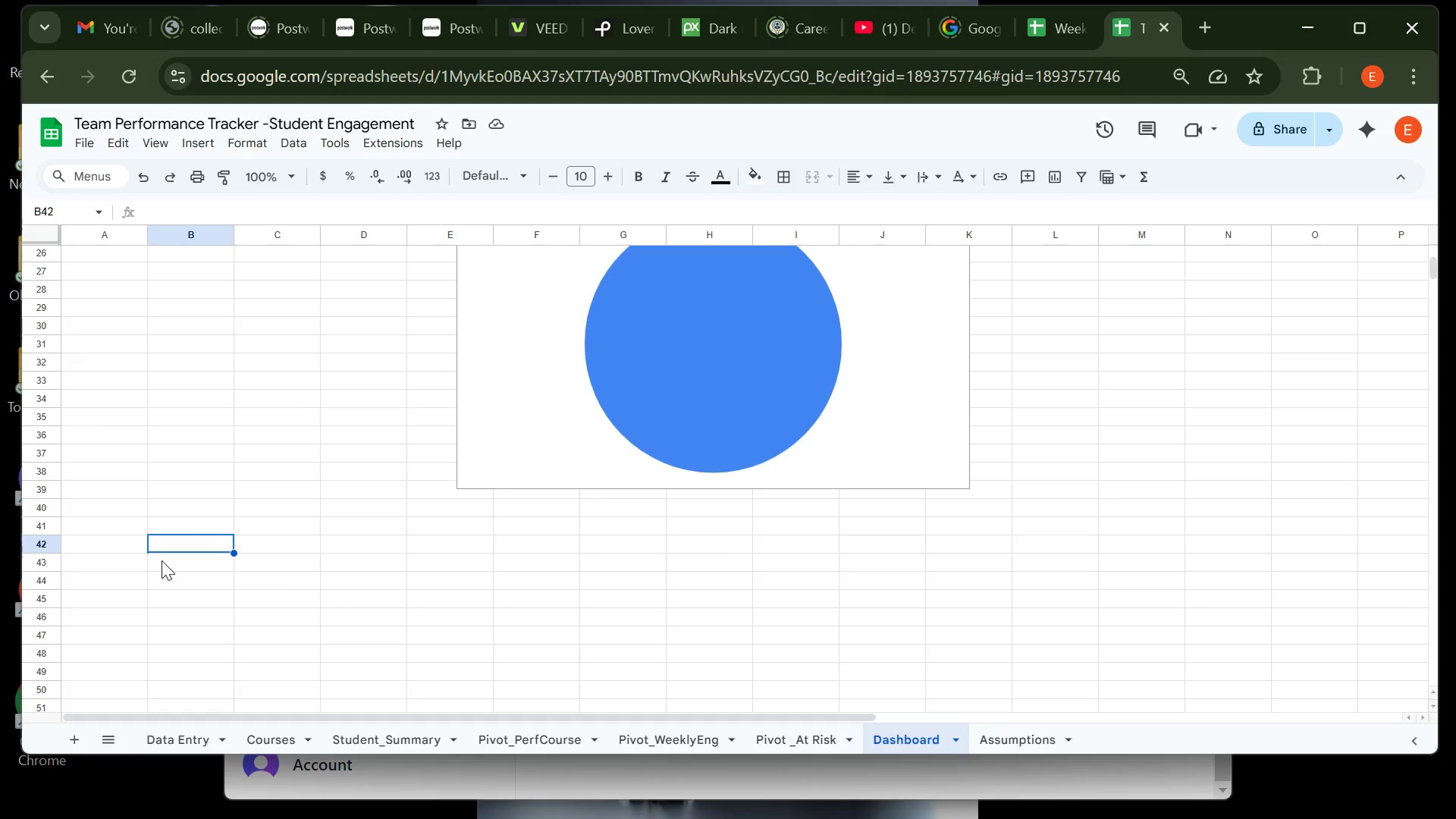 
wait(108.62)
 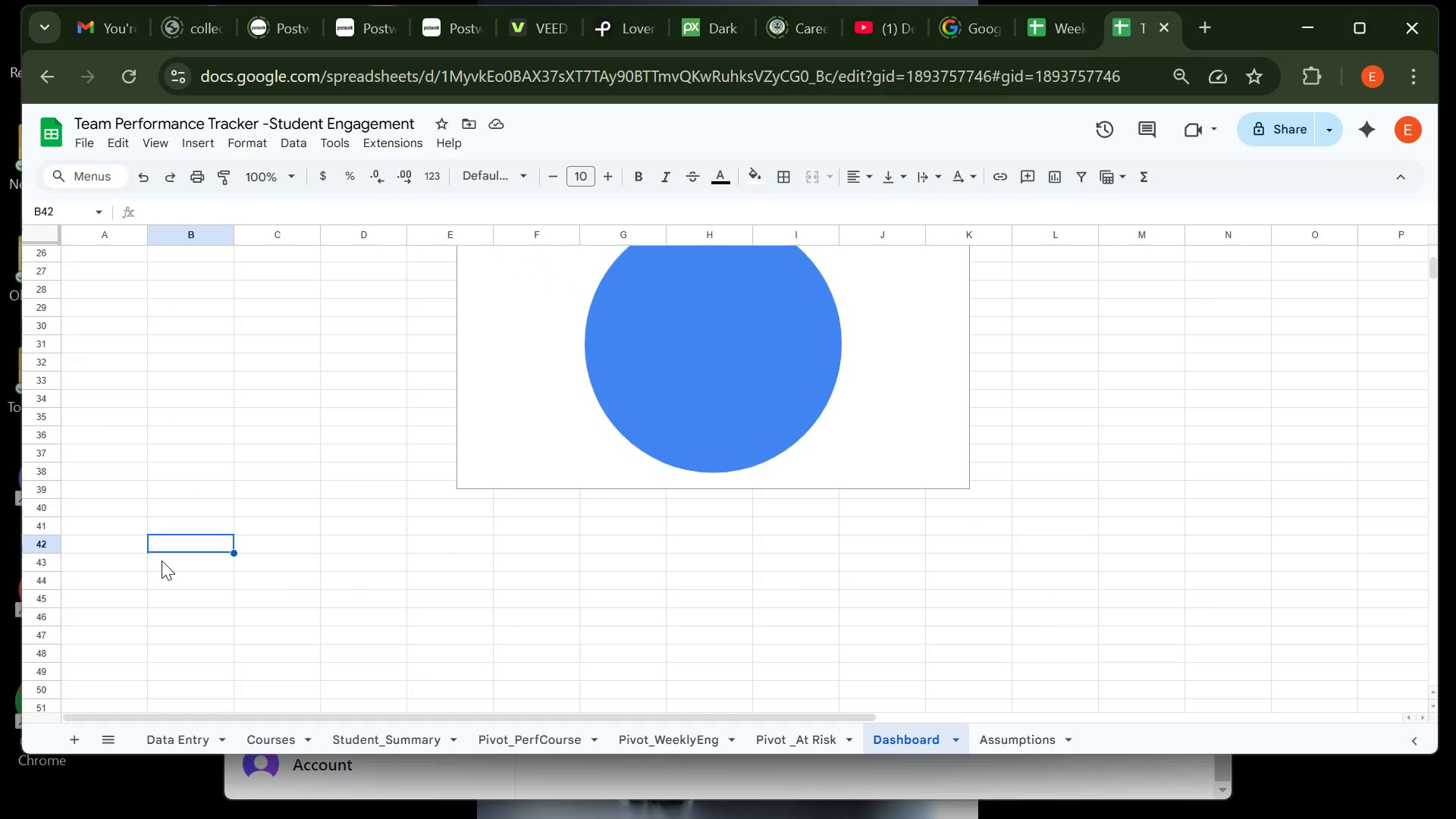 
left_click([332, 789])
 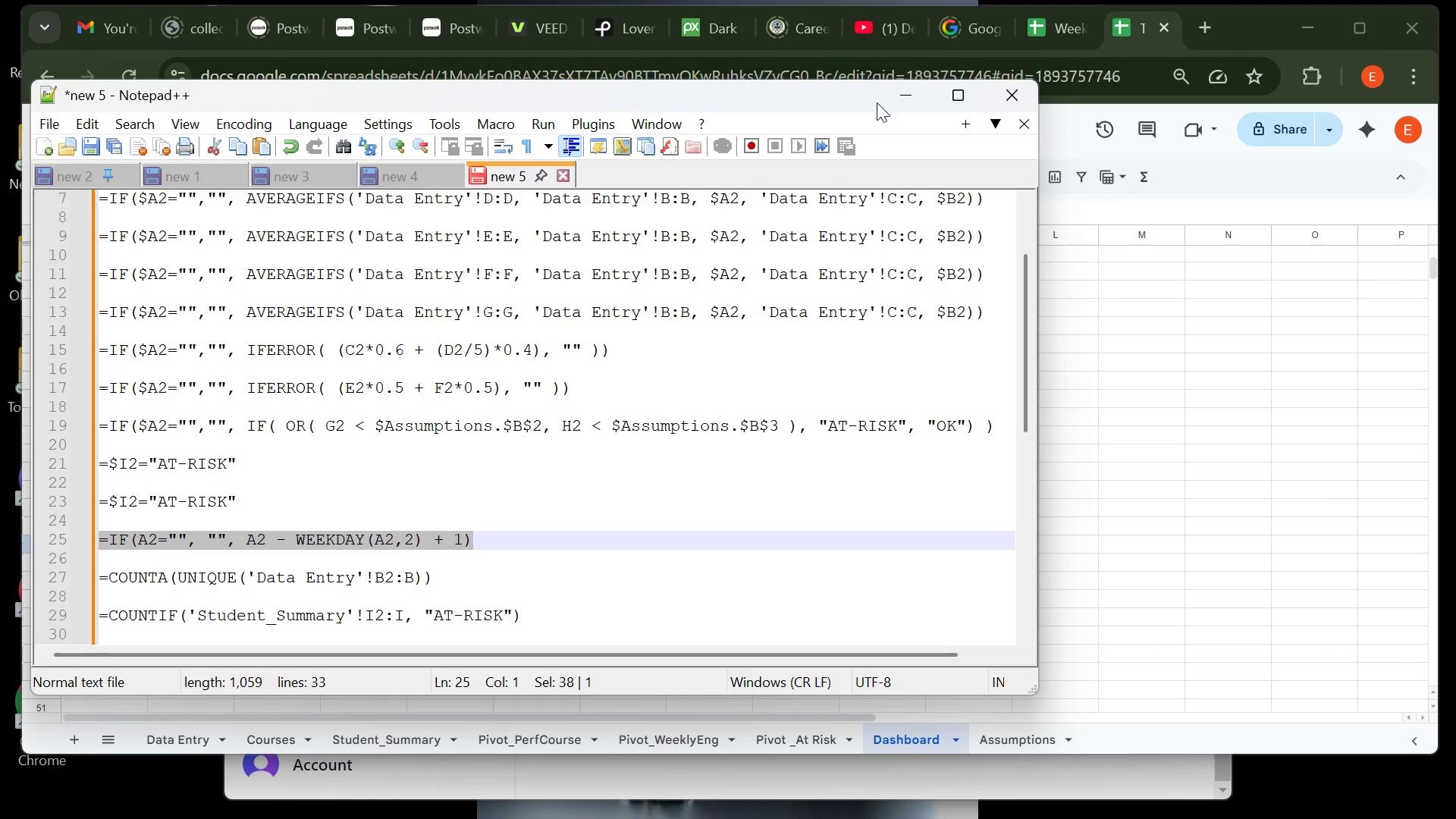 
left_click([898, 89])
 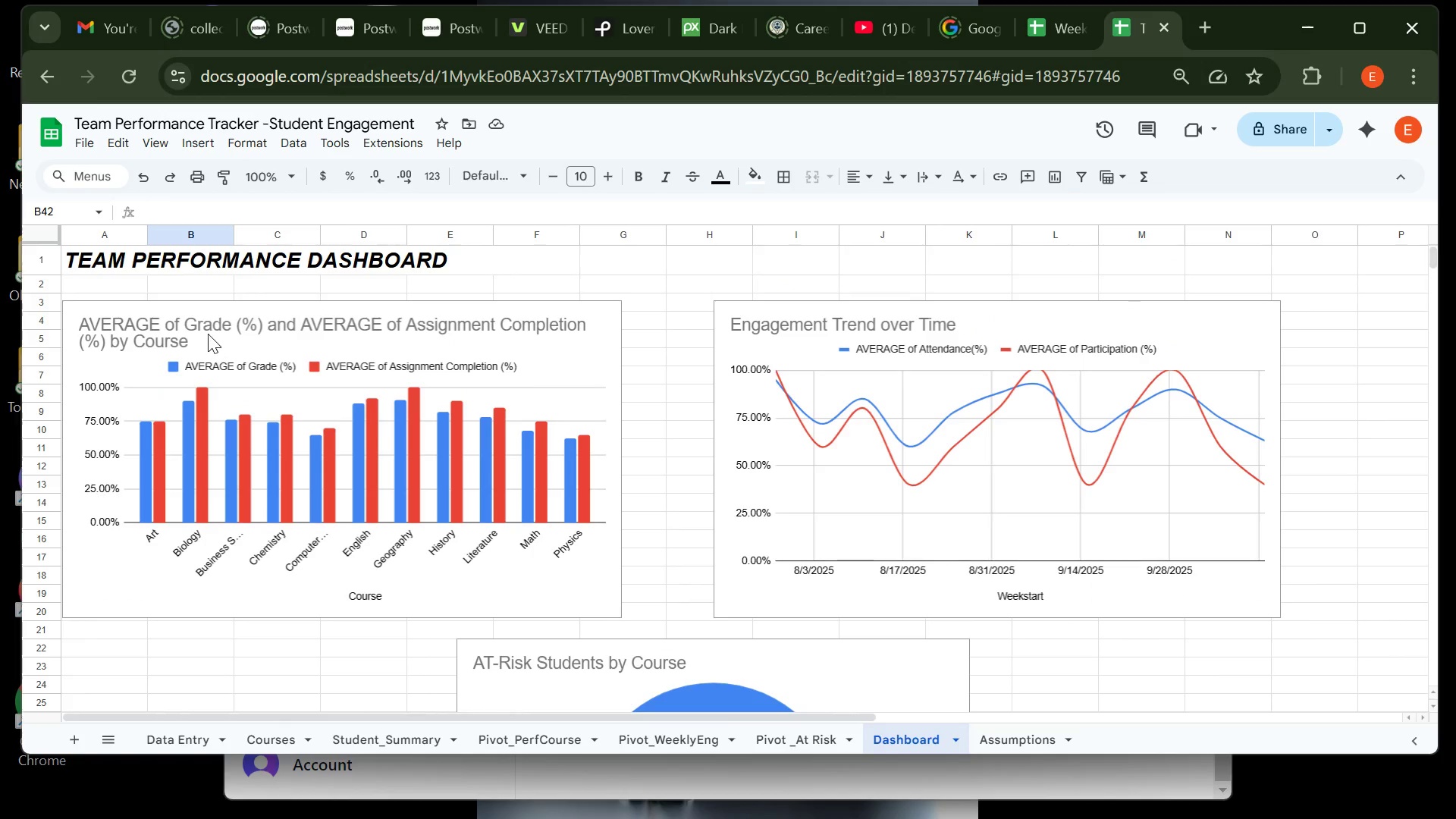 
left_click_drag(start_coordinate=[211, 318], to_coordinate=[210, 388])
 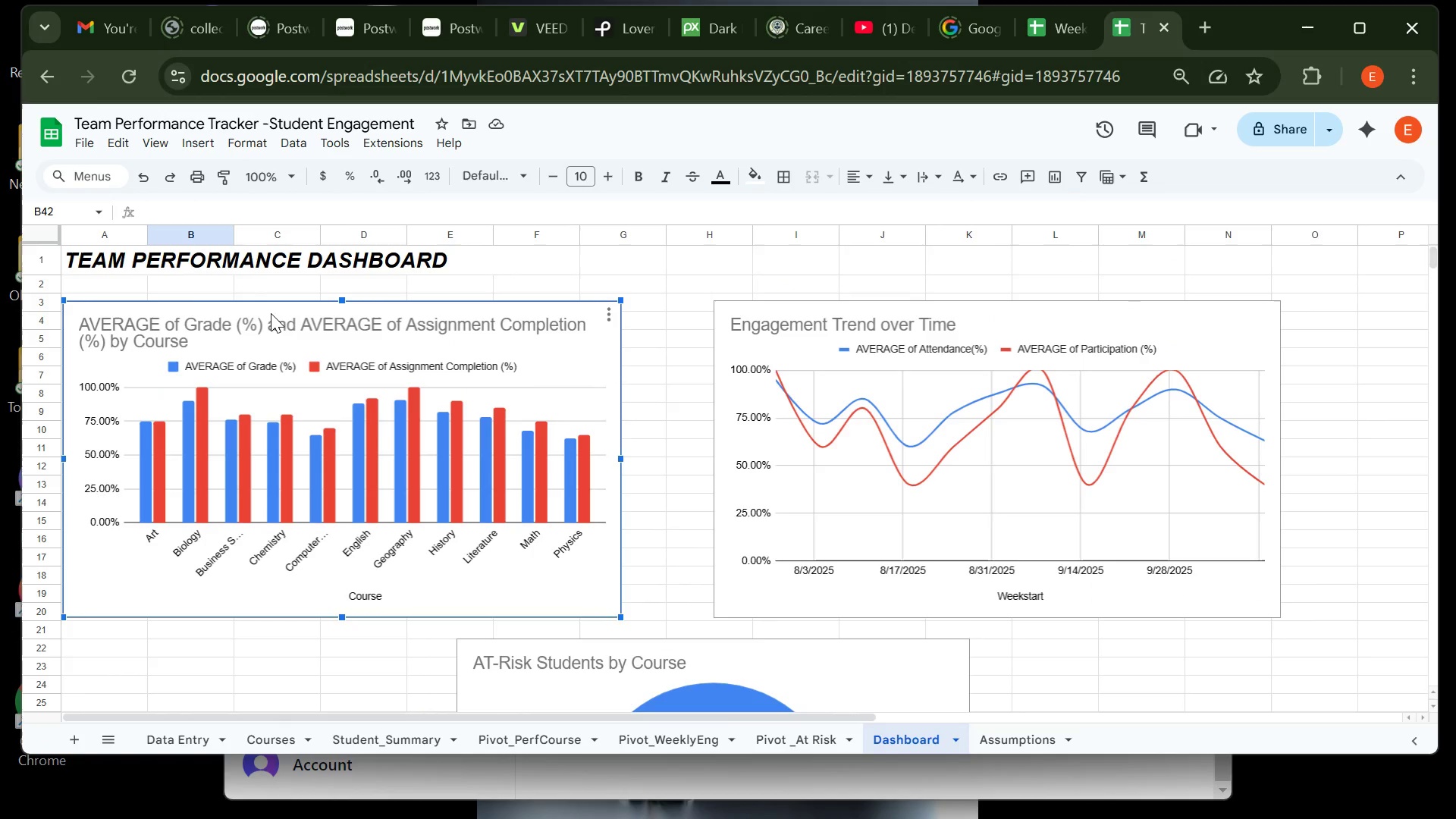 
left_click([271, 313])
 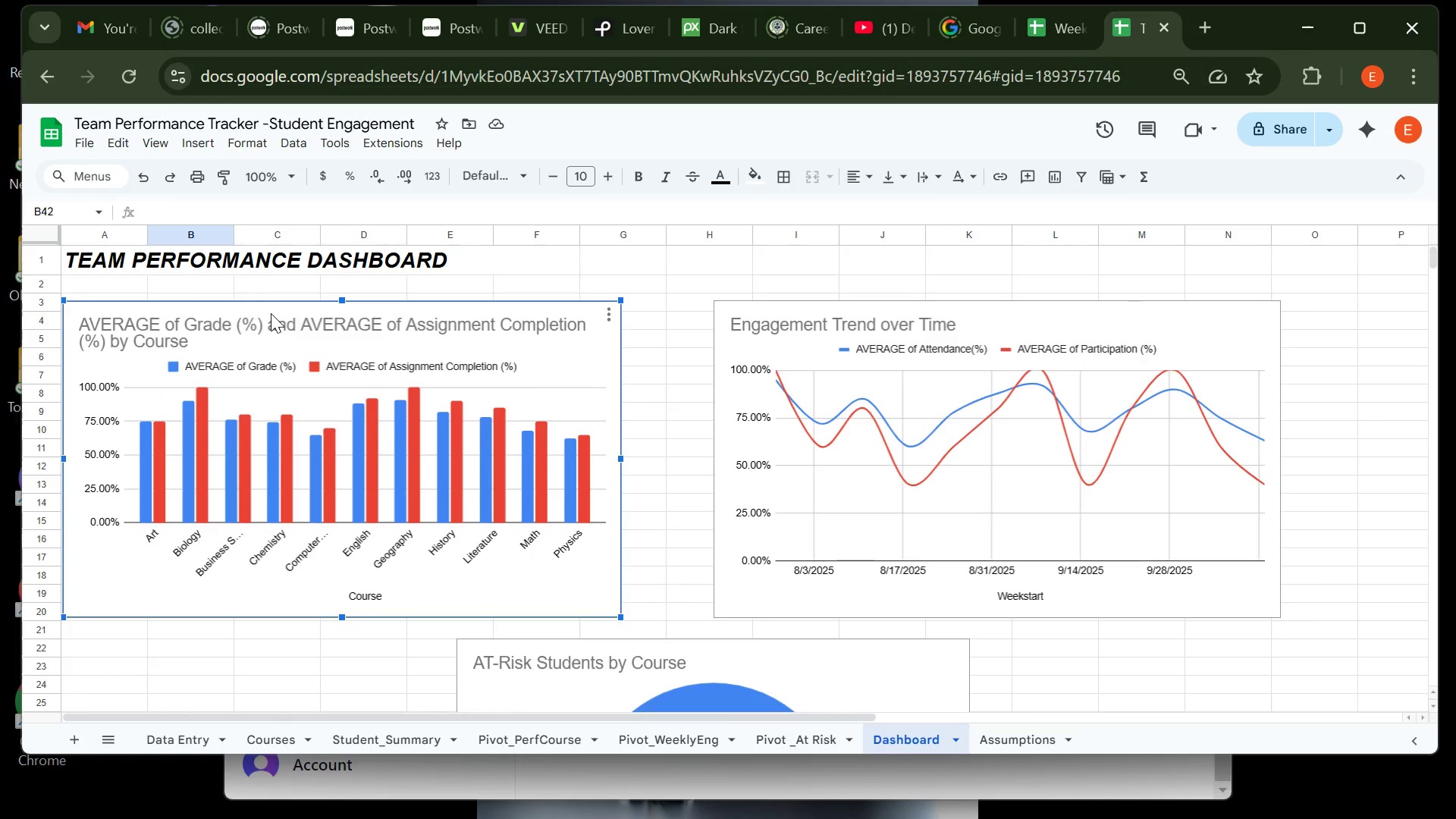 
left_click_drag(start_coordinate=[271, 313], to_coordinate=[268, 351])
 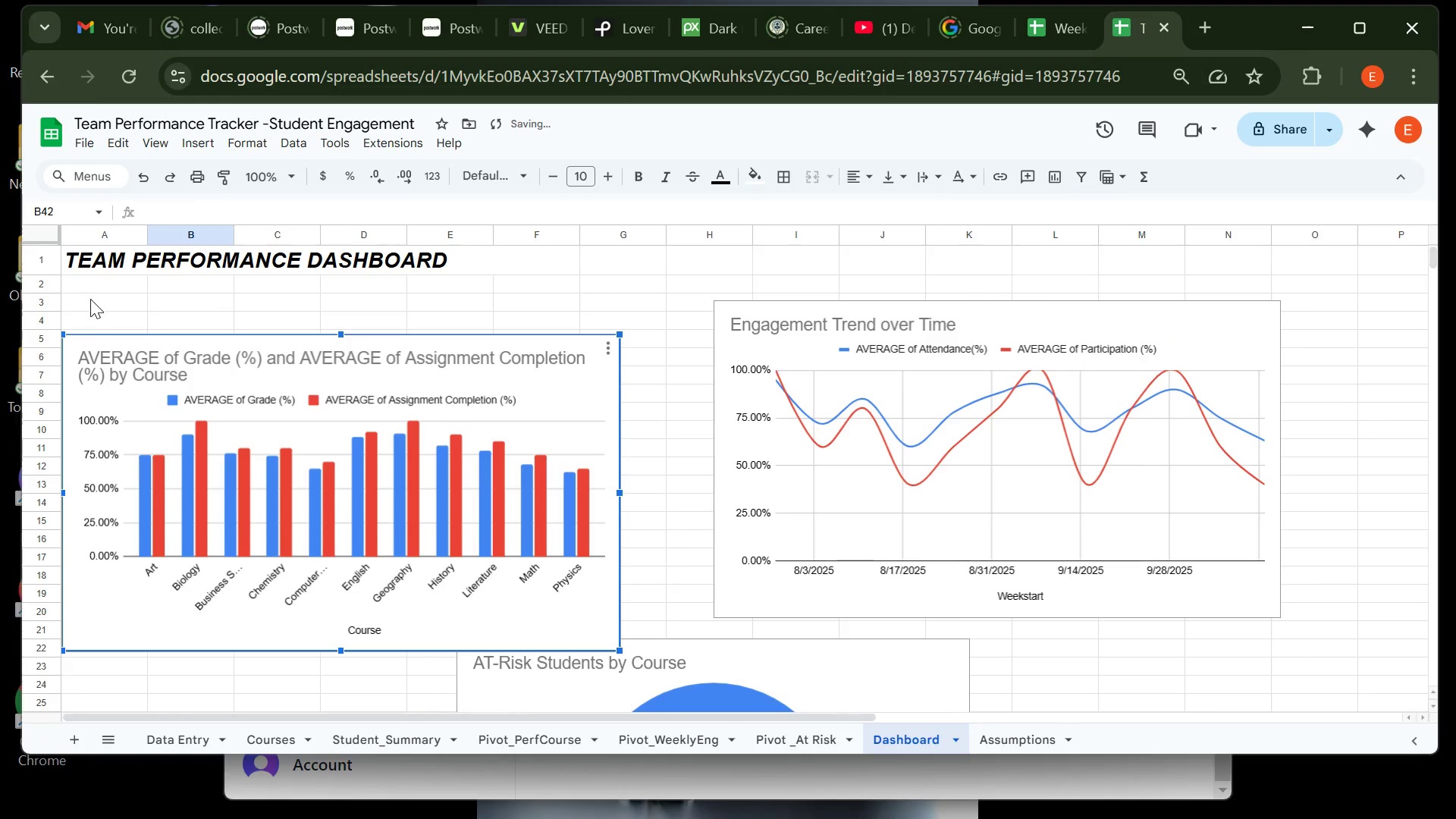 
left_click([90, 299])
 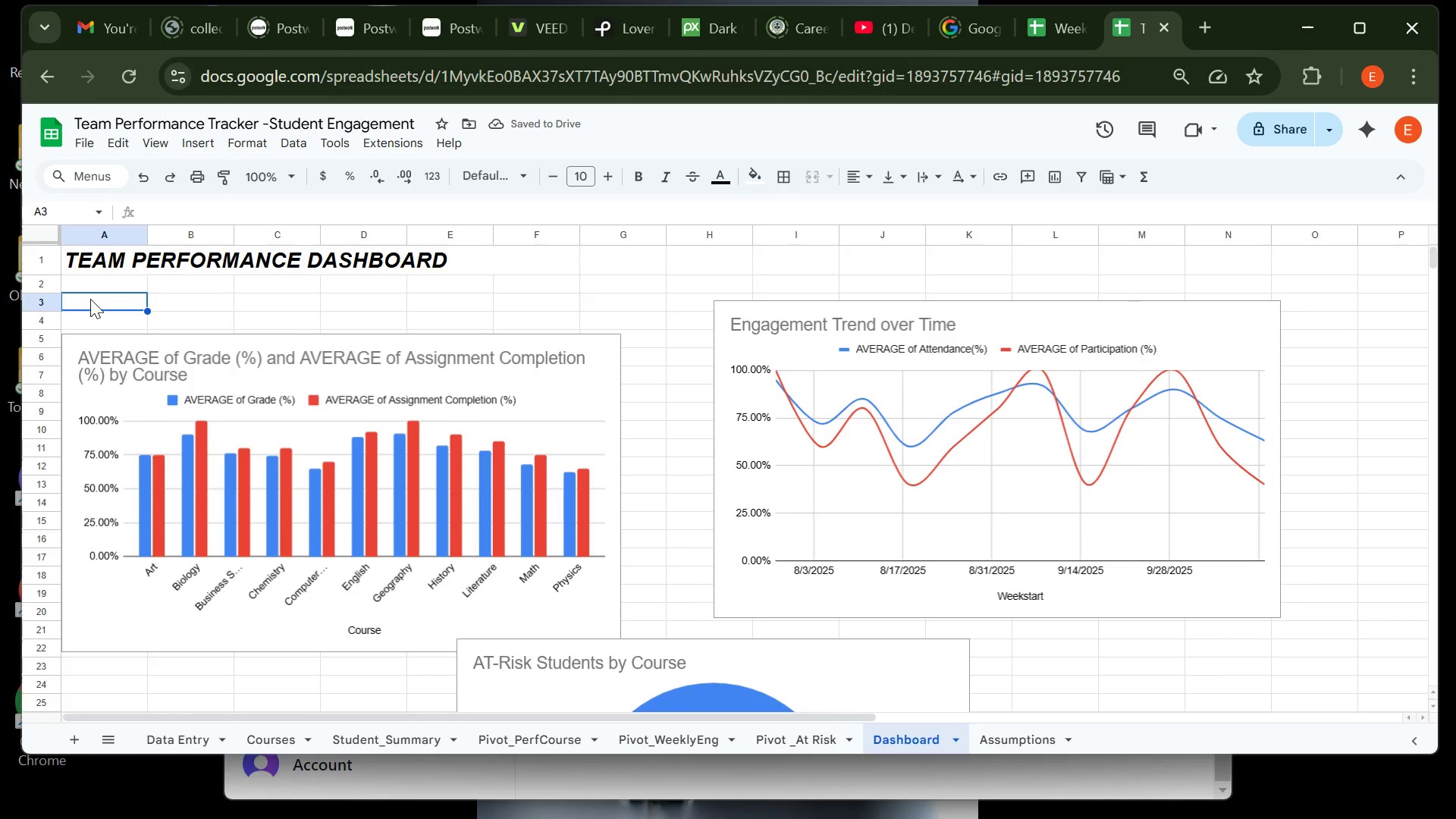 
type(t)
key(Backspace)
type(t)
key(Backspace)
type(Total STU)
key(Backspace)
key(Backspace)
type(tudents Tracked )
 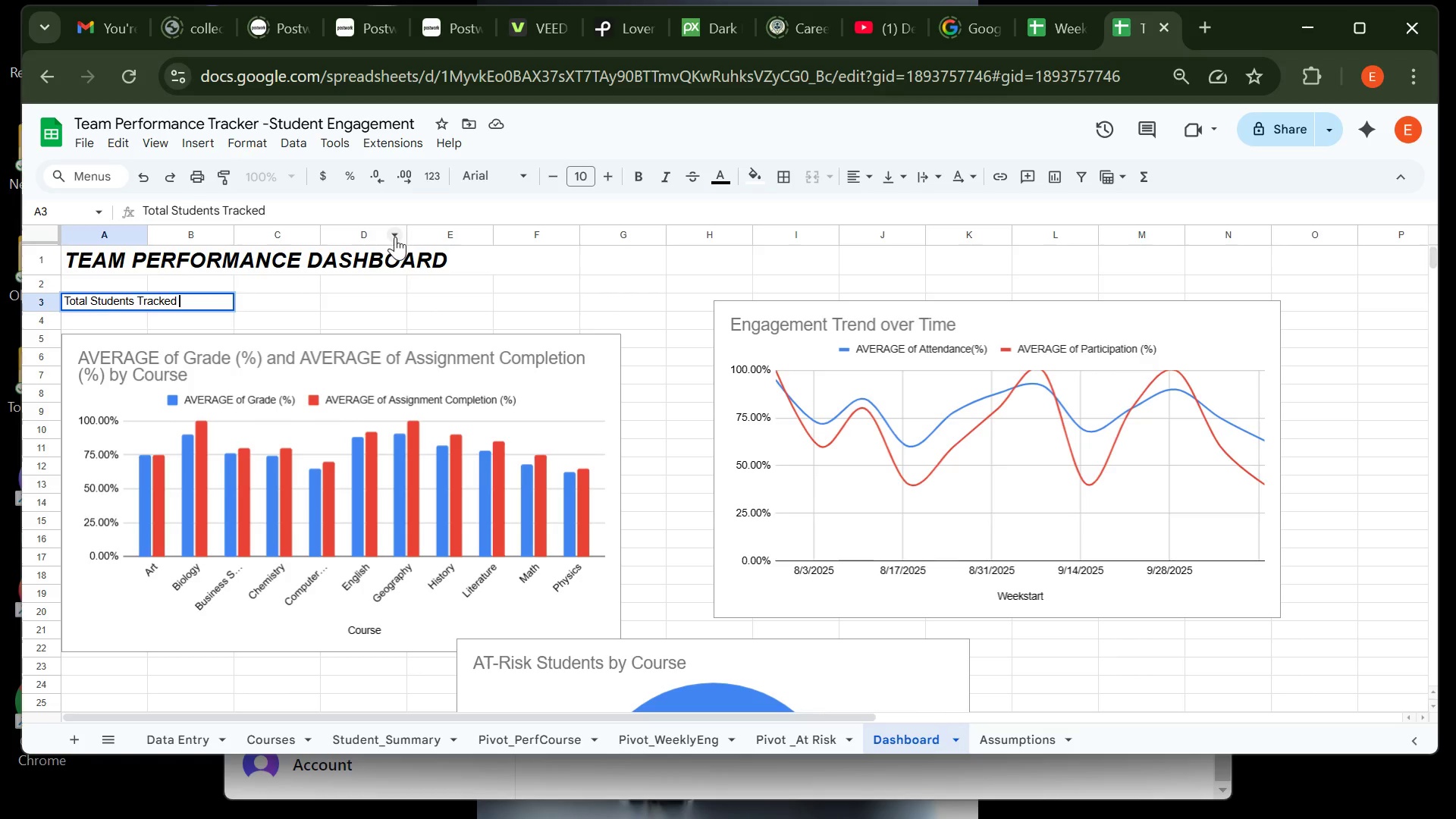 
wait(7.83)
 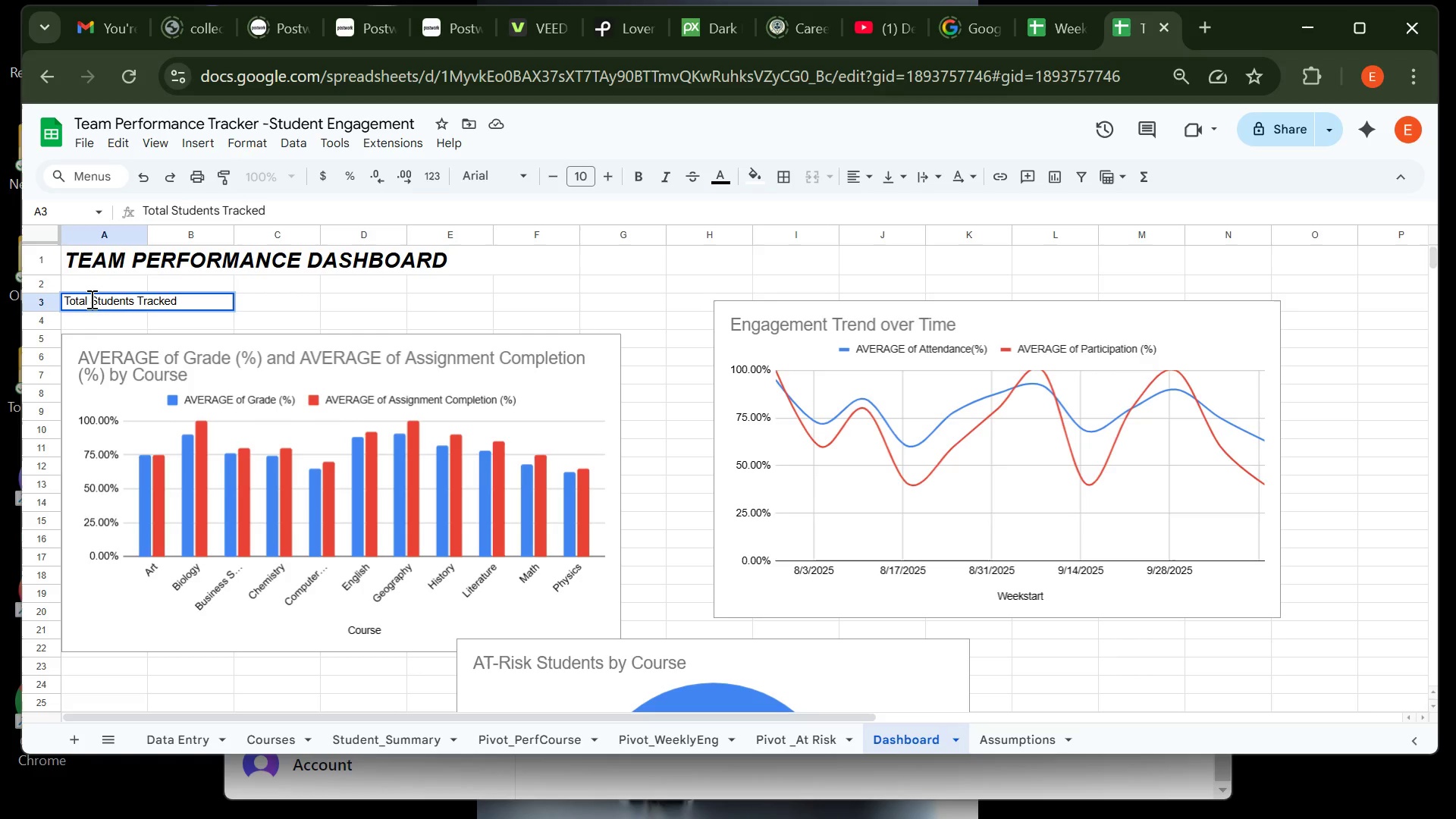 
left_click([294, 298])
 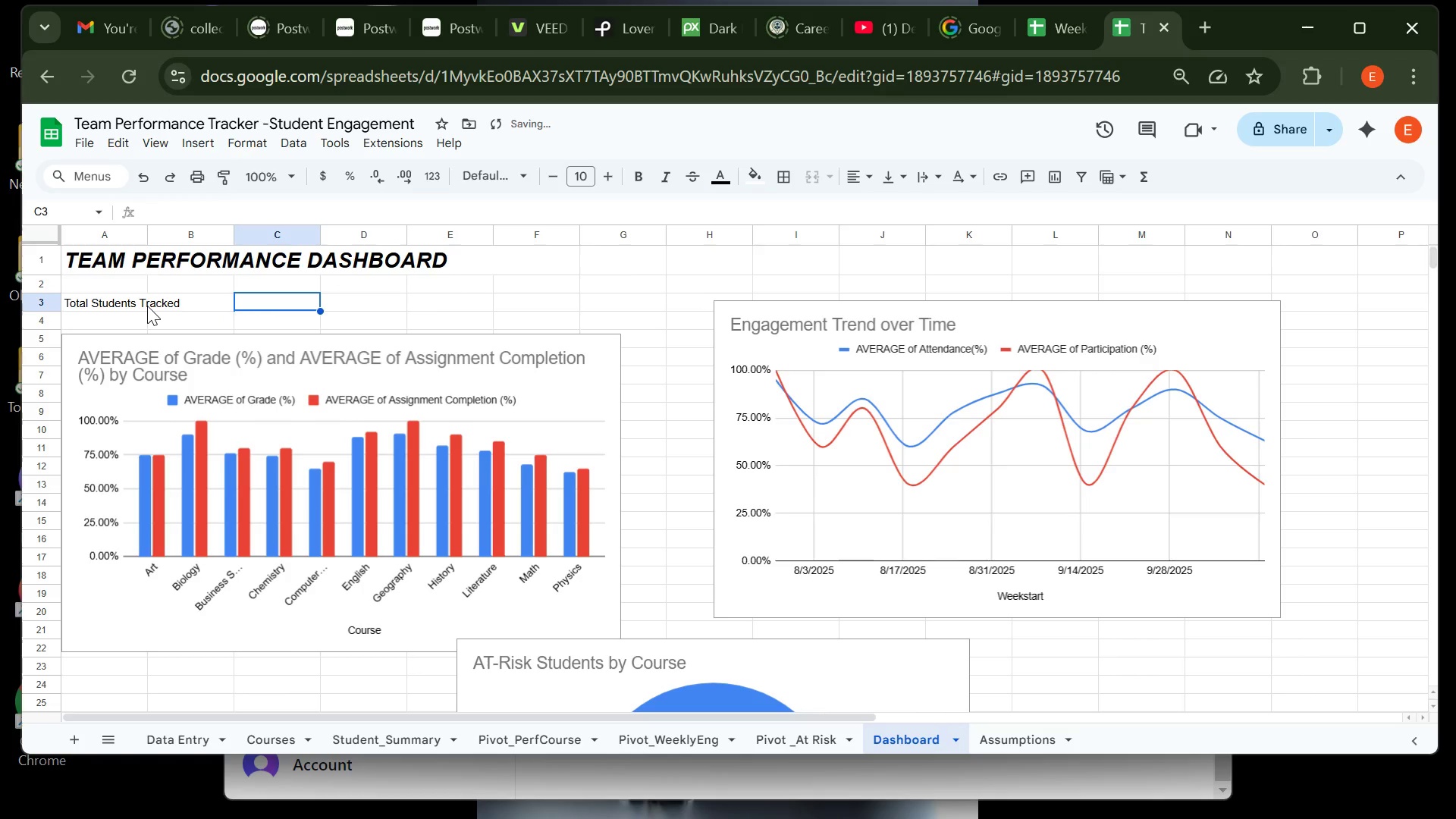 
left_click([147, 306])
 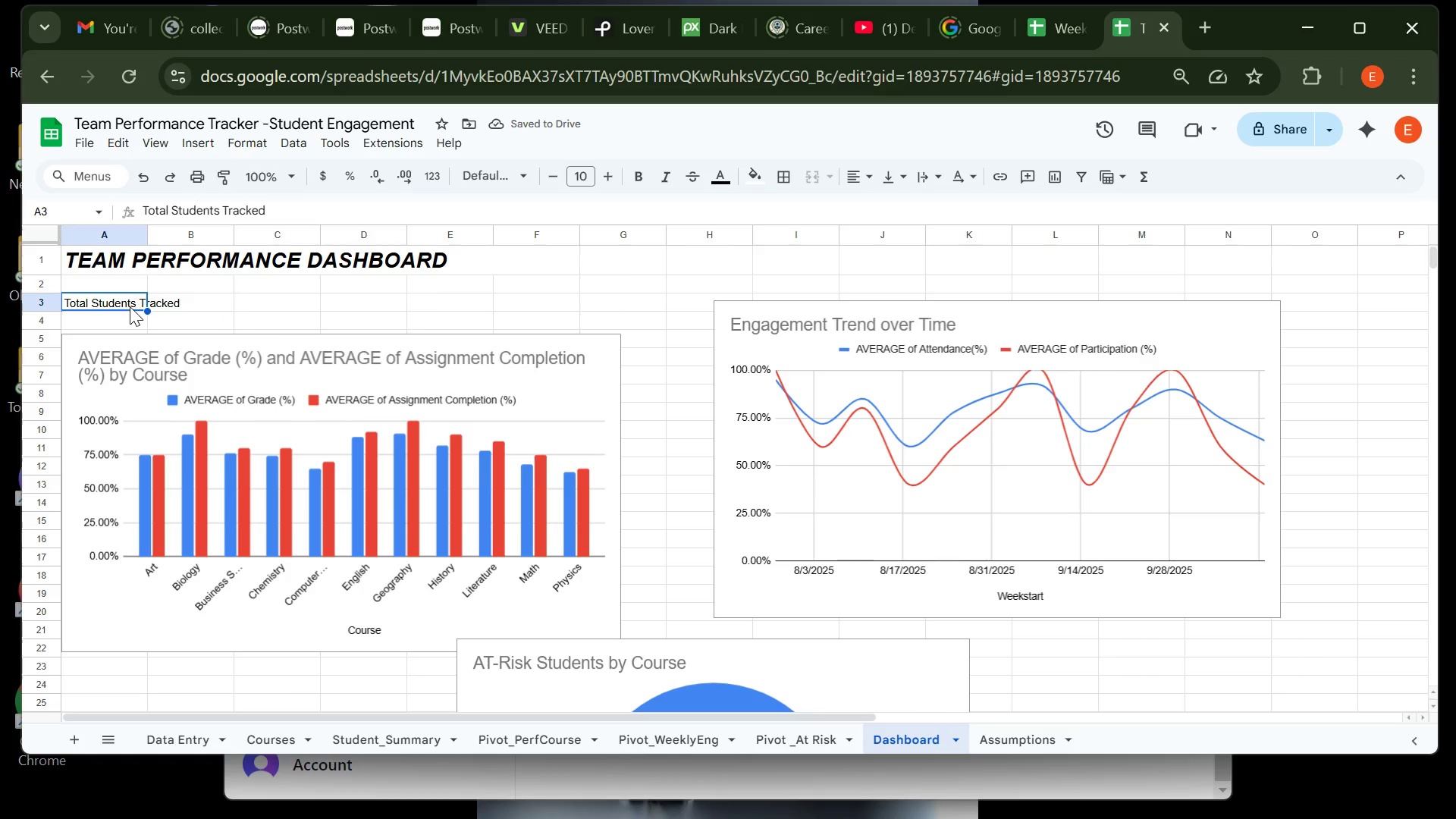 
left_click_drag(start_coordinate=[130, 306], to_coordinate=[171, 301])
 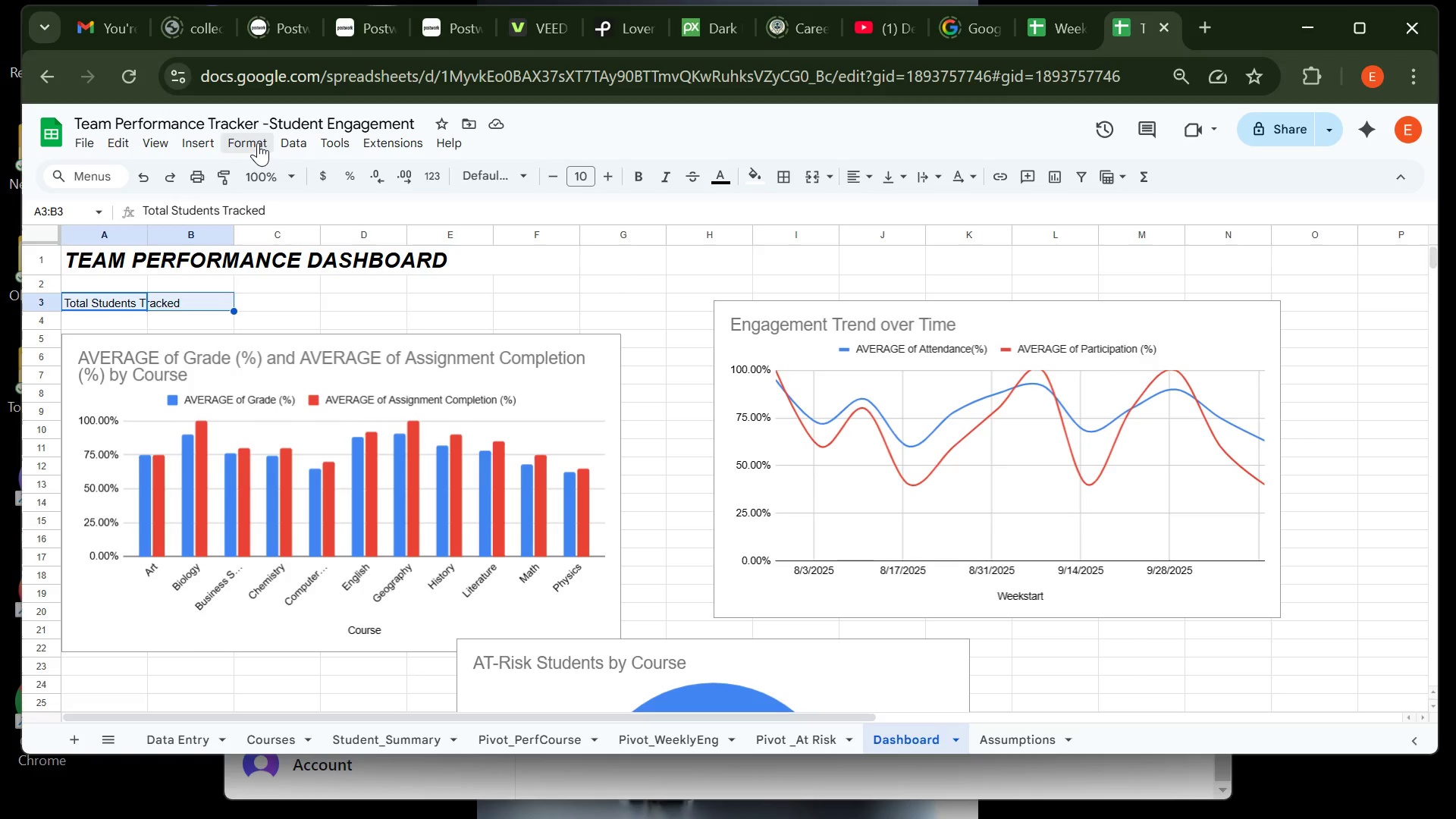 
left_click([258, 143])
 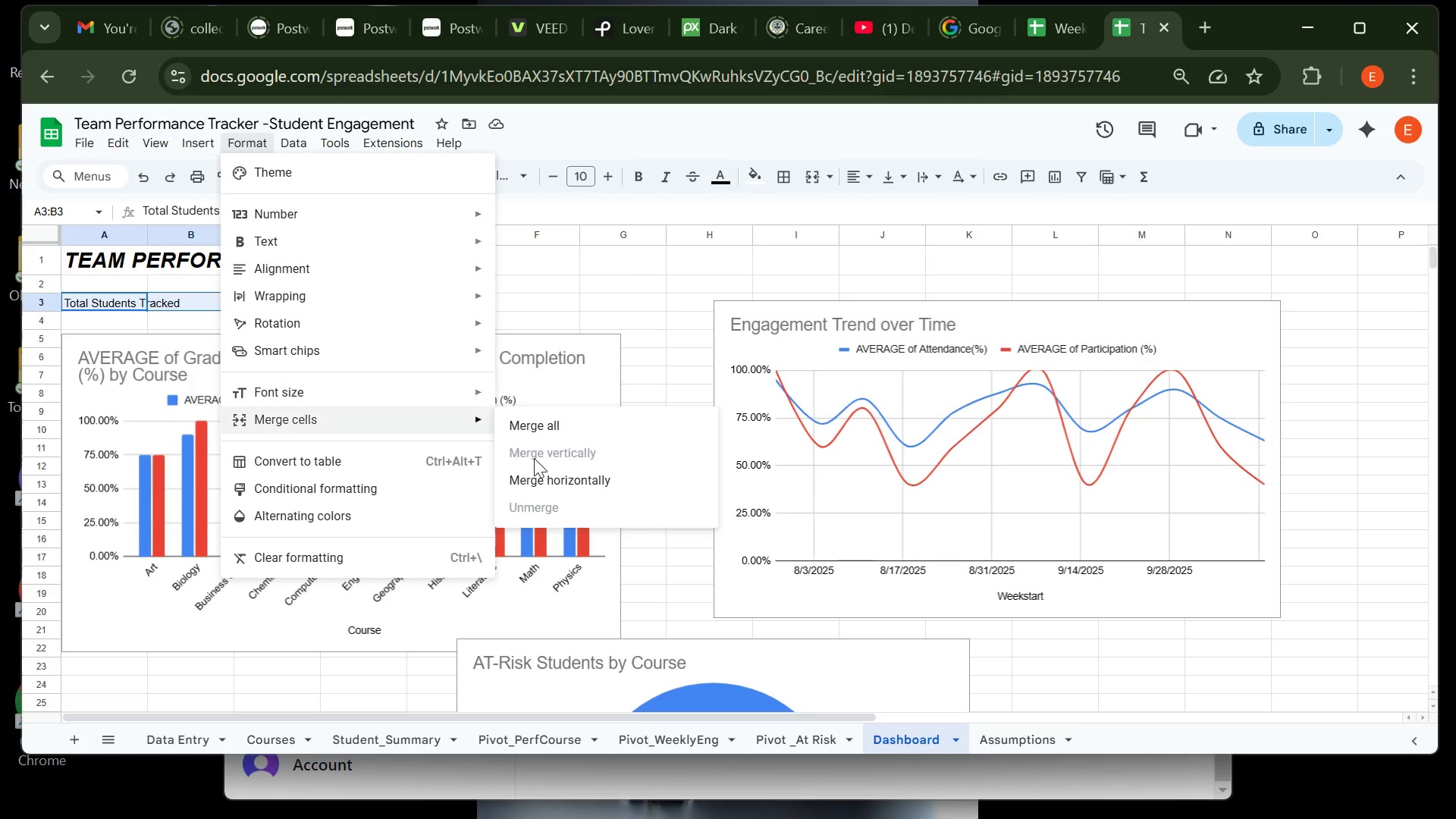 
left_click([539, 472])
 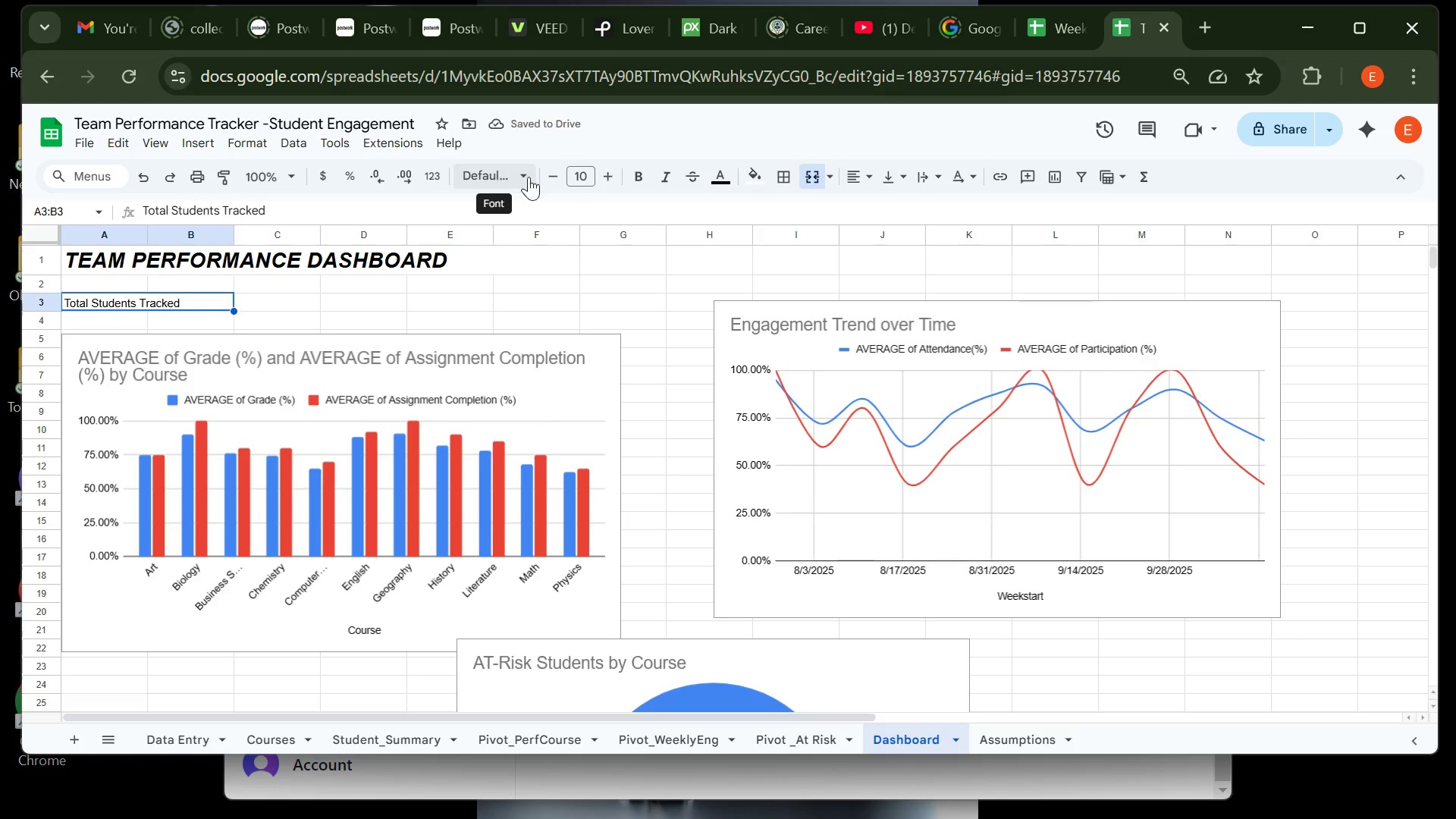 
wait(5.15)
 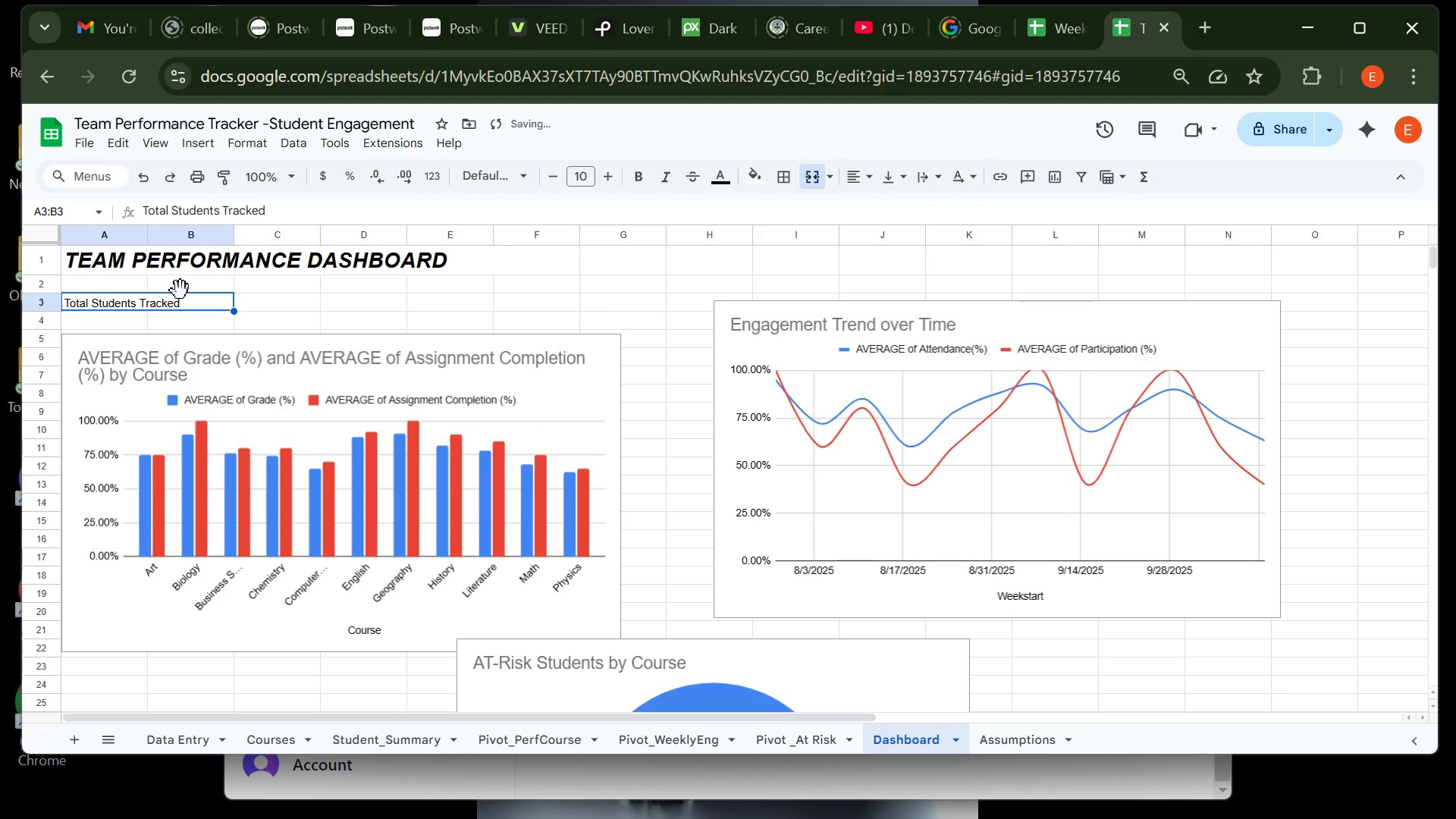 
left_click([631, 173])
 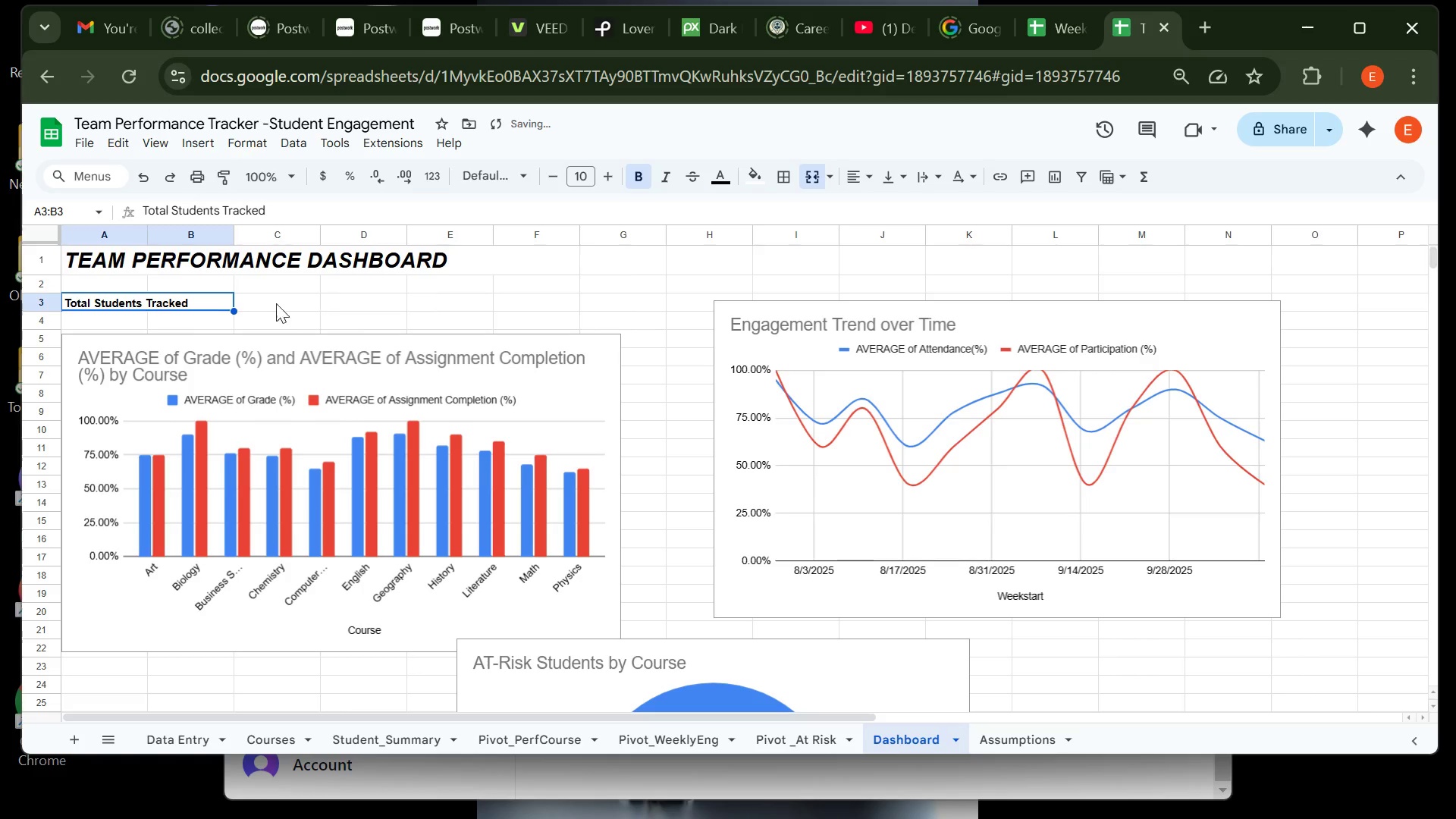 
left_click([268, 297])
 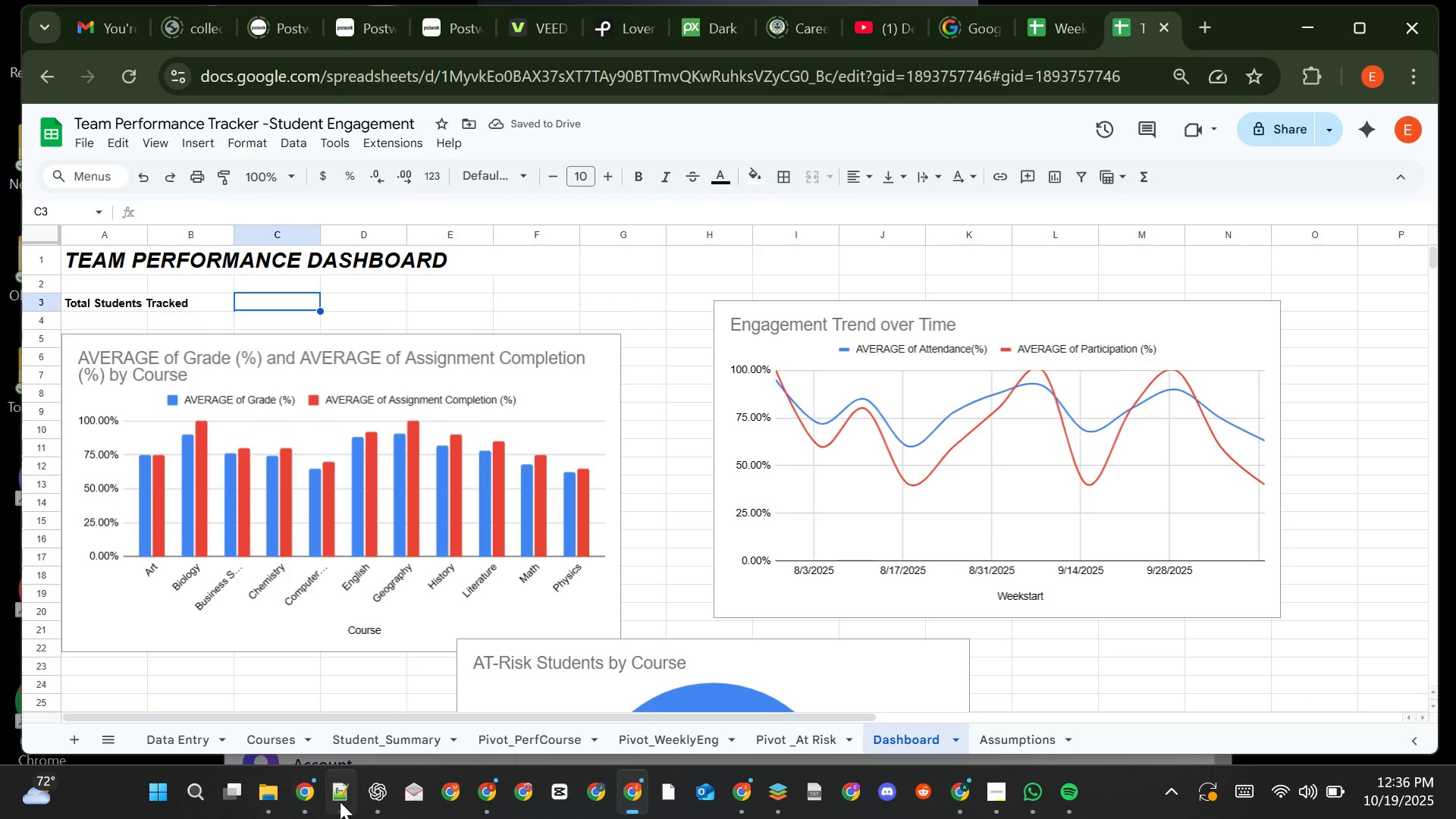 
left_click([348, 802])
 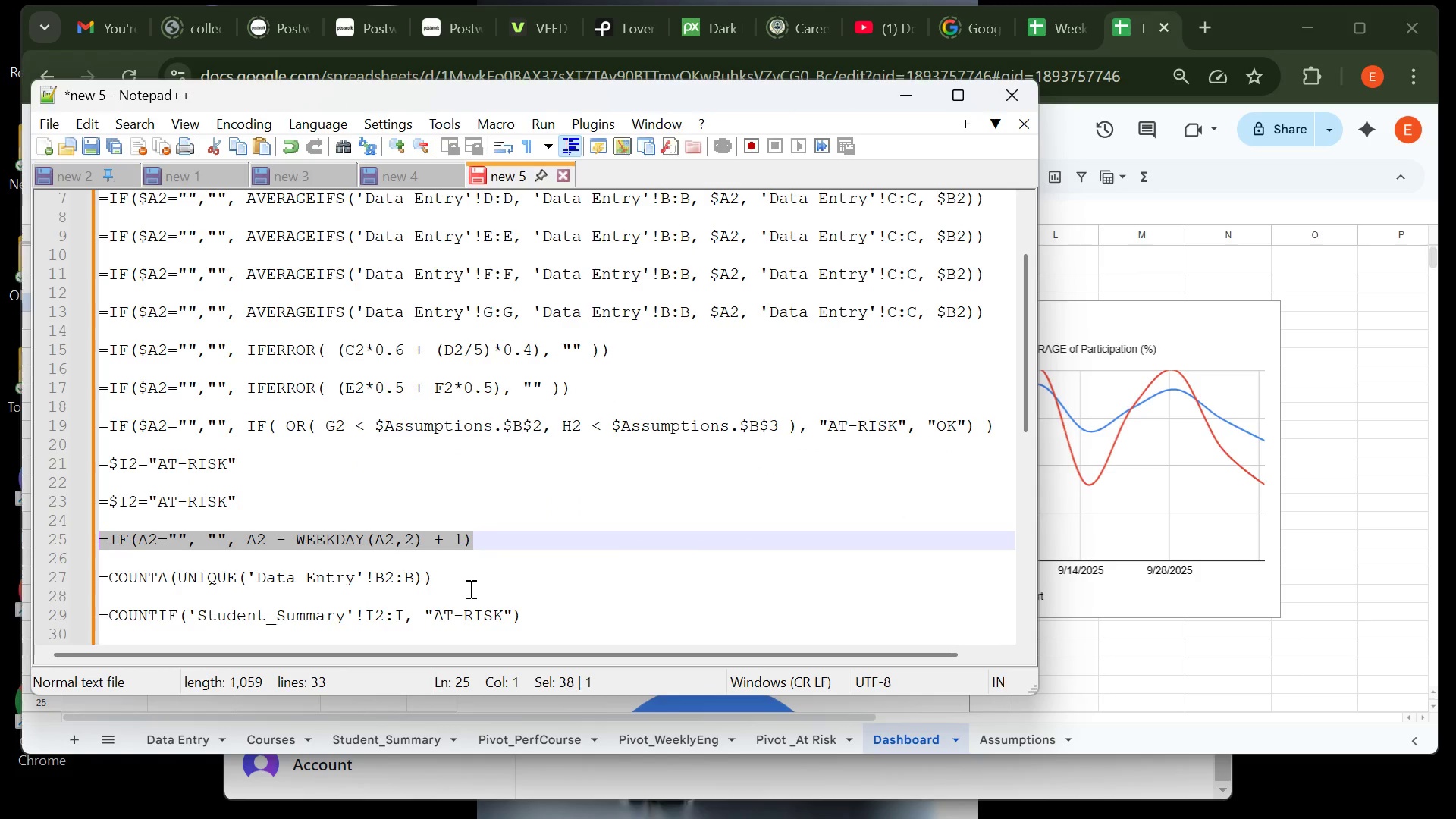 
left_click([469, 588])
 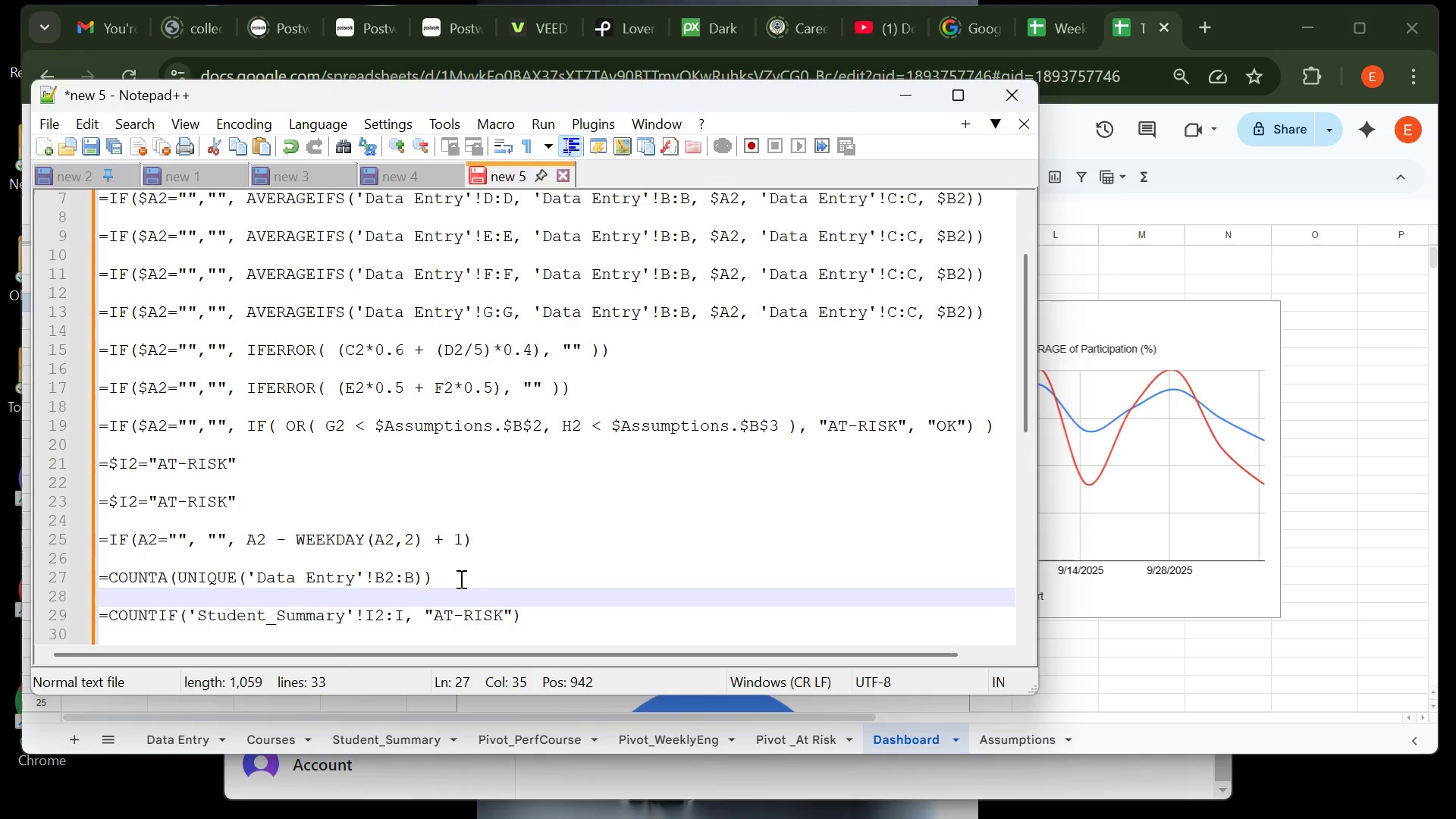 
left_click([460, 579])
 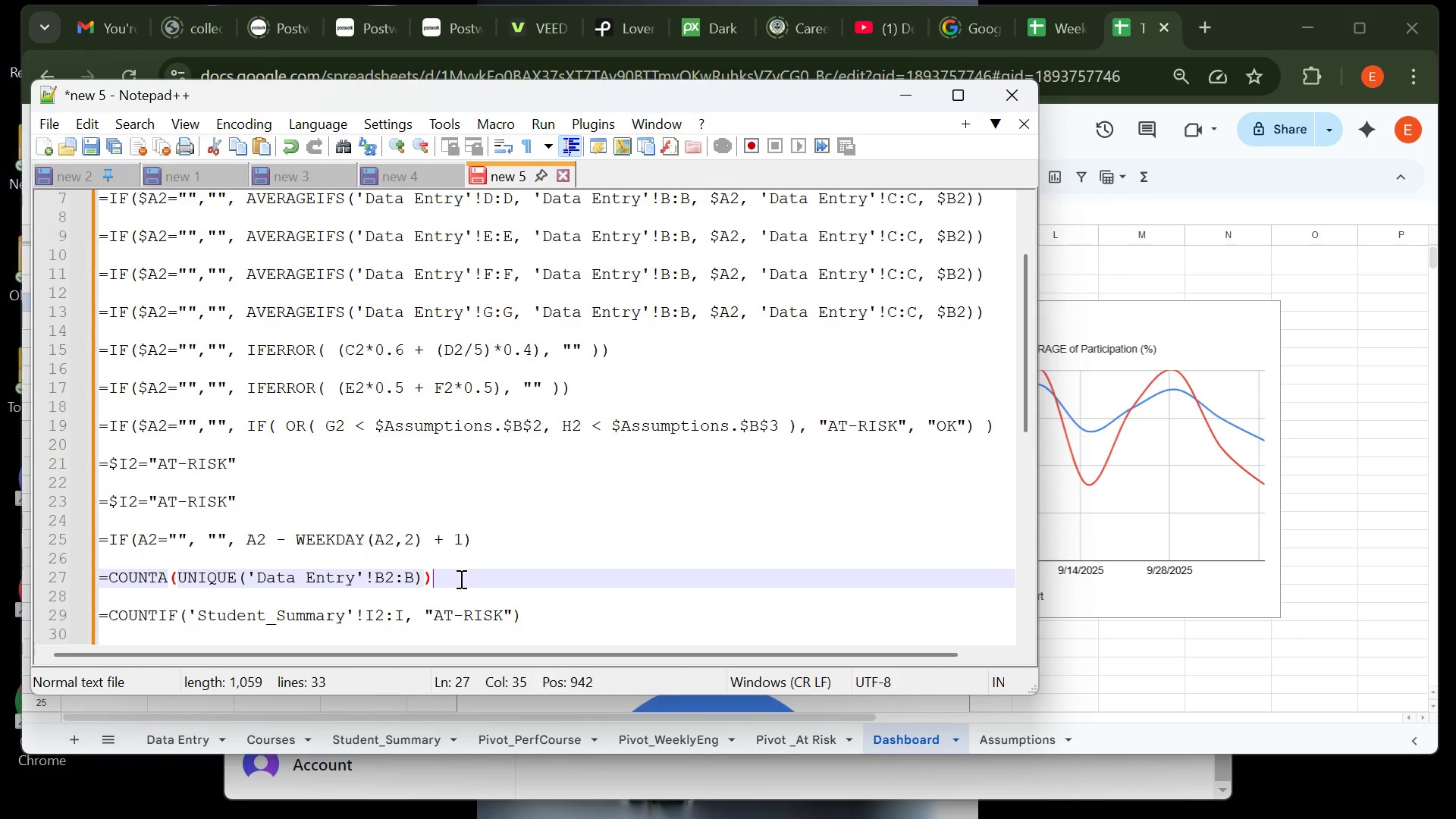 
left_click_drag(start_coordinate=[460, 579], to_coordinate=[110, 572])
 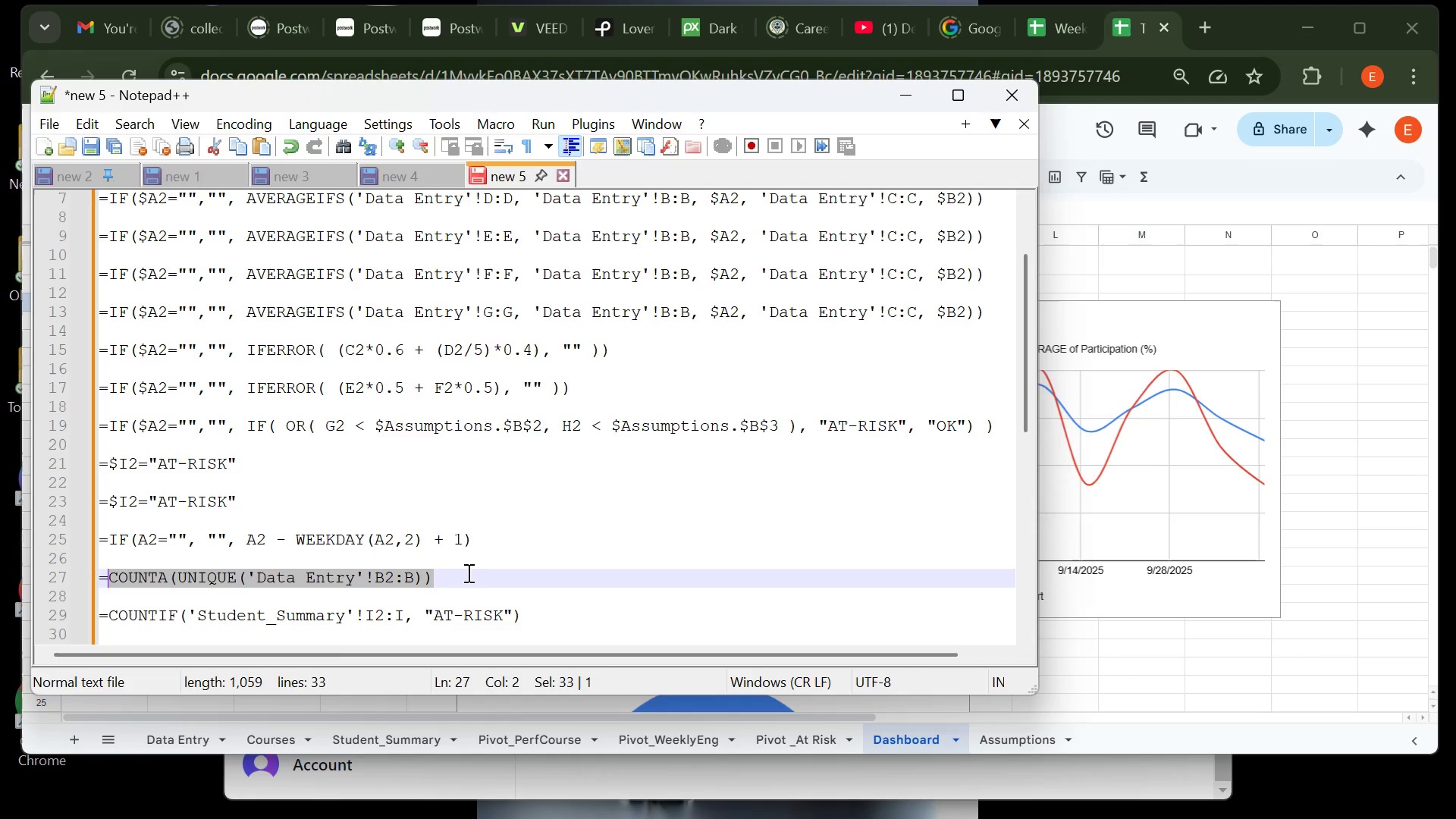 
left_click([466, 575])
 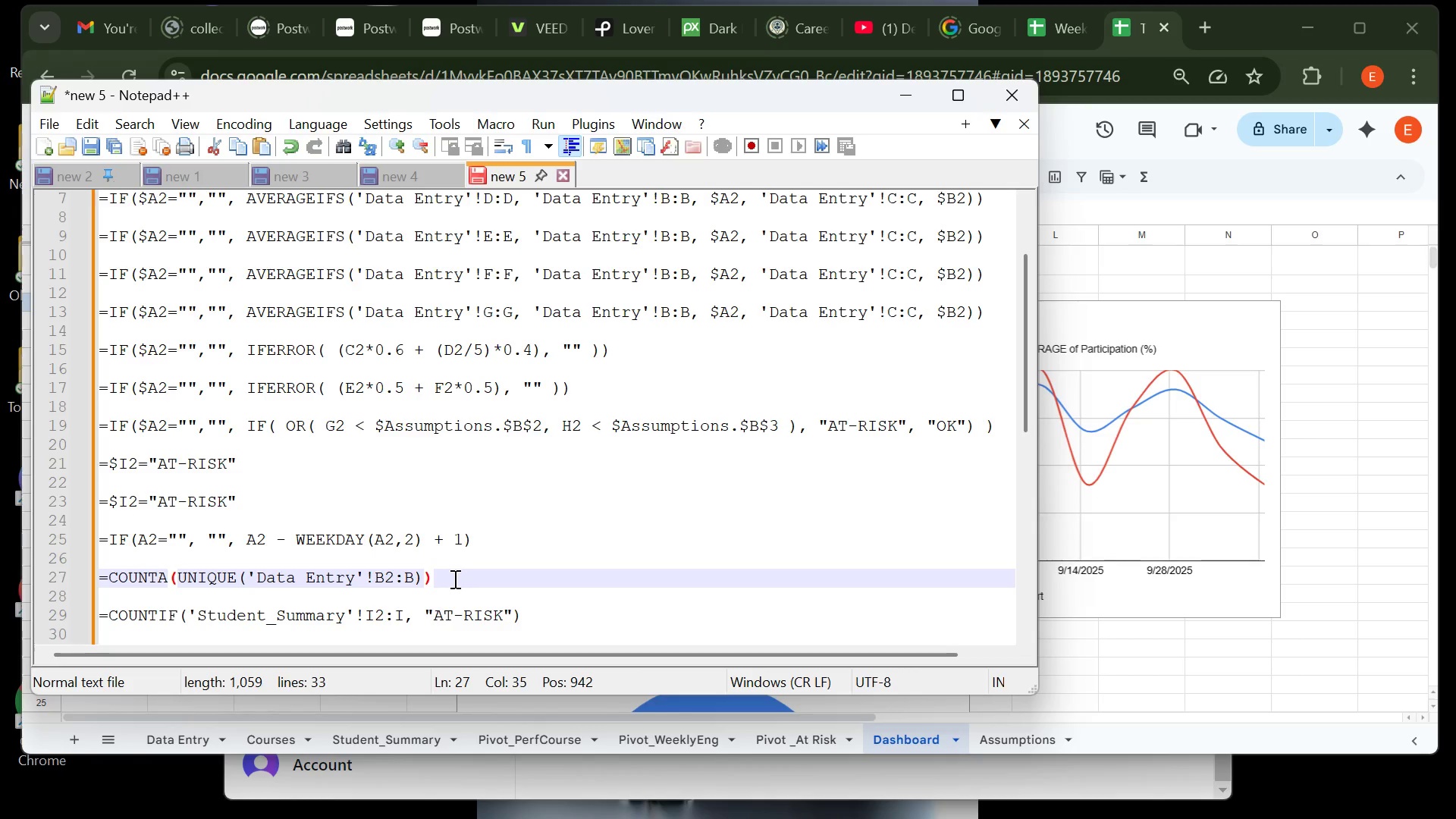 
left_click_drag(start_coordinate=[452, 579], to_coordinate=[89, 579])
 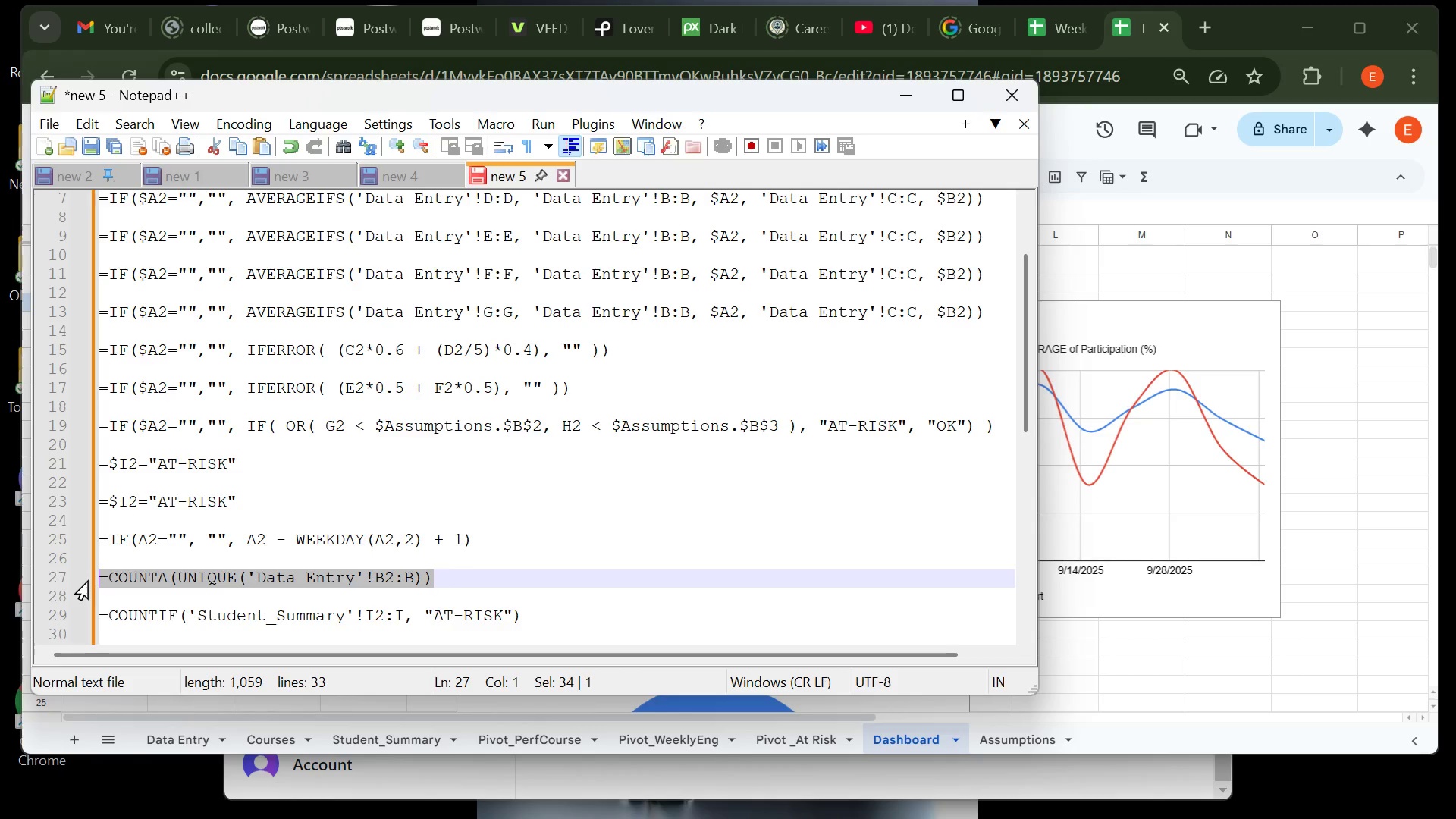 
key(Control+C)
 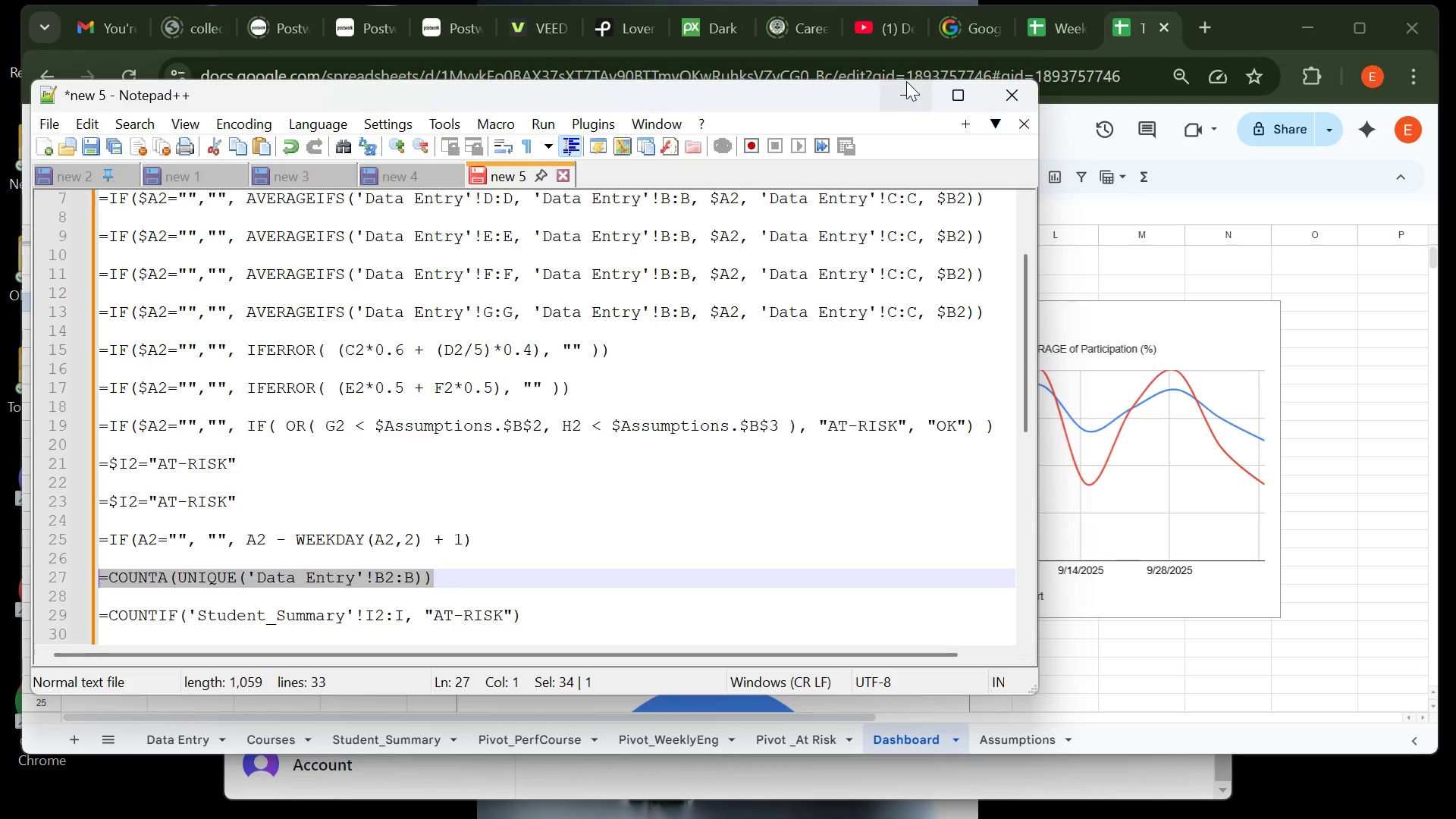 
left_click([906, 87])
 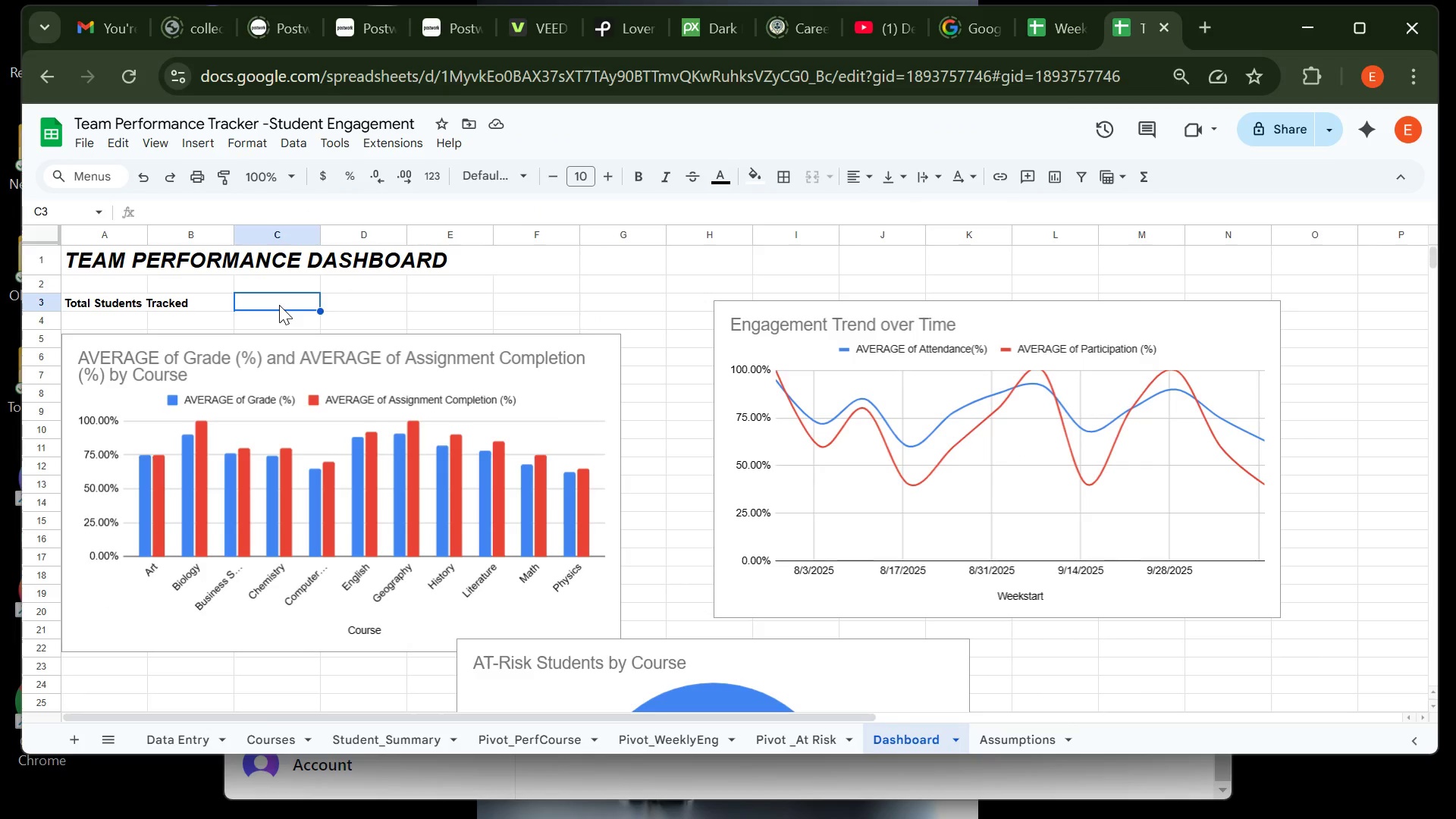 
key(Control+V)
 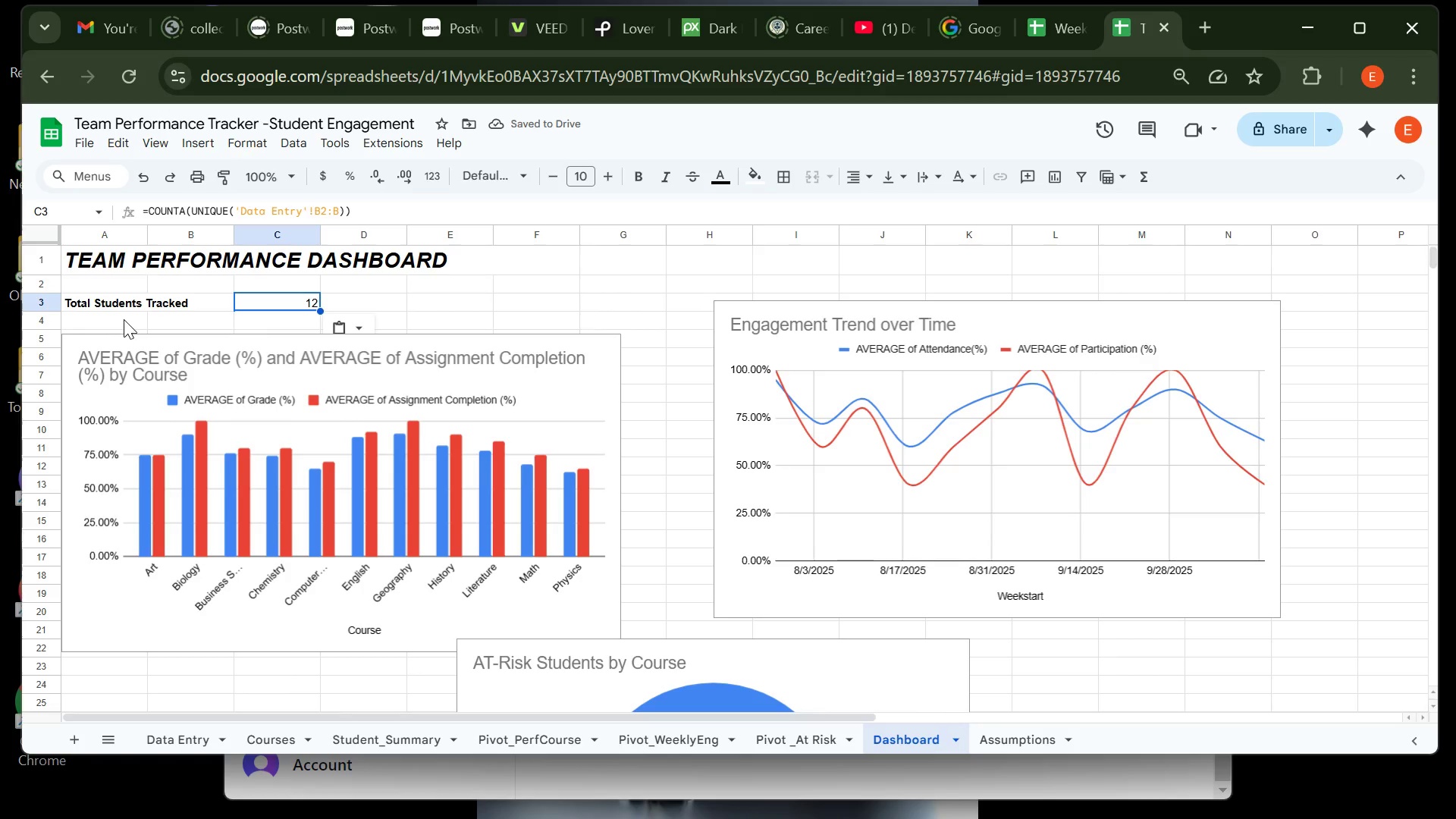 
left_click([124, 319])
 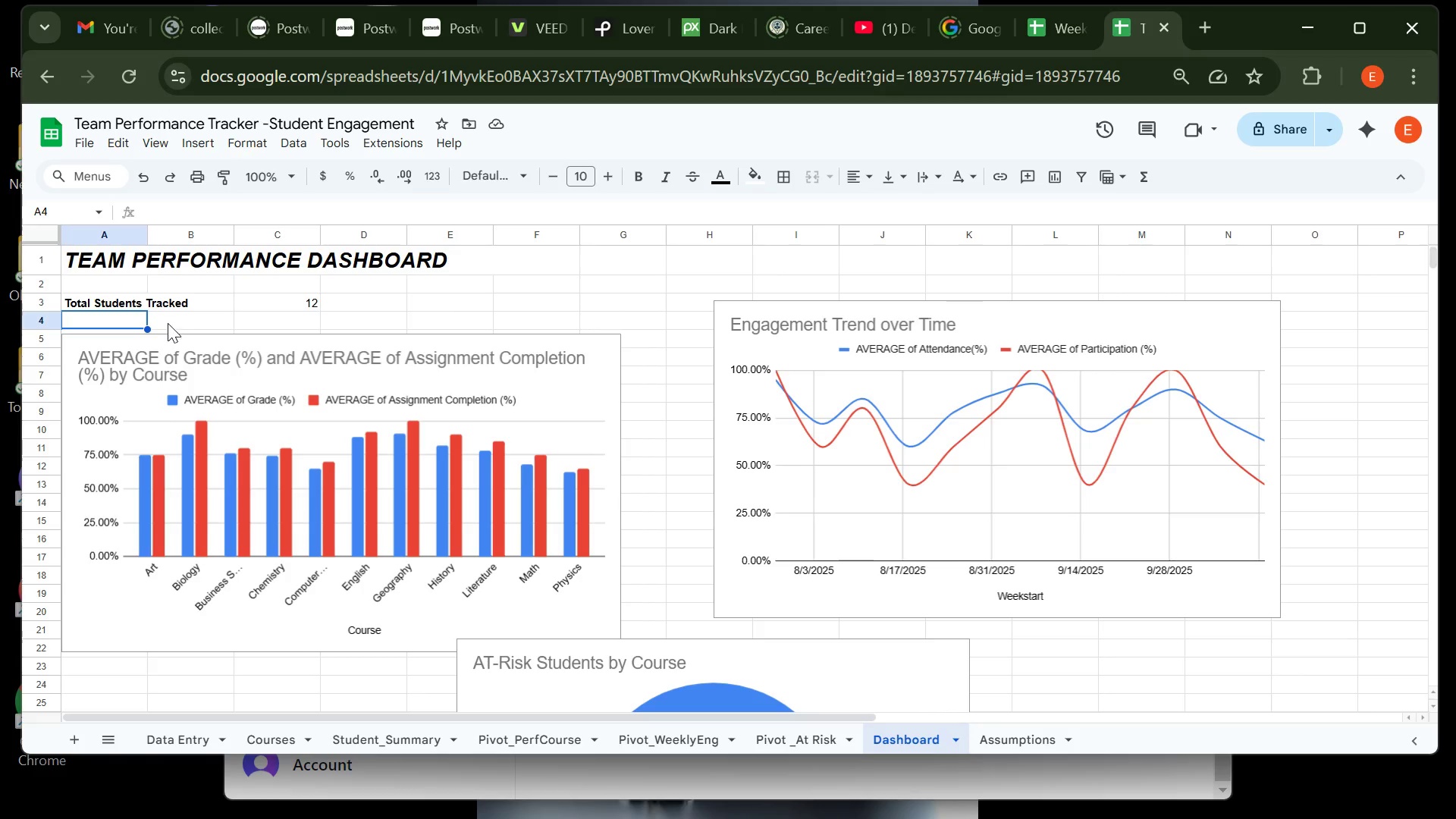 
wait(22.72)
 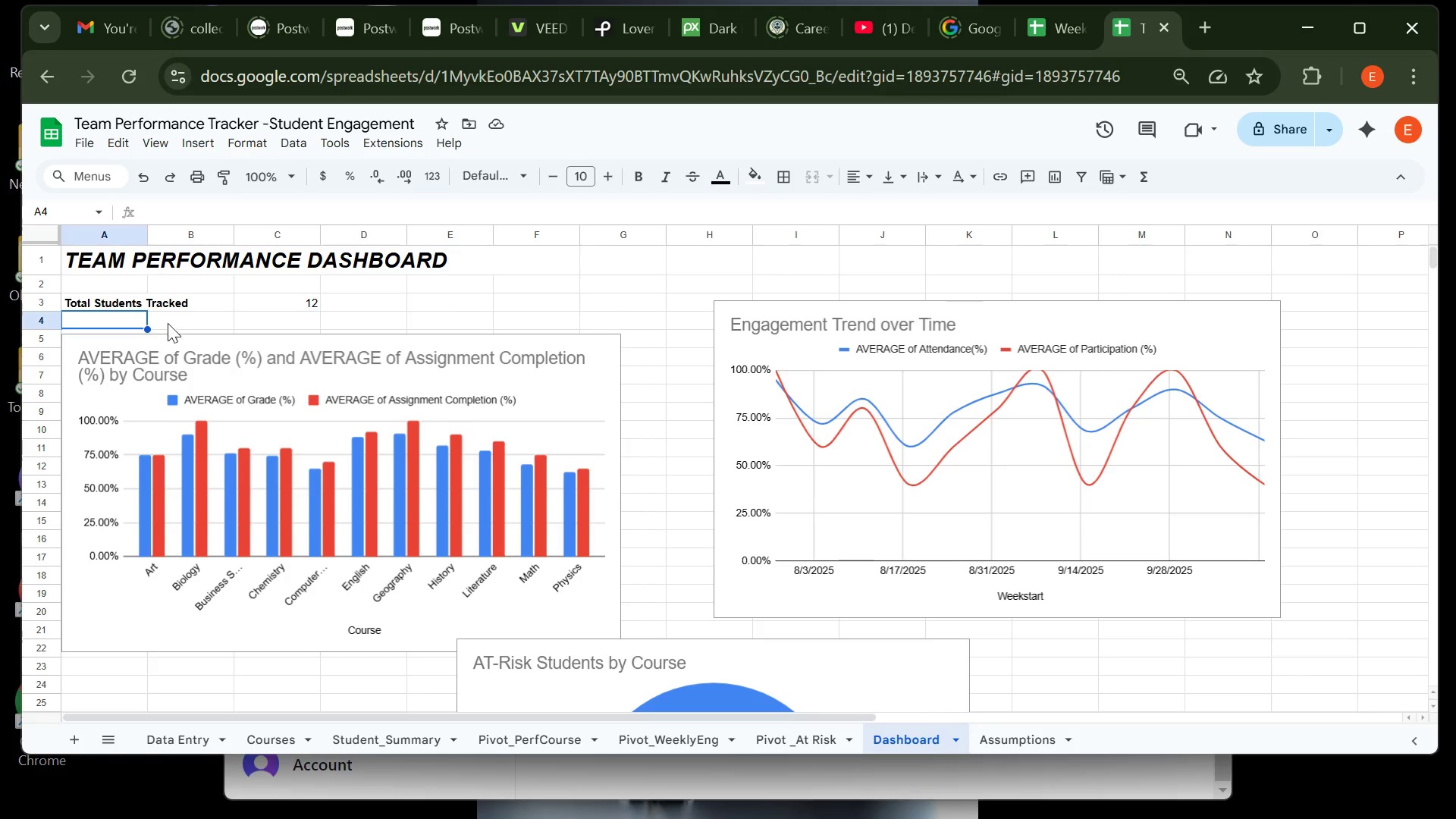 
type(t)
key(Backspace)
type(T)
key(Backspace)
key(Backspace)
type(t)
key(Backspace)
type(T)
key(Backspace)
key(Backspace)
type(Total At-Risk )
 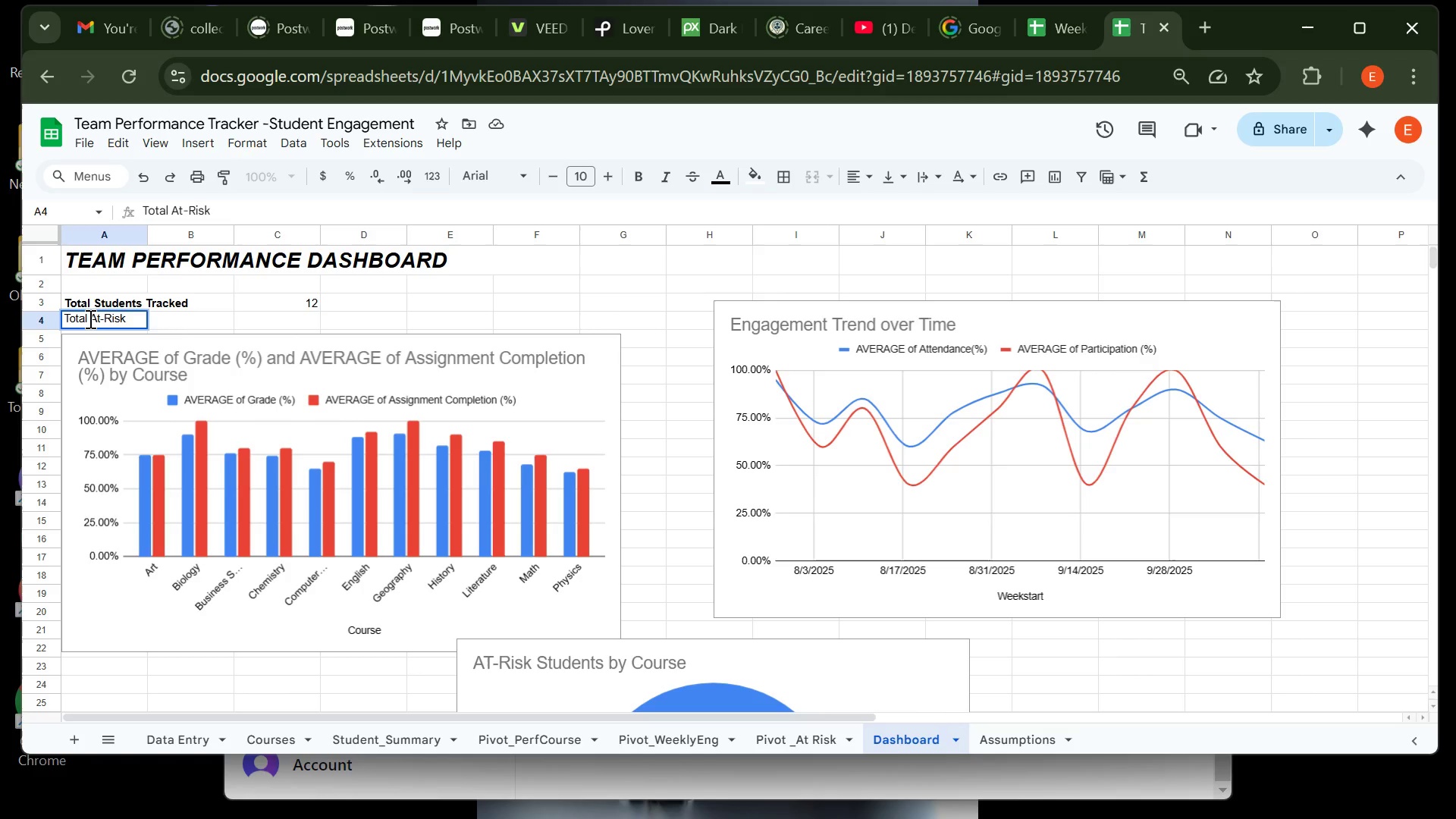 
type(Studens)
key(Backspace)
type(ts)
 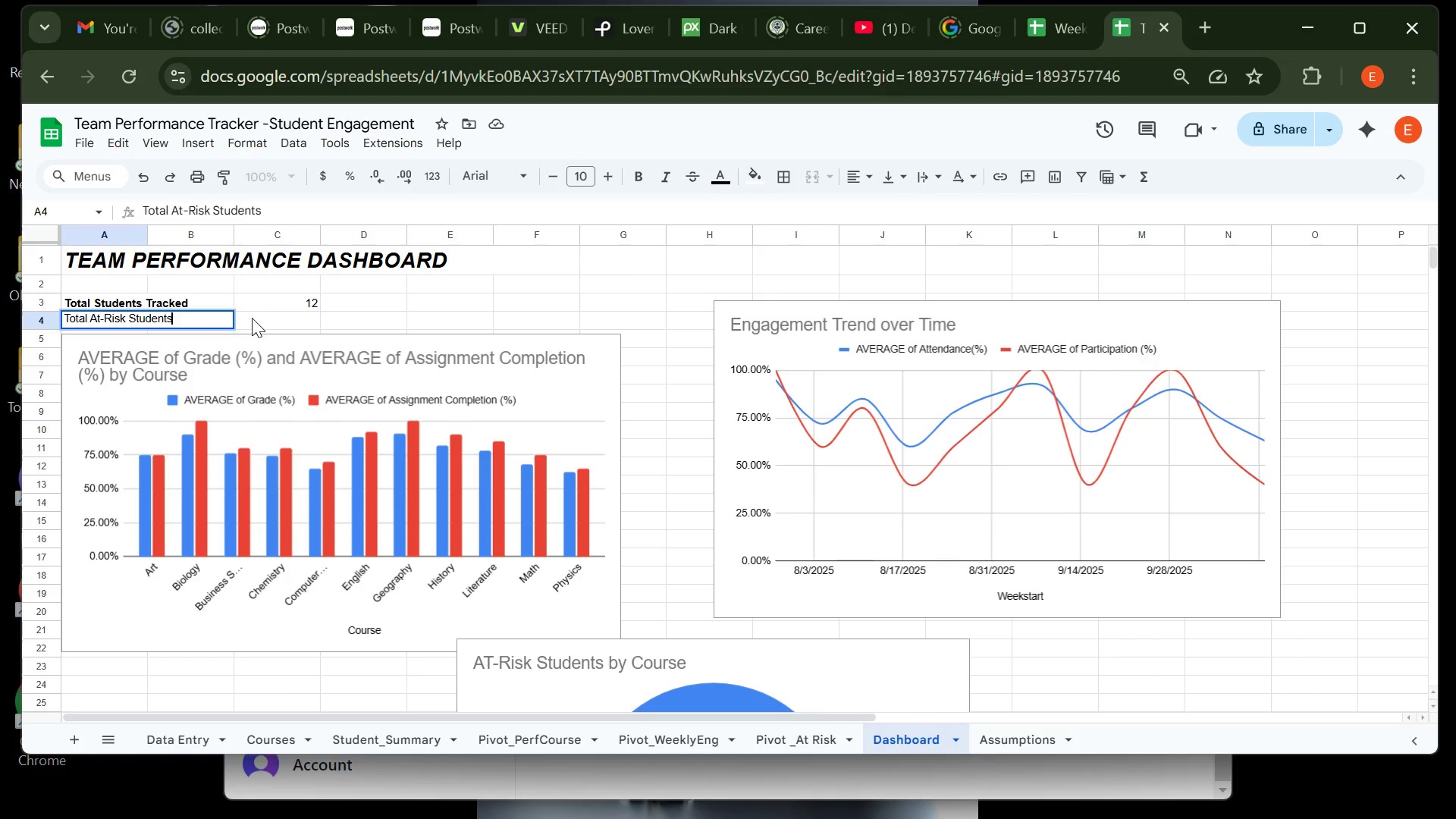 
left_click([256, 318])
 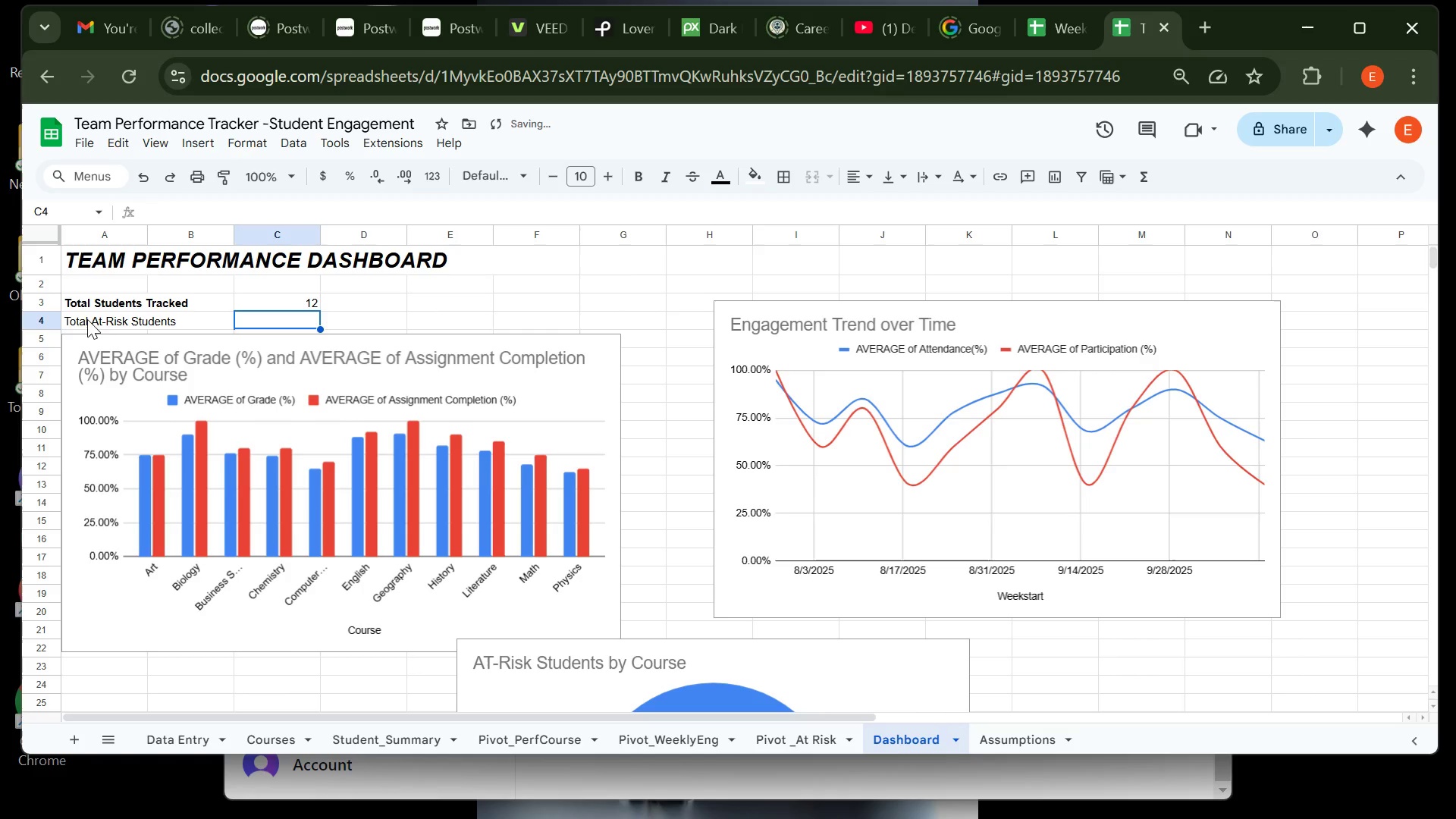 
left_click([80, 319])
 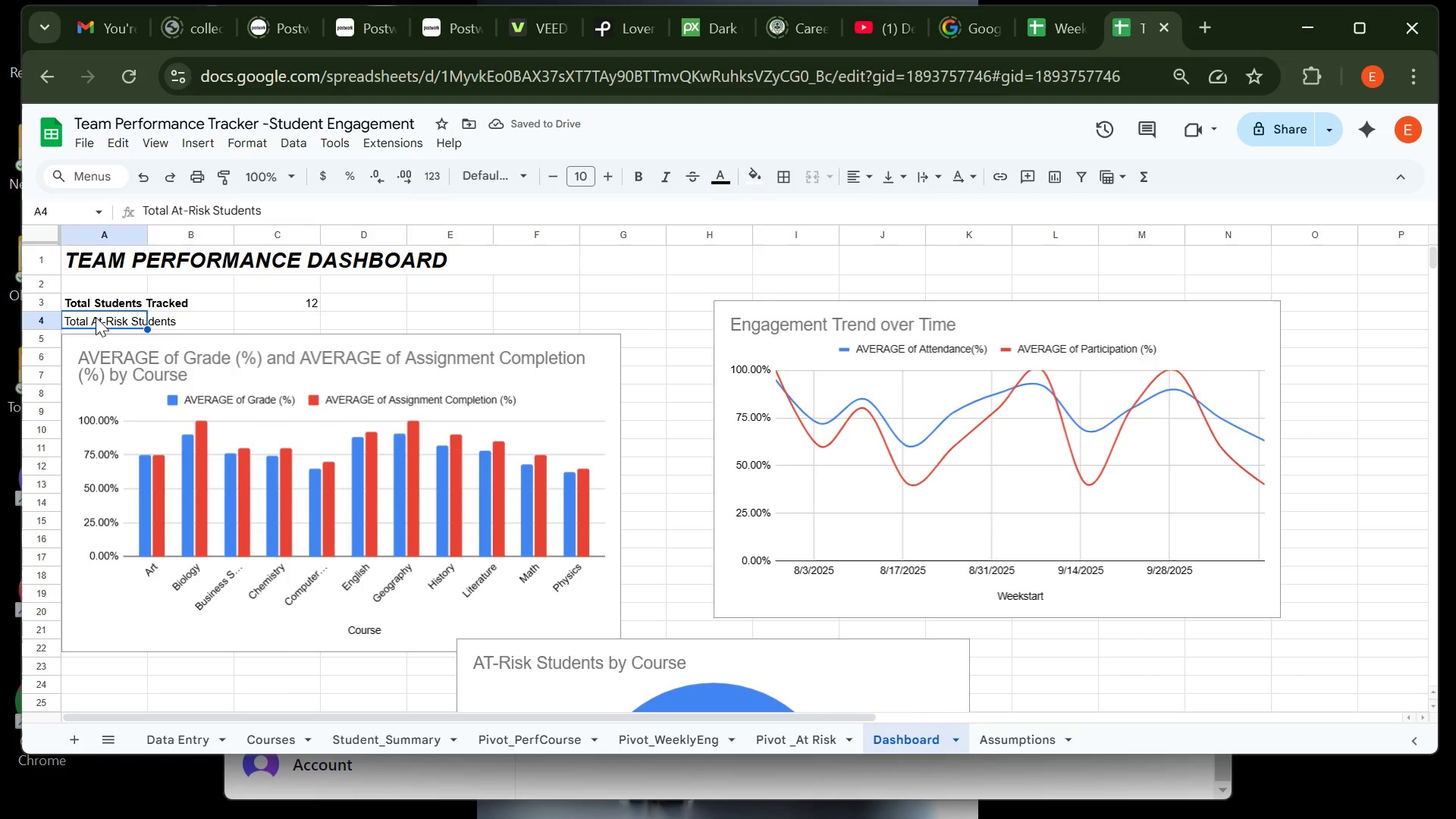 
left_click_drag(start_coordinate=[99, 315], to_coordinate=[191, 301])
 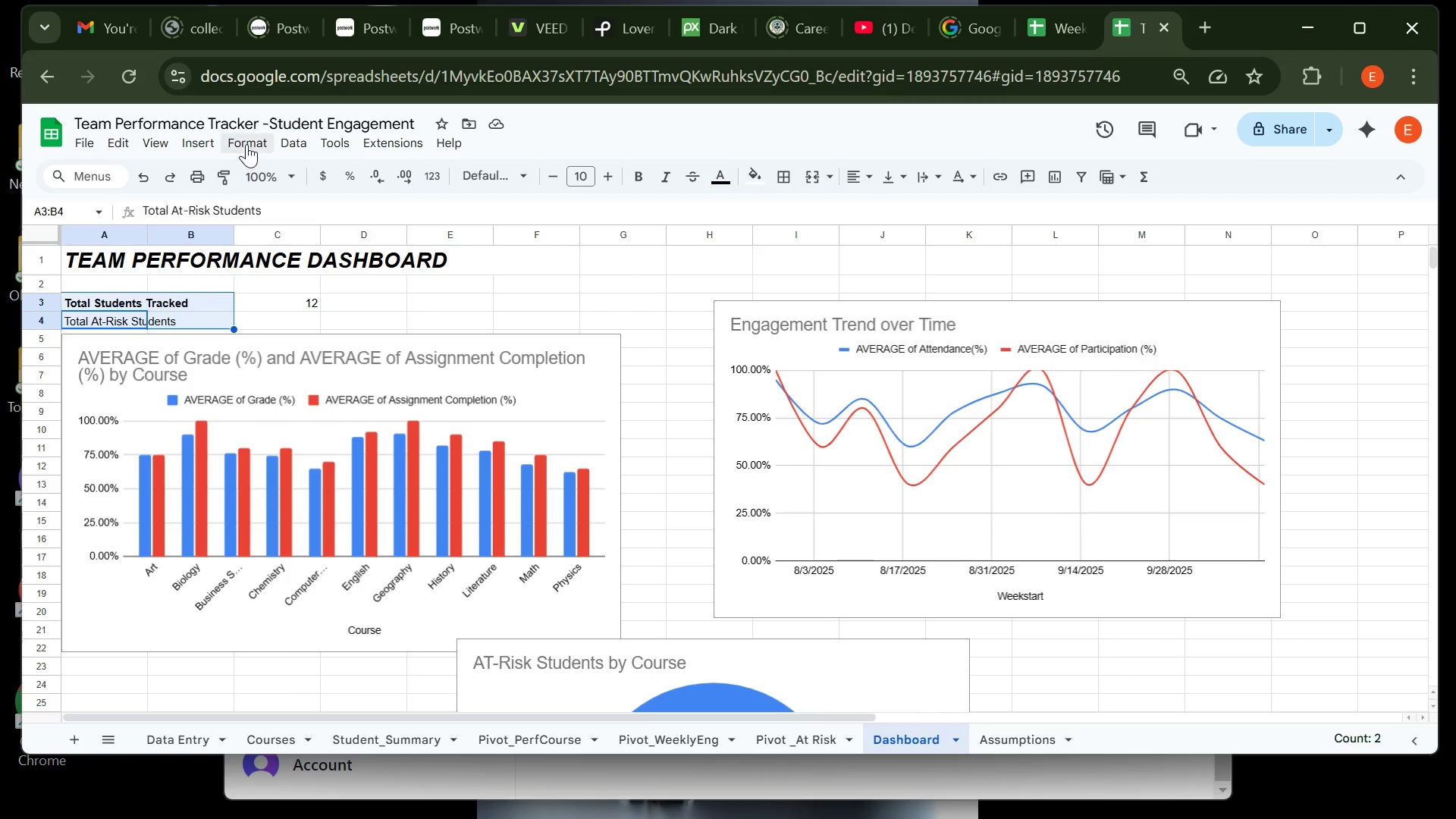 
left_click([246, 144])
 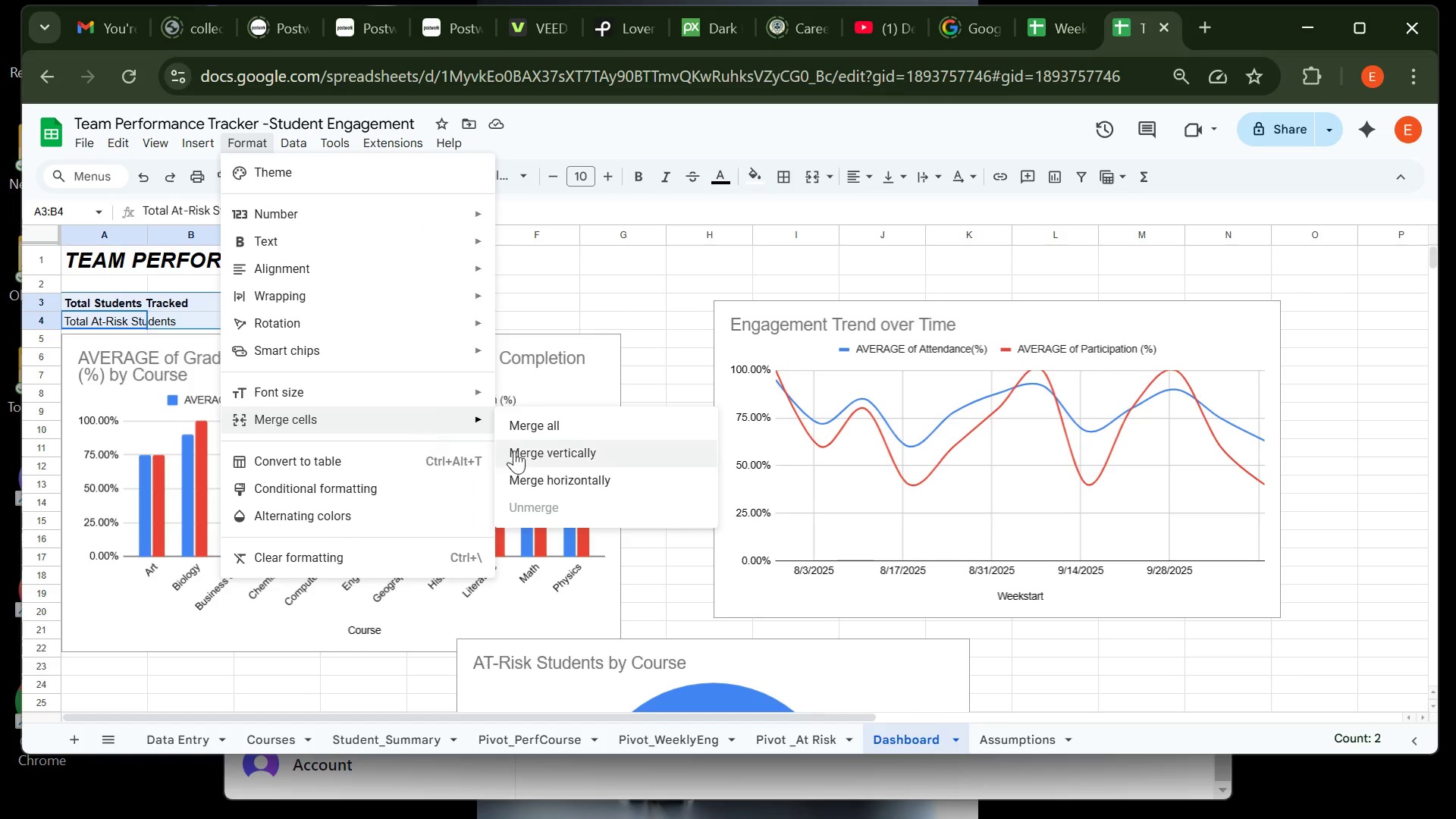 
left_click([553, 484])
 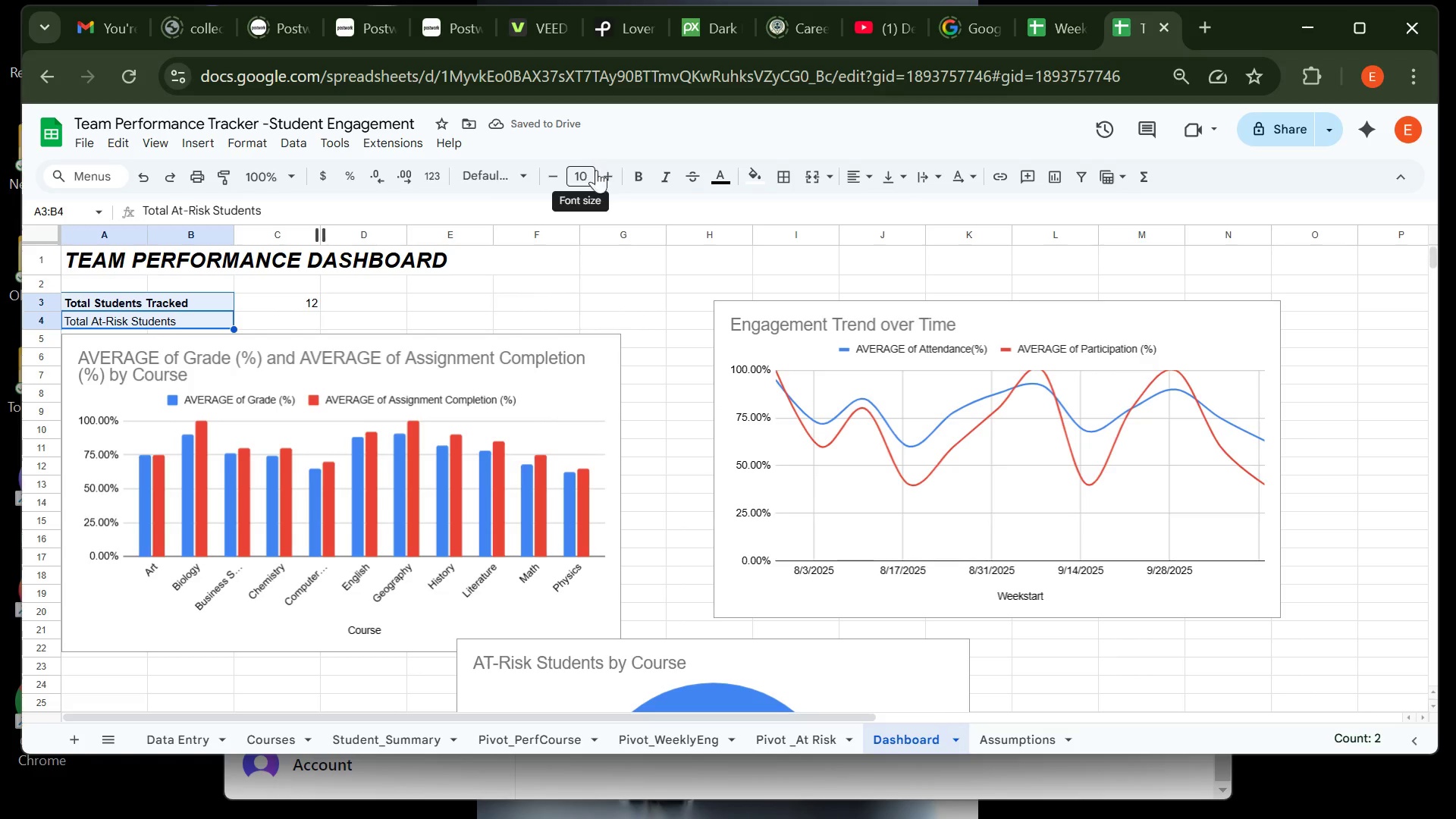 
left_click([634, 178])
 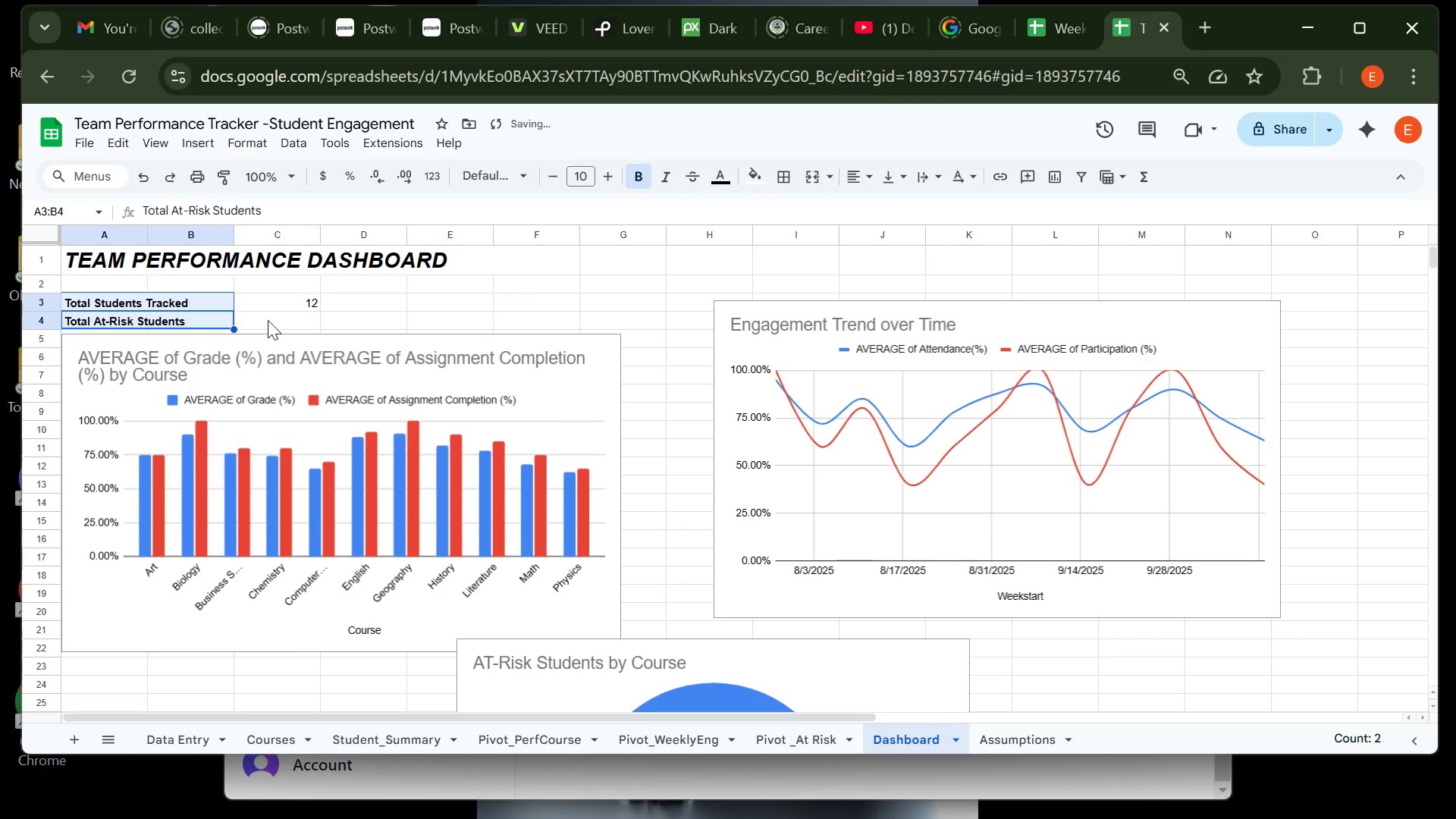 
left_click([268, 318])
 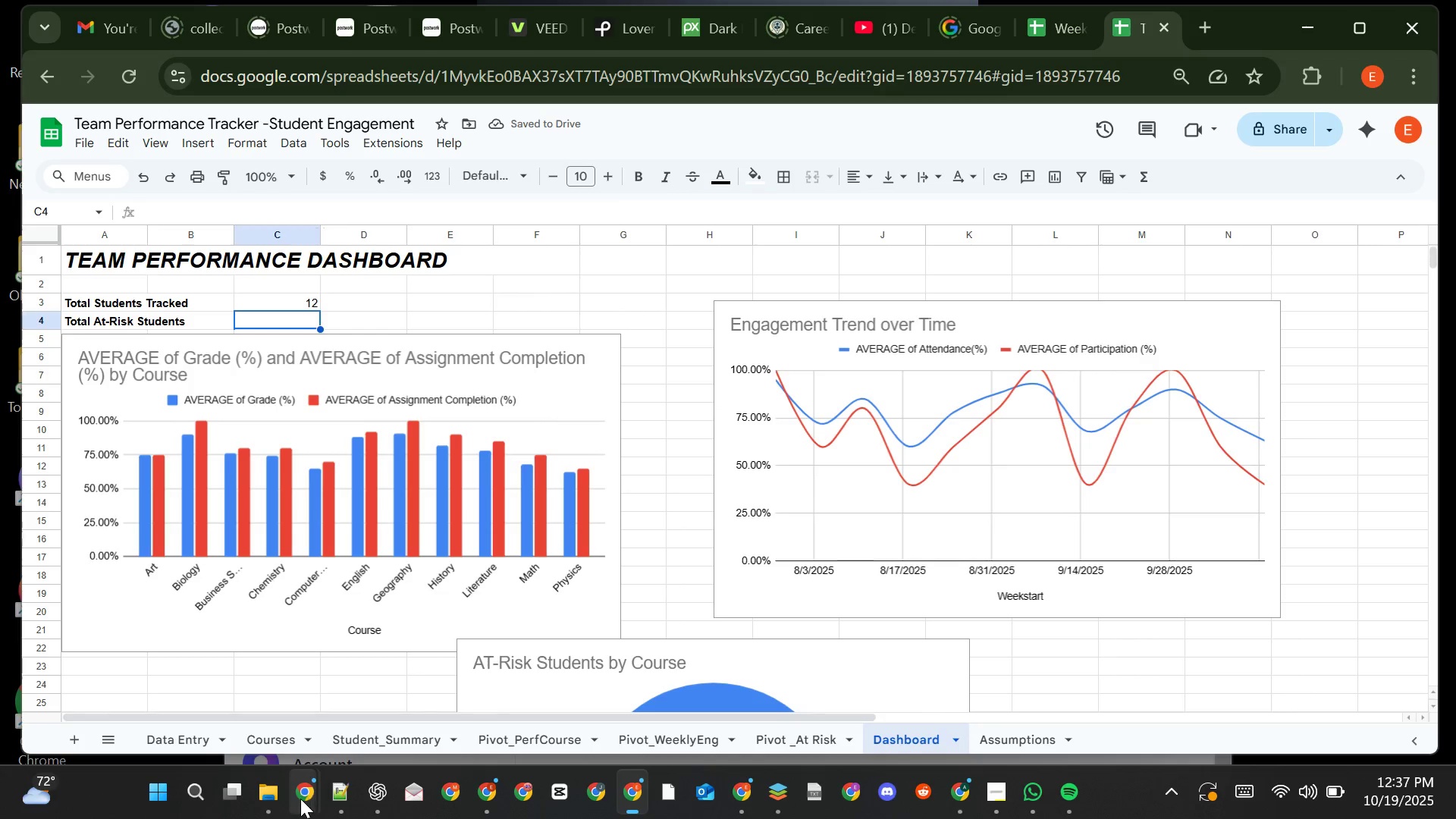 
left_click([346, 797])
 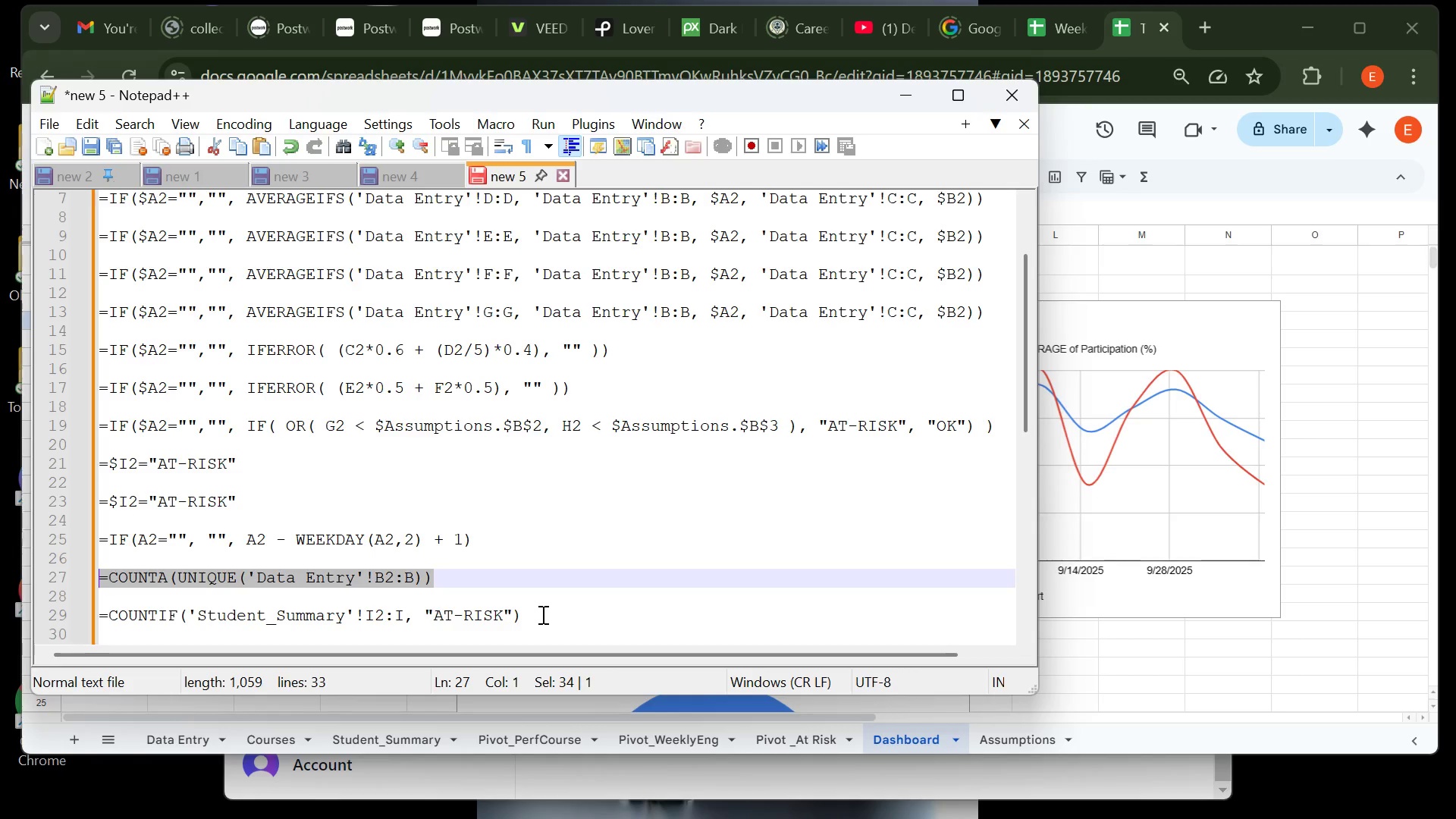 
left_click([541, 614])
 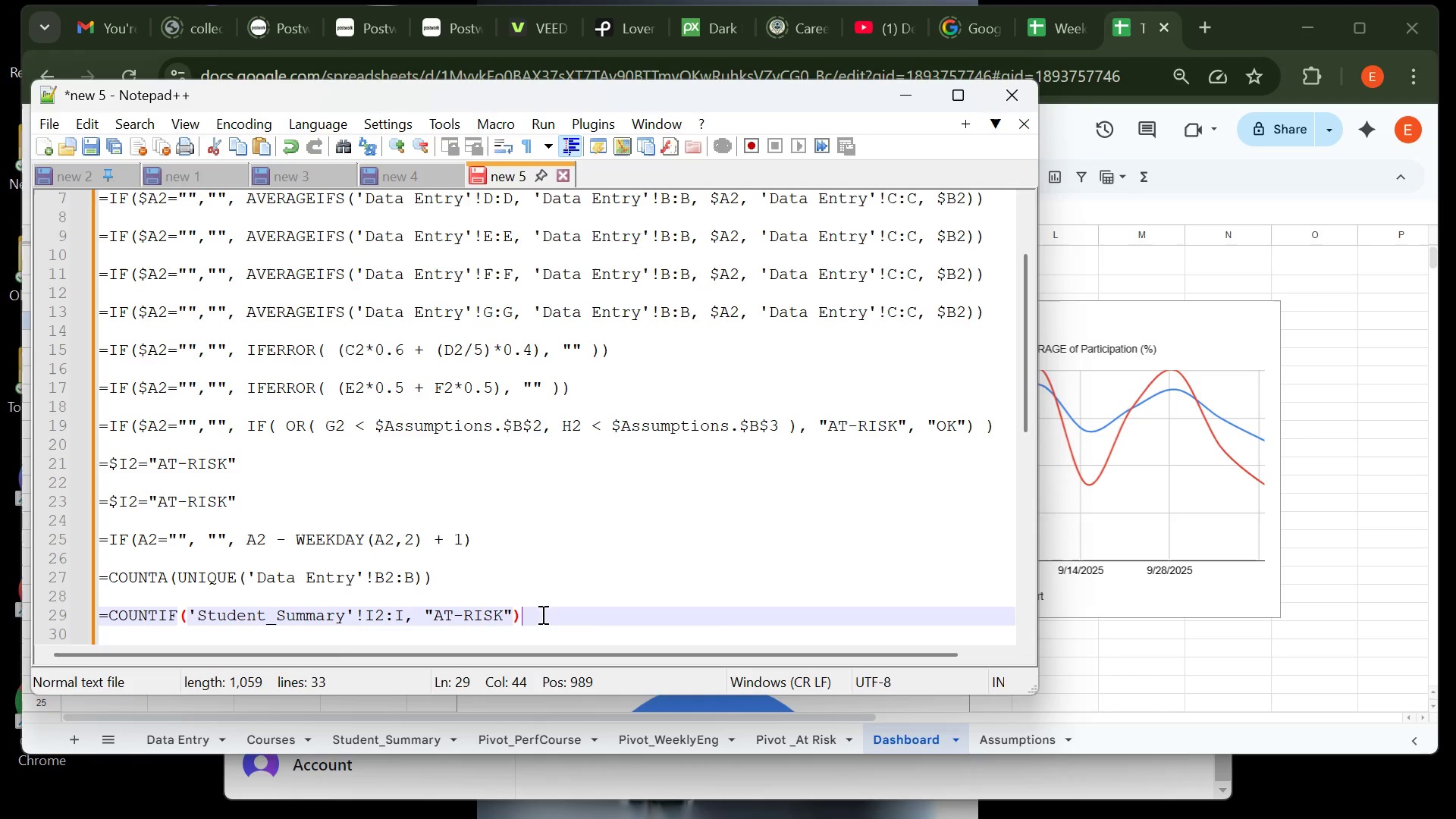 
left_click_drag(start_coordinate=[541, 614], to_coordinate=[0, 611])
 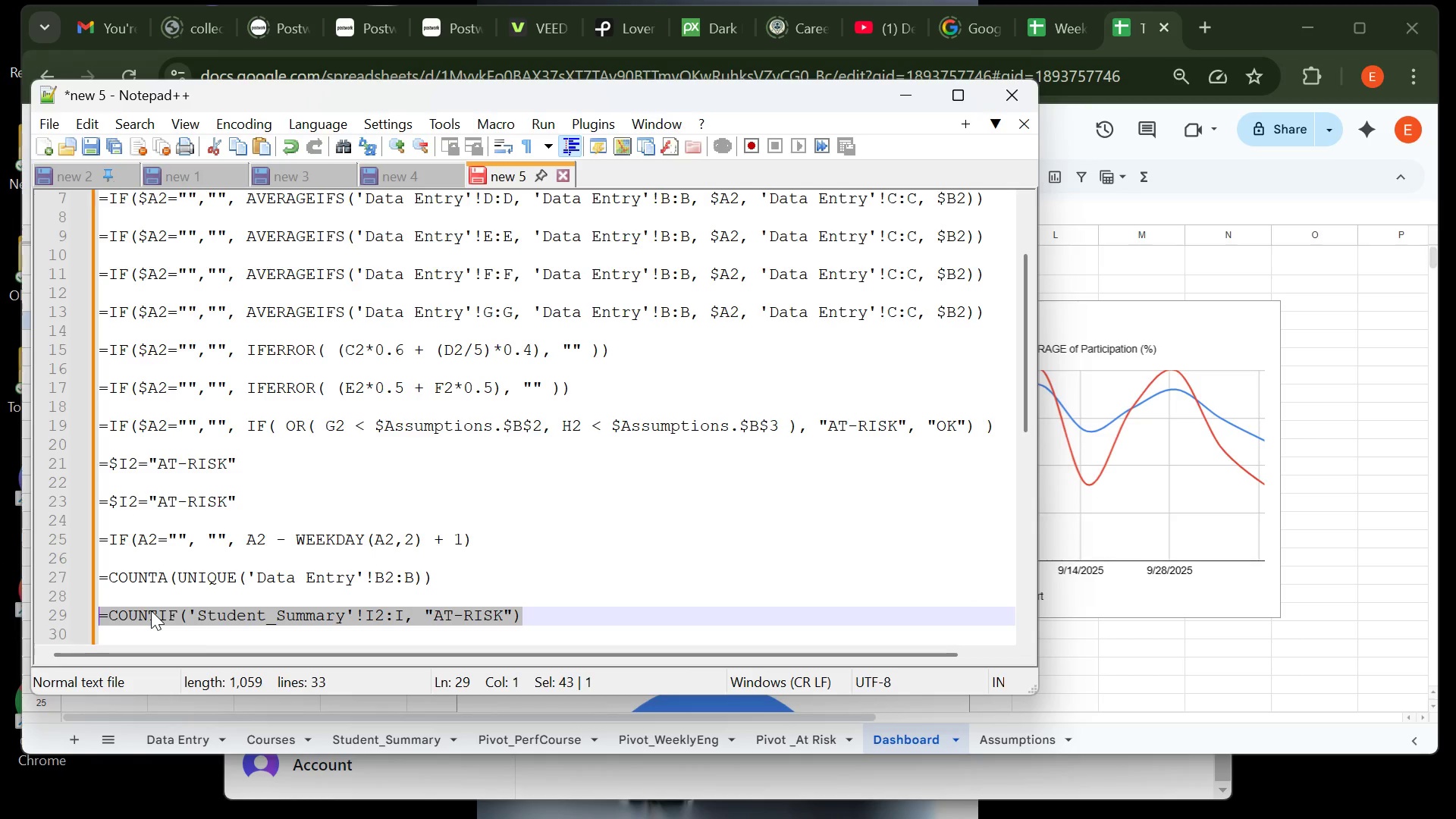 
key(Control+C)
 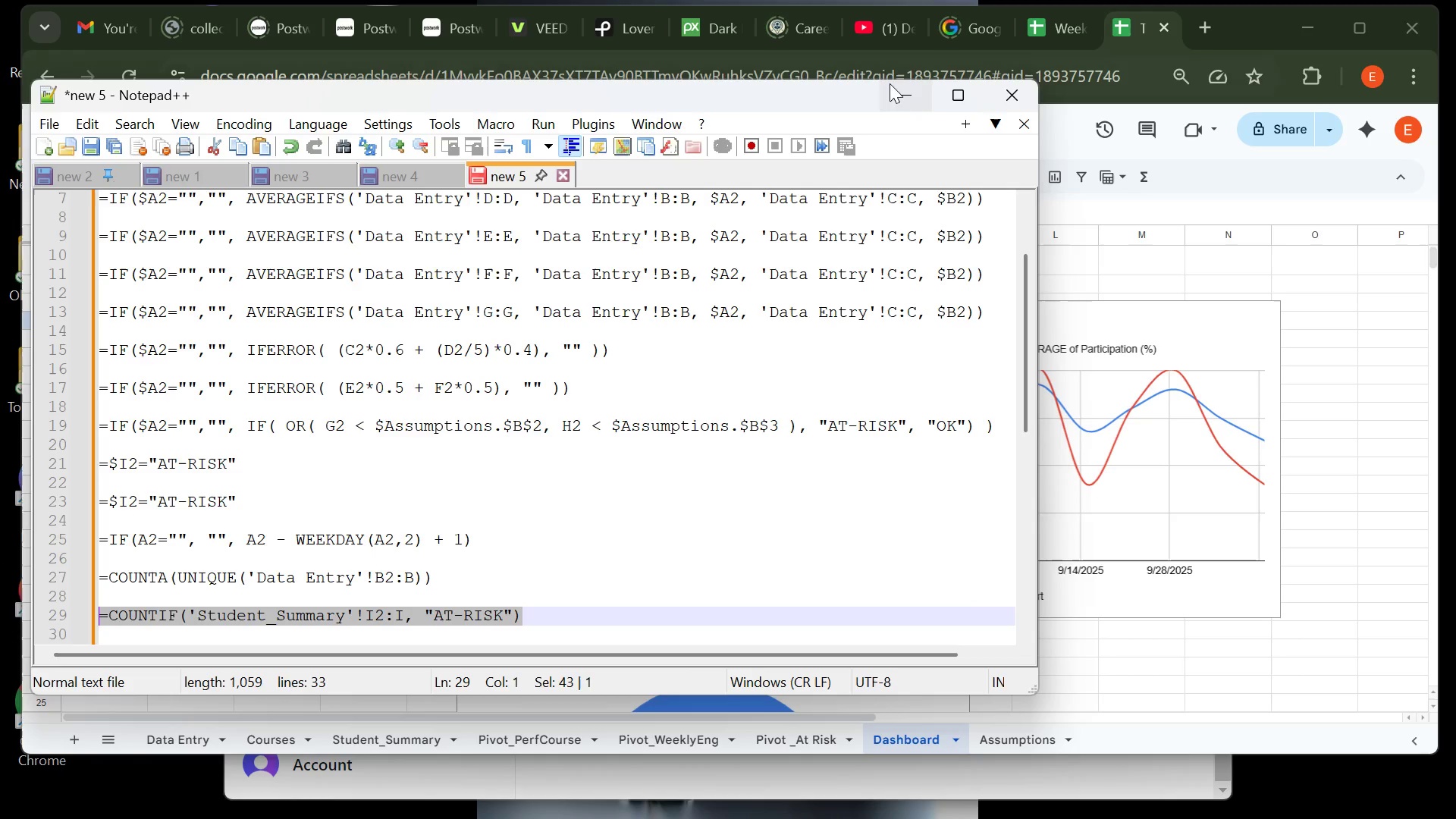 
left_click([918, 98])
 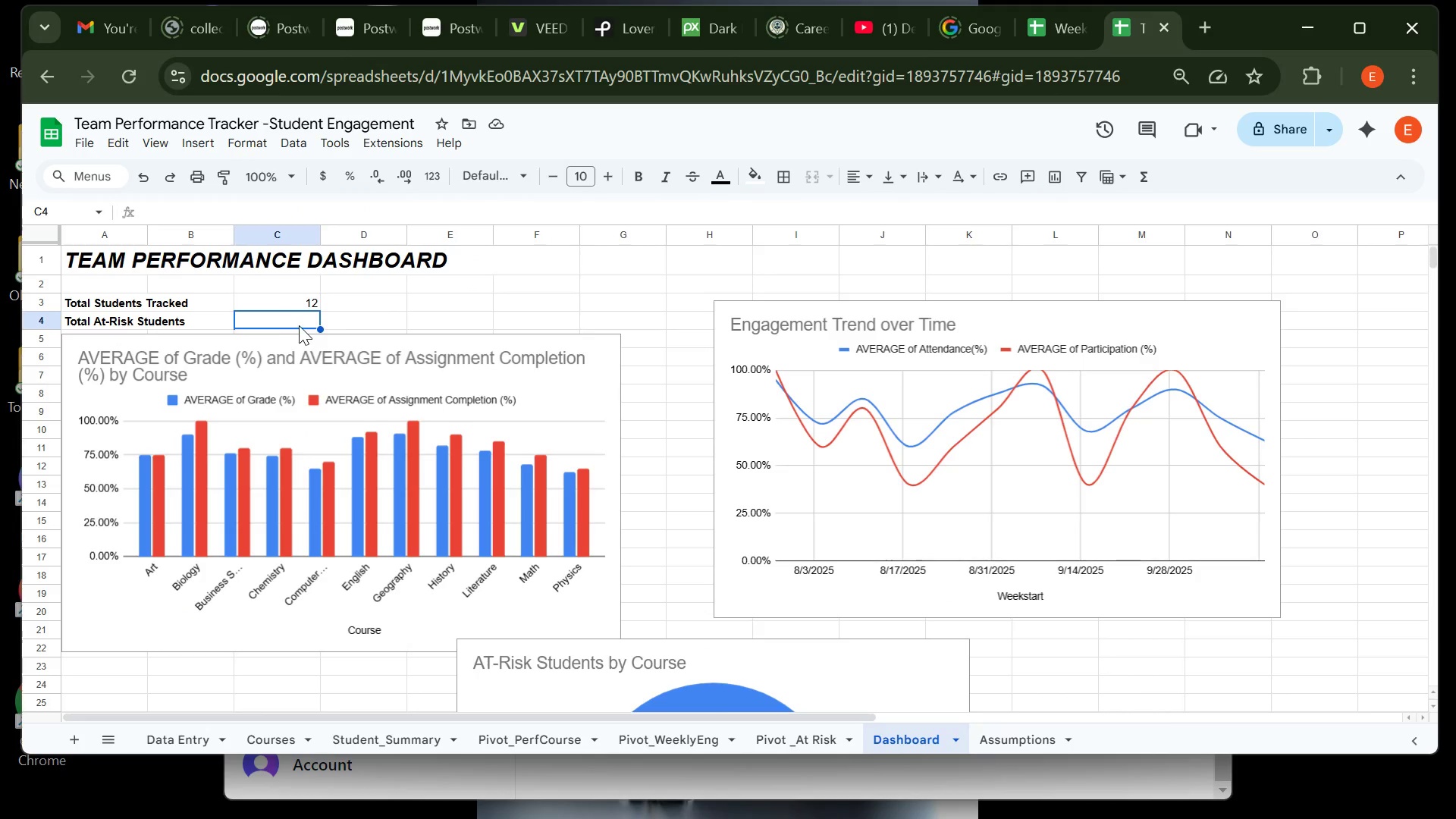 
key(Control+ControlLeft)
 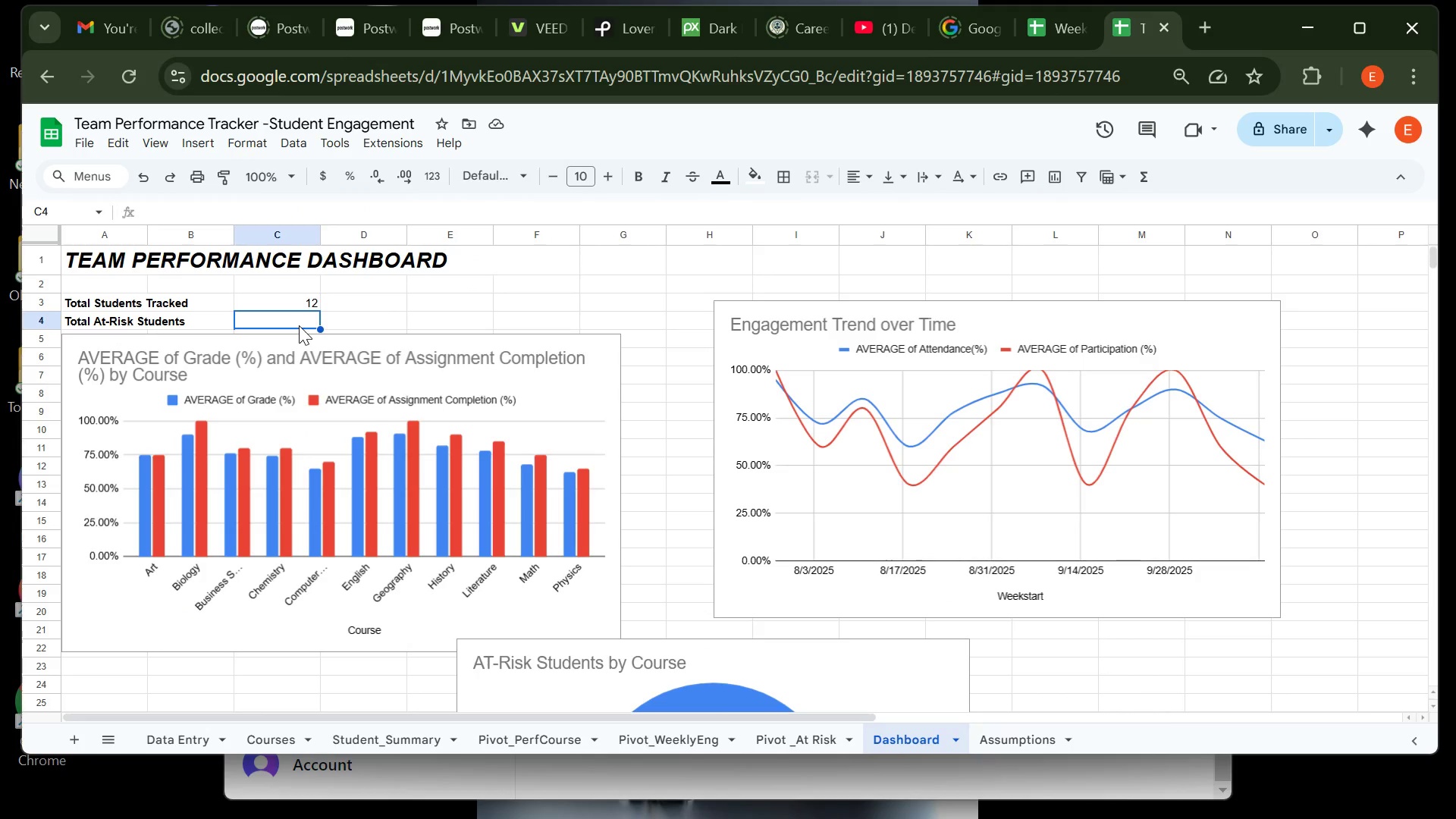 
key(Control+V)
 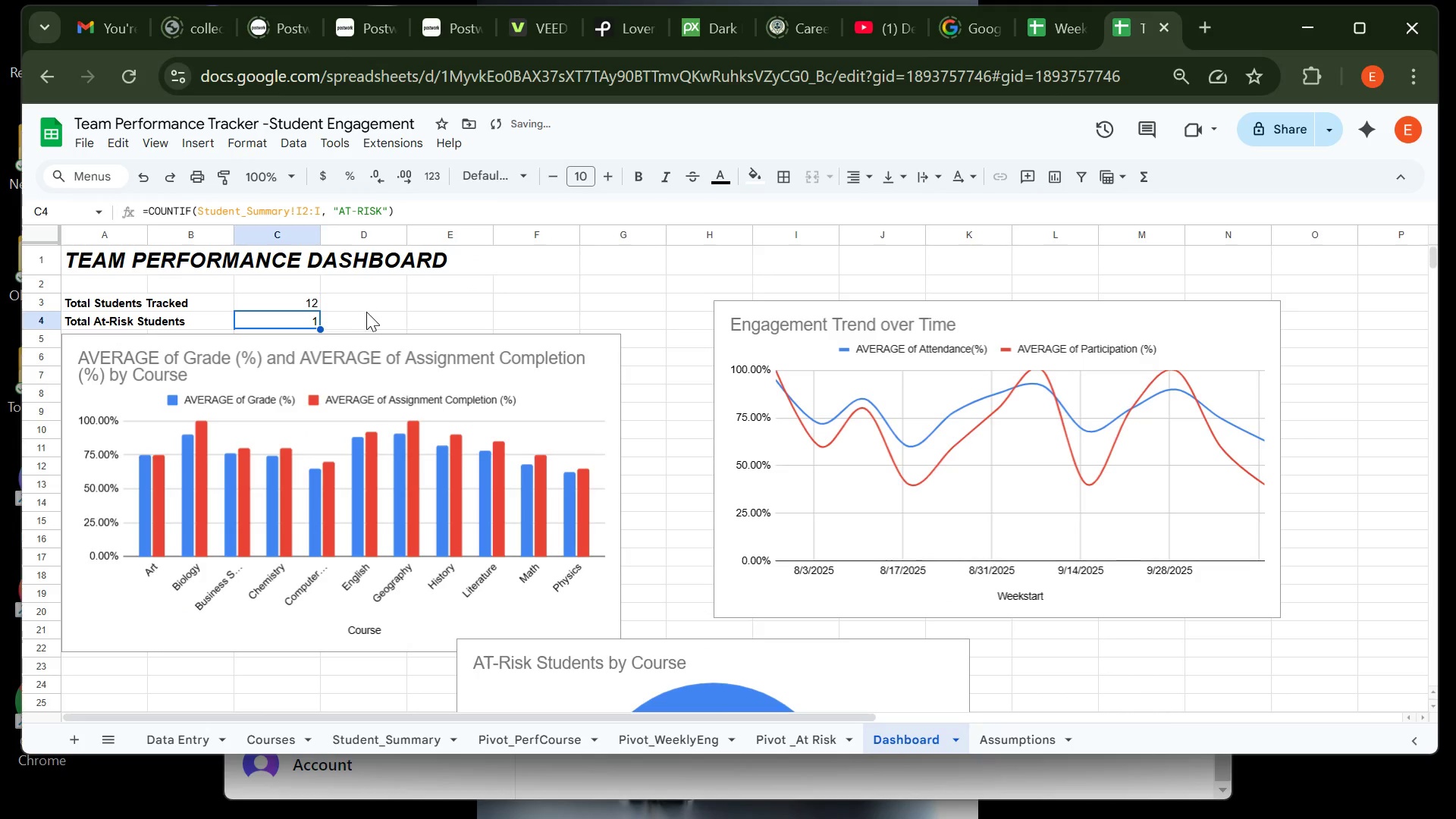 
left_click([366, 315])
 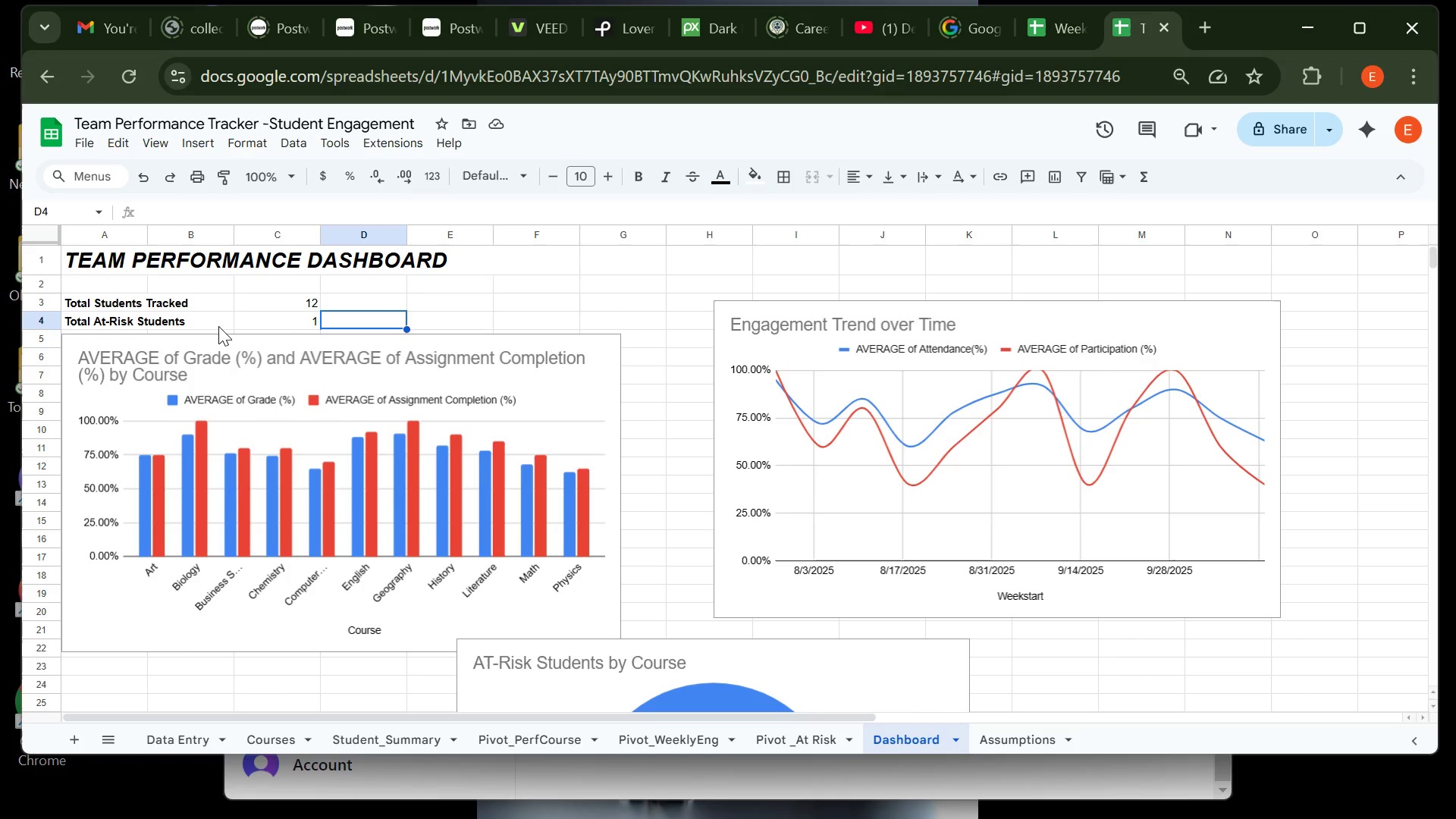 
wait(8.76)
 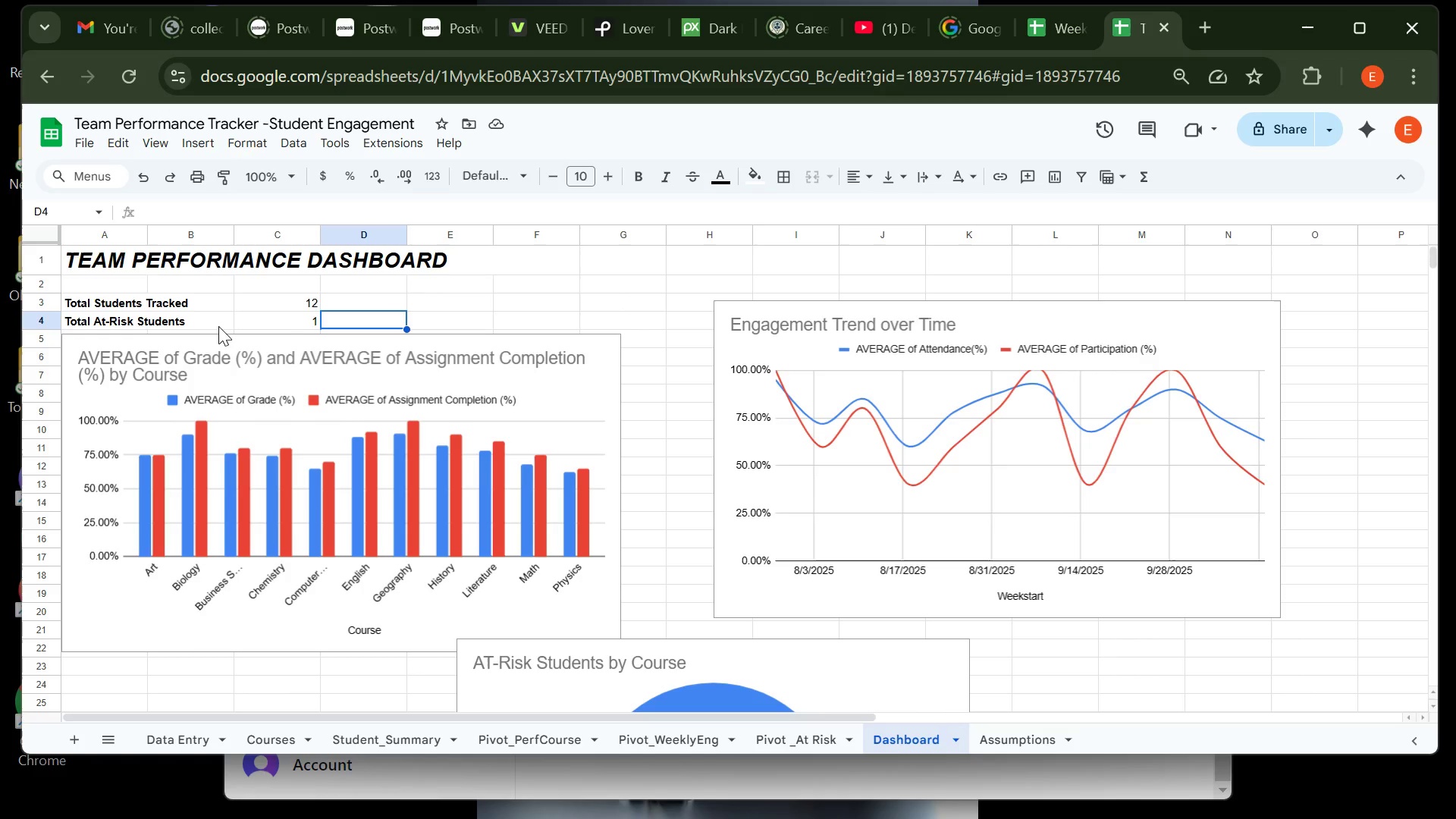 
left_click_drag(start_coordinate=[657, 515], to_coordinate=[640, 651])
 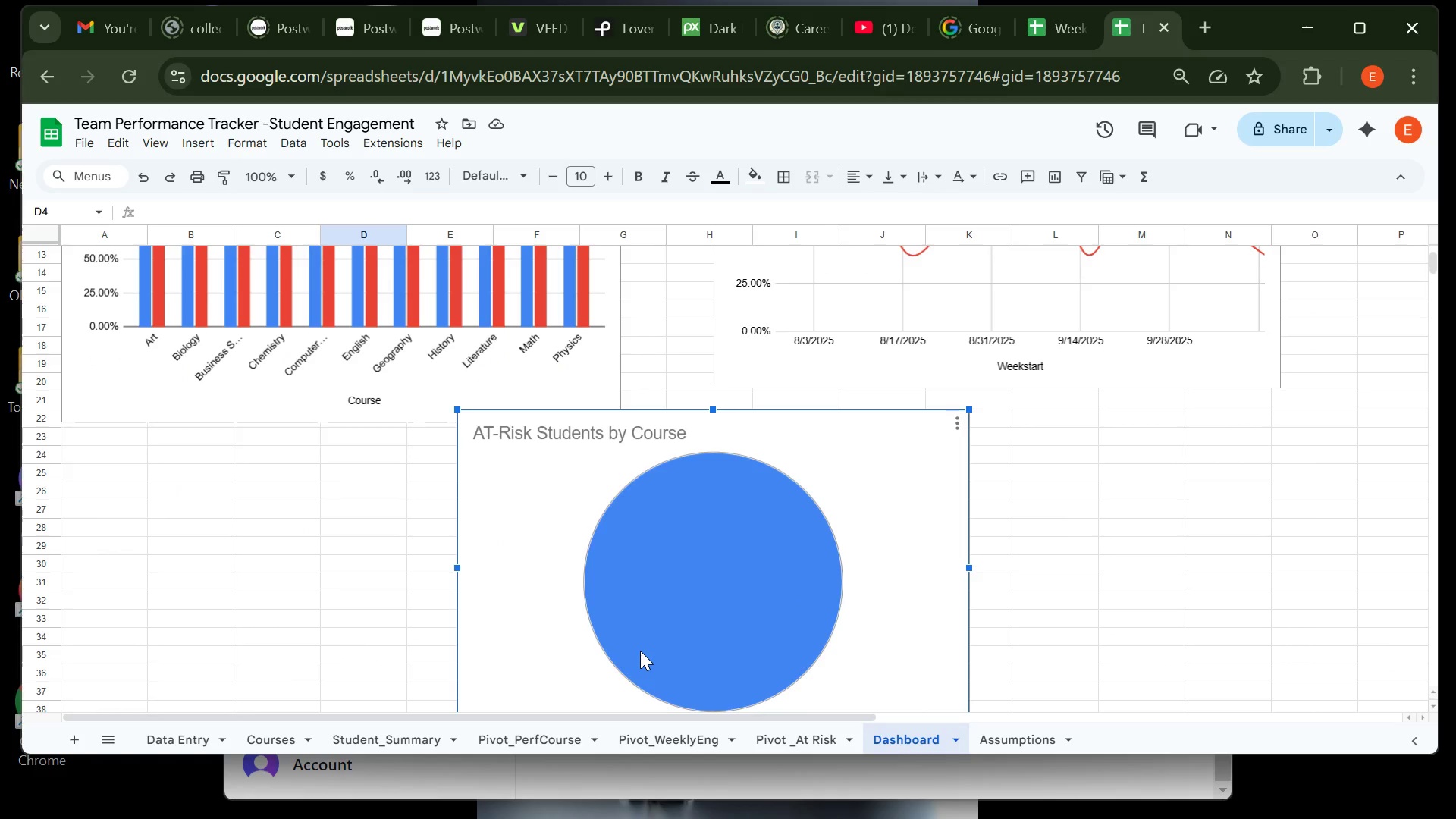 
left_click([640, 651])
 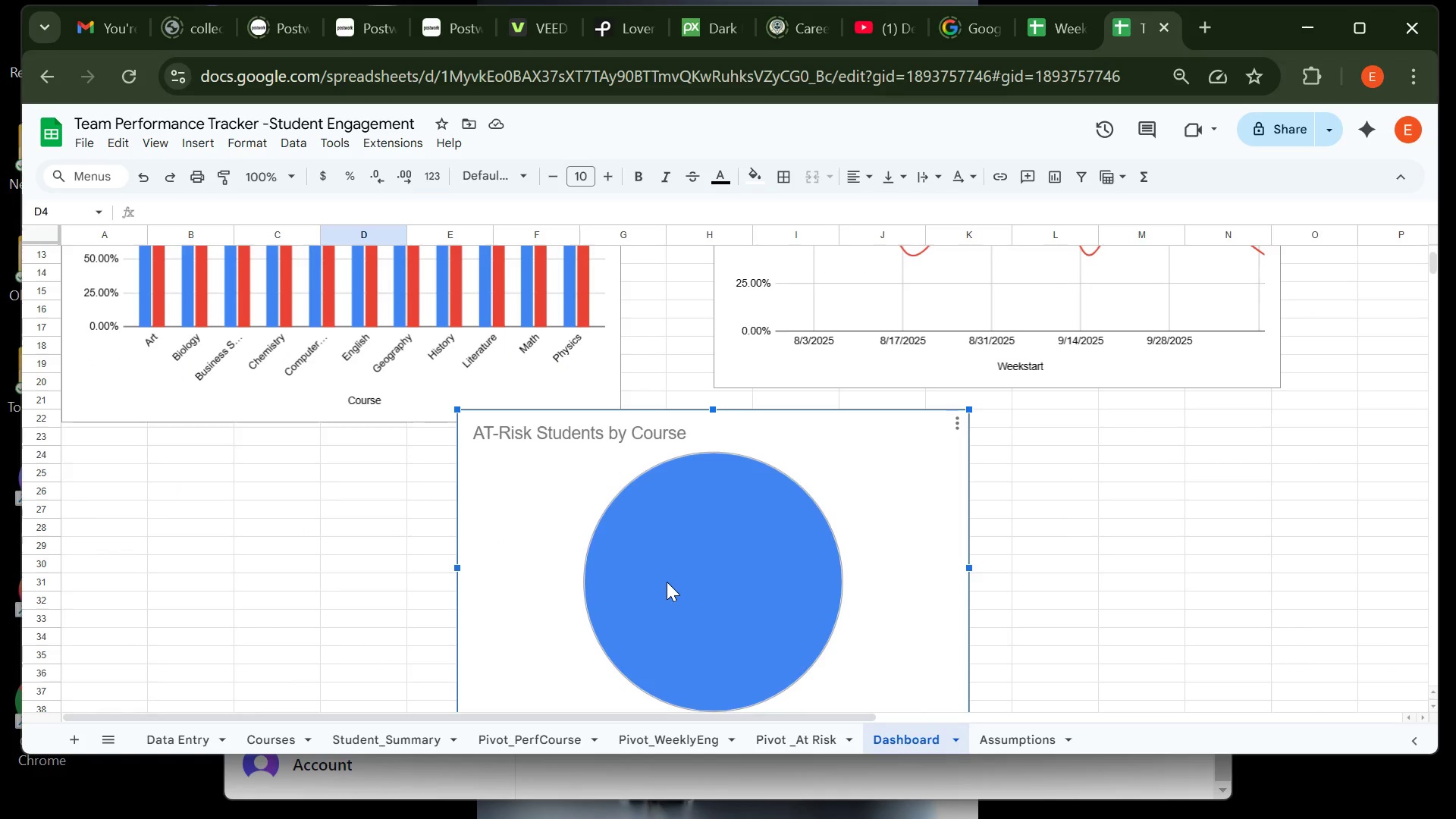 
left_click_drag(start_coordinate=[667, 582], to_coordinate=[647, 693])
 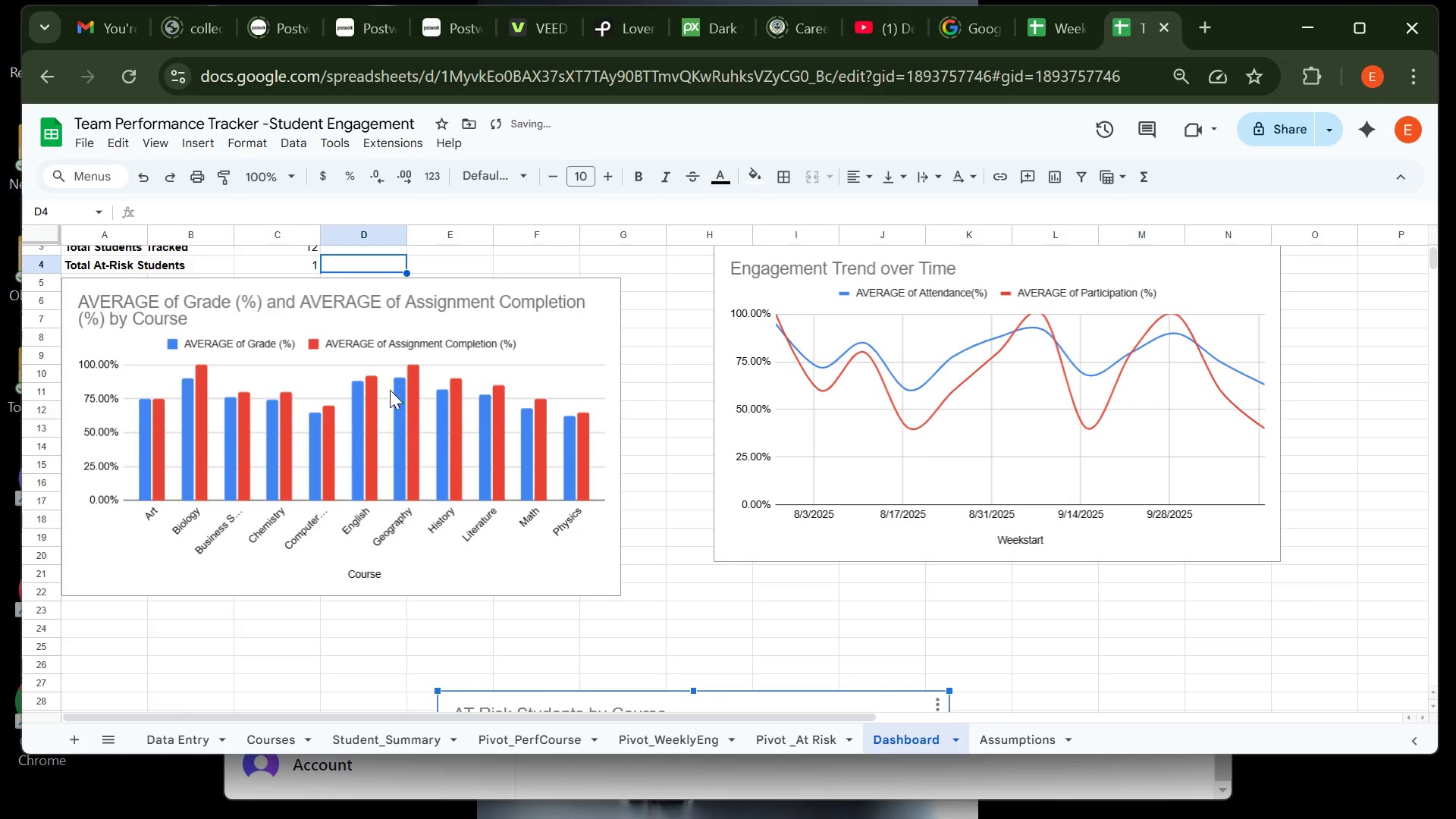 
left_click_drag(start_coordinate=[353, 325], to_coordinate=[353, 387])
 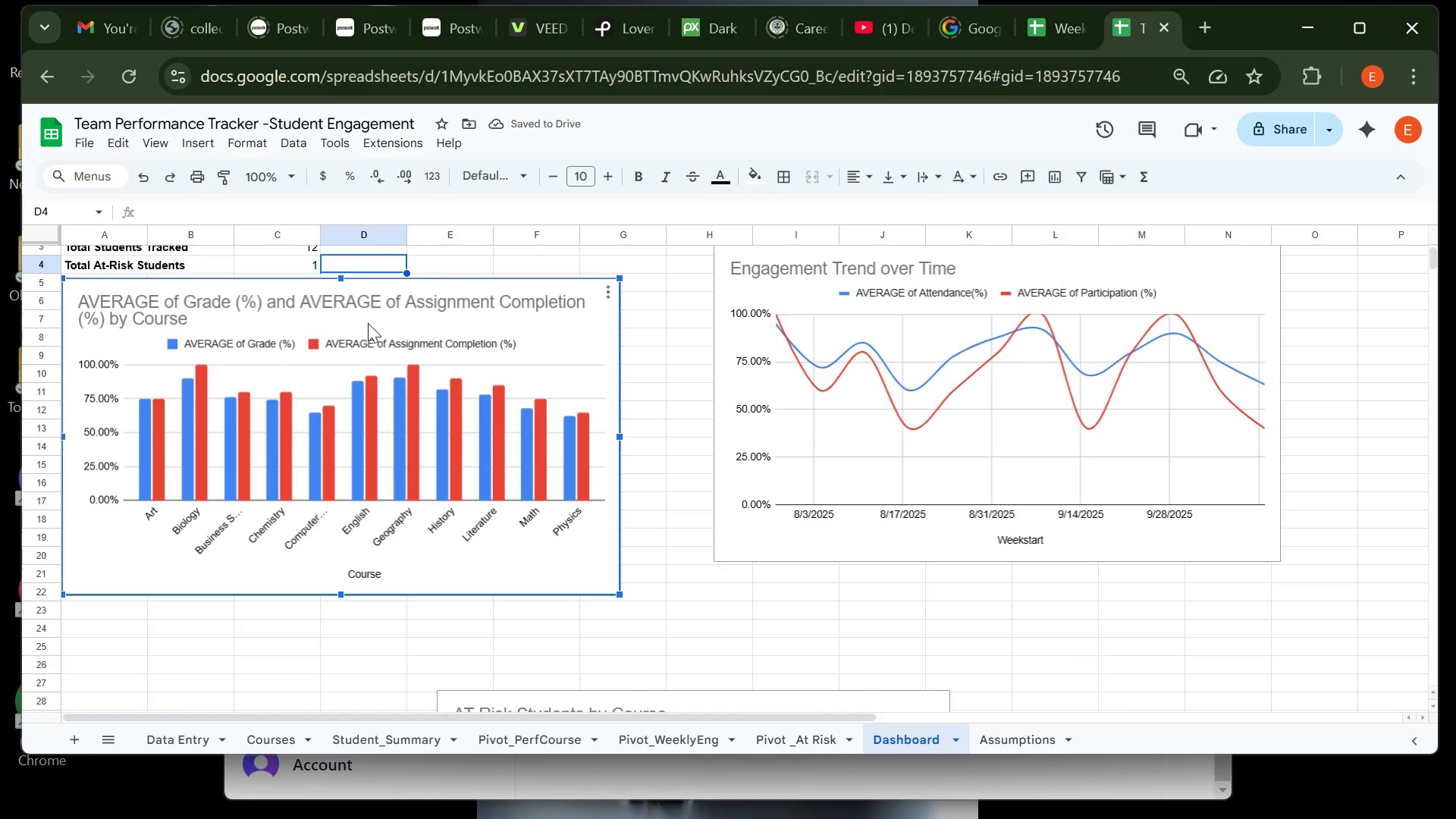 
left_click_drag(start_coordinate=[365, 315], to_coordinate=[354, 341])
 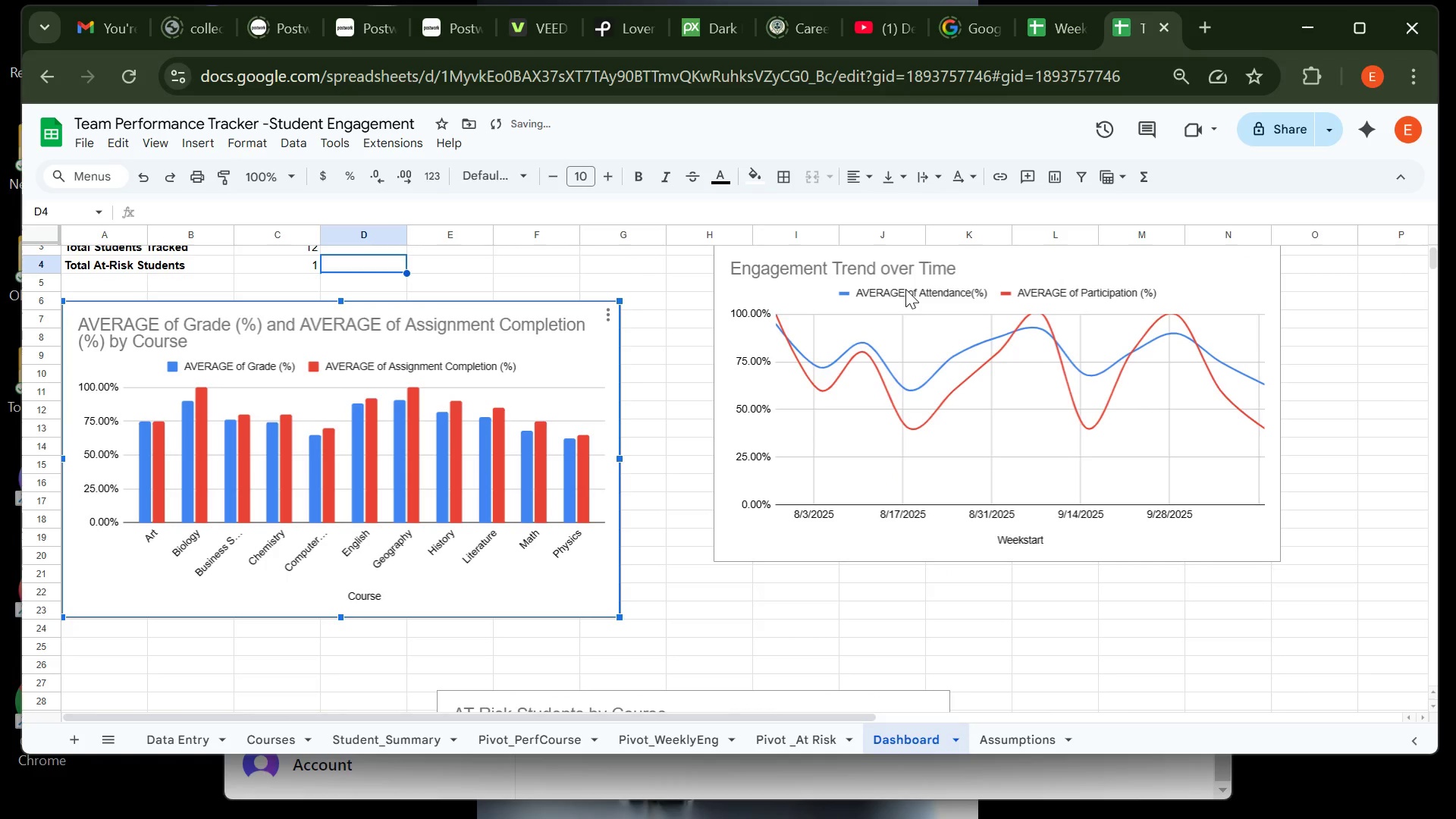 
left_click([905, 289])
 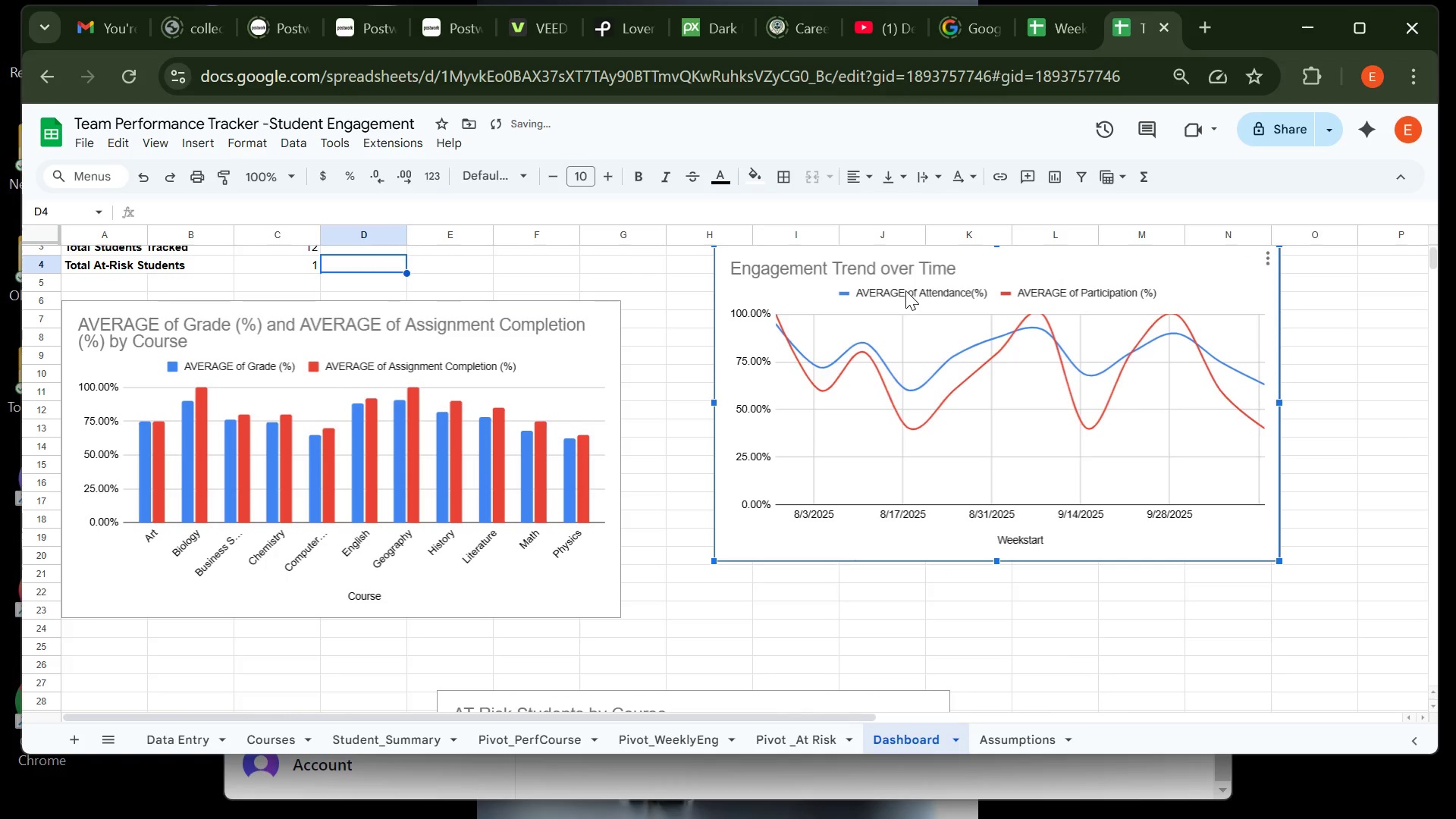 
left_click_drag(start_coordinate=[905, 289], to_coordinate=[912, 348])
 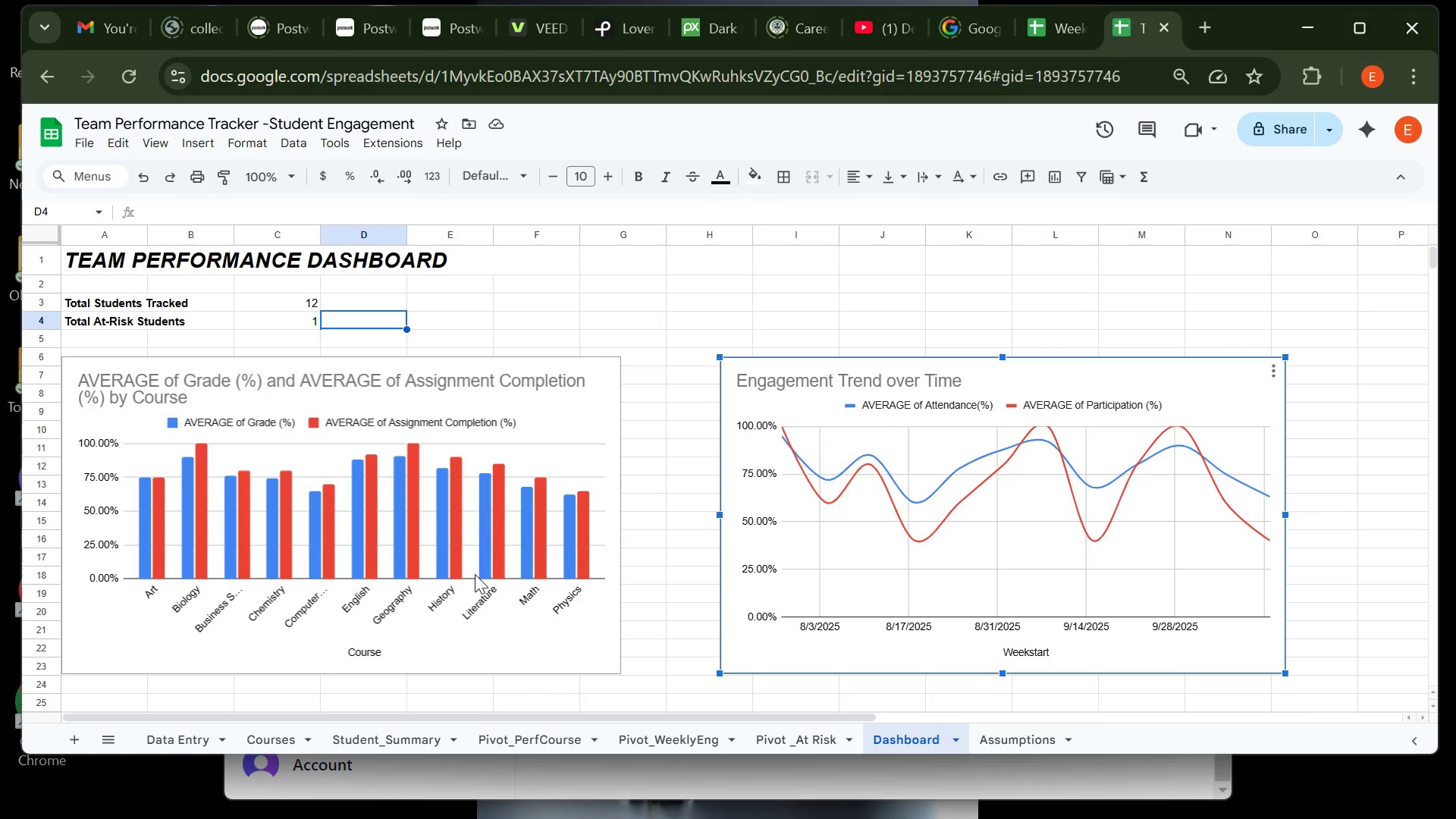 
wait(115.2)
 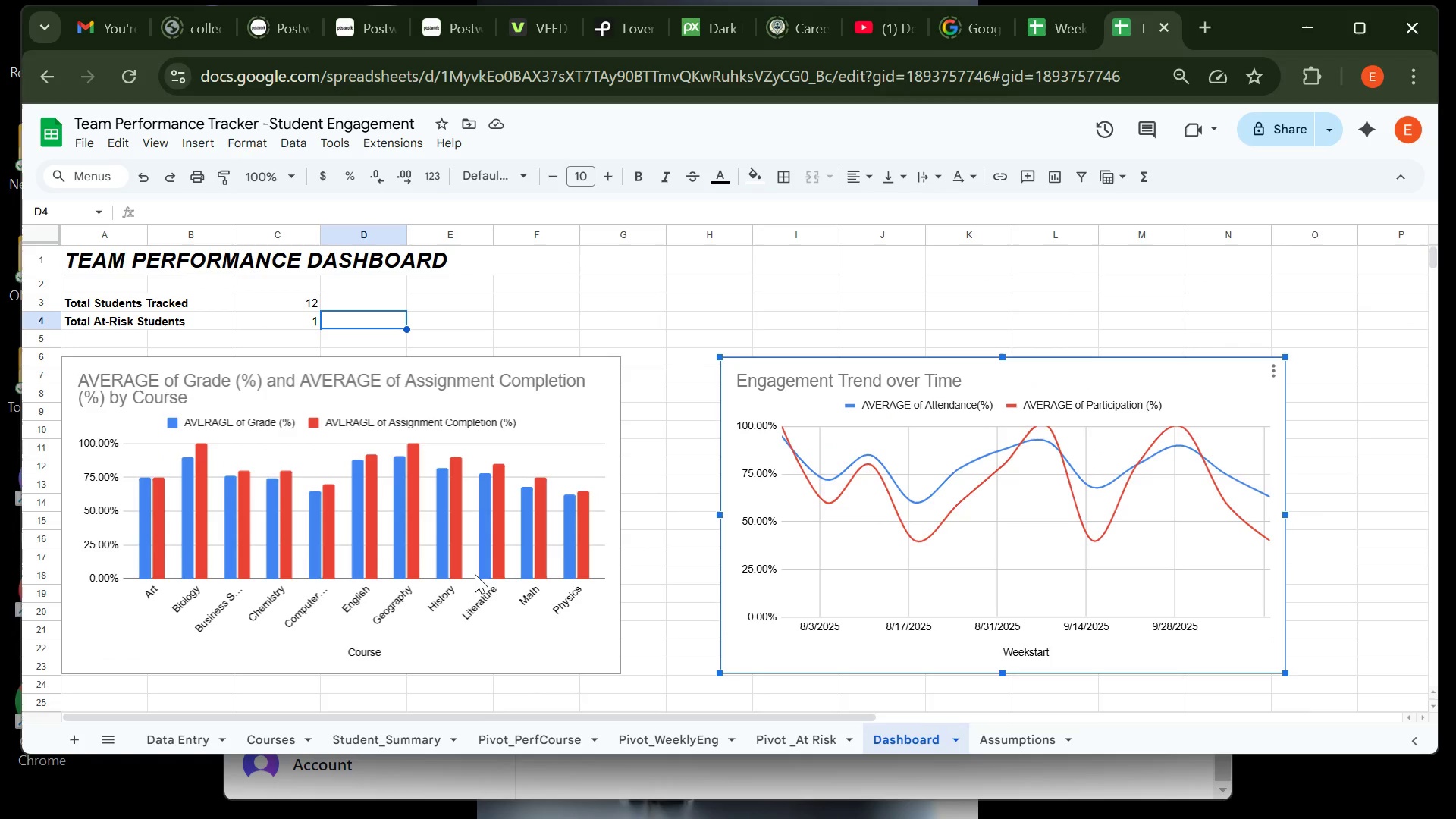 
left_click([502, 500])
 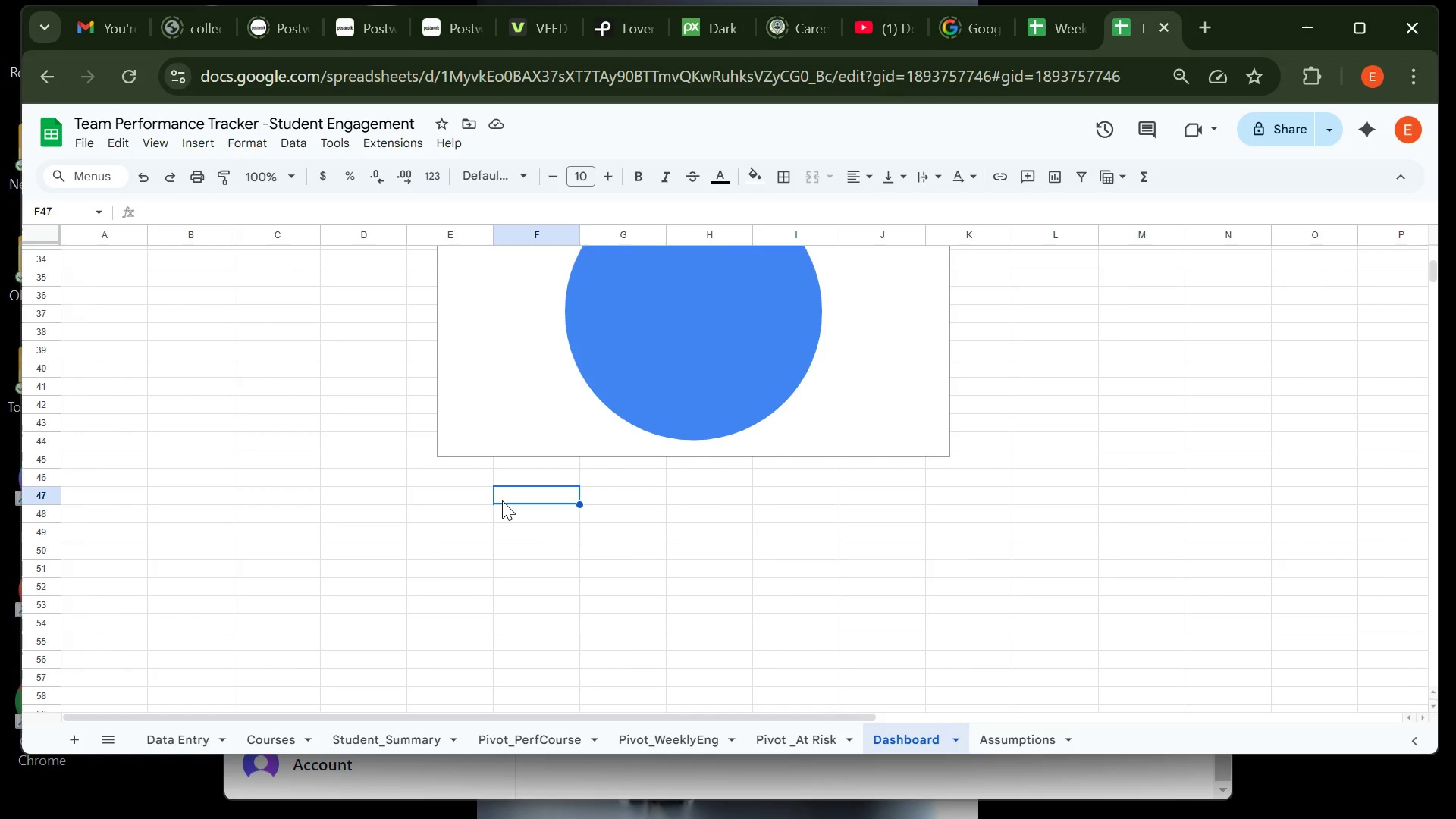 
key(CapsLock)
 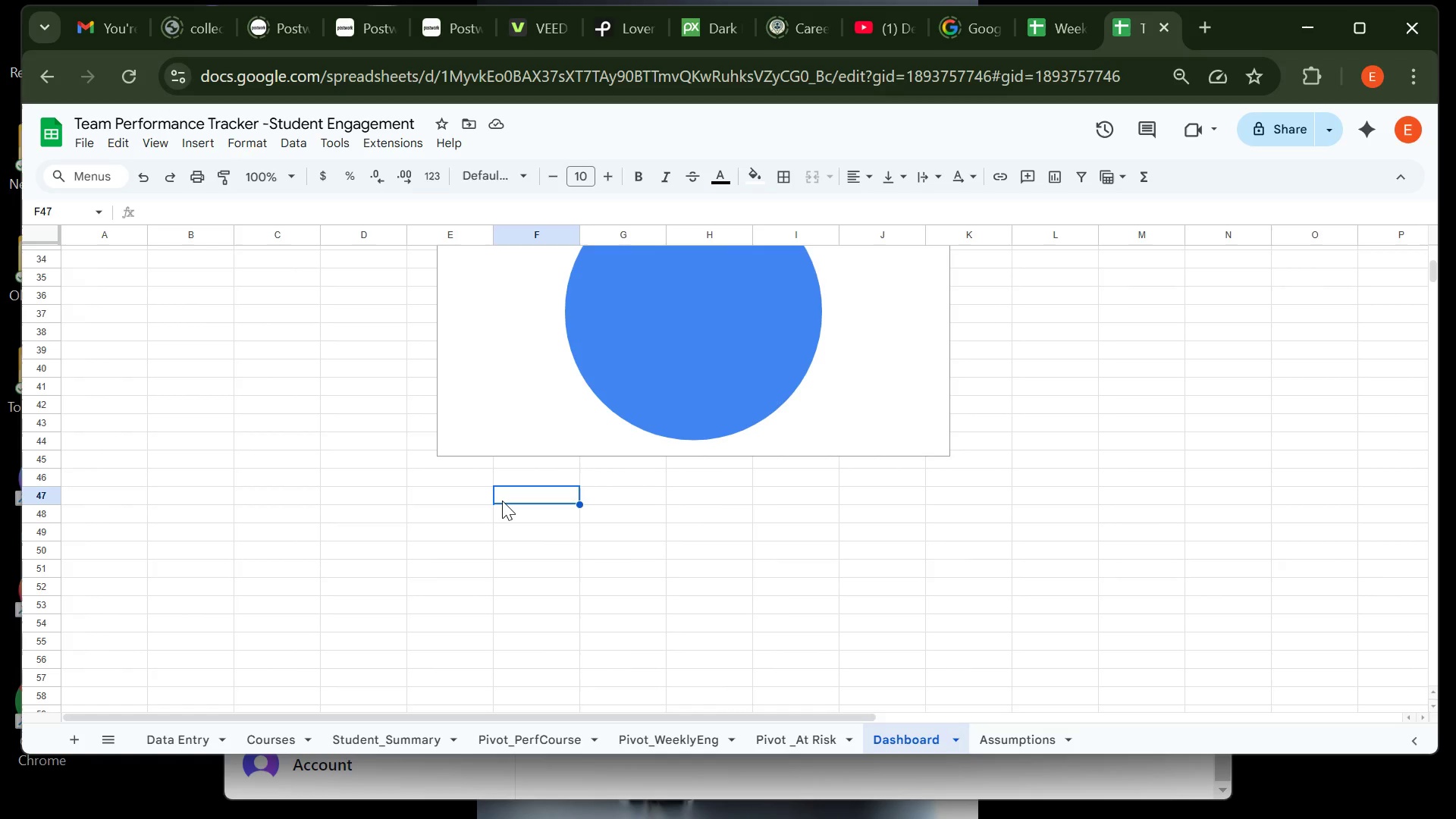 
key(I)
 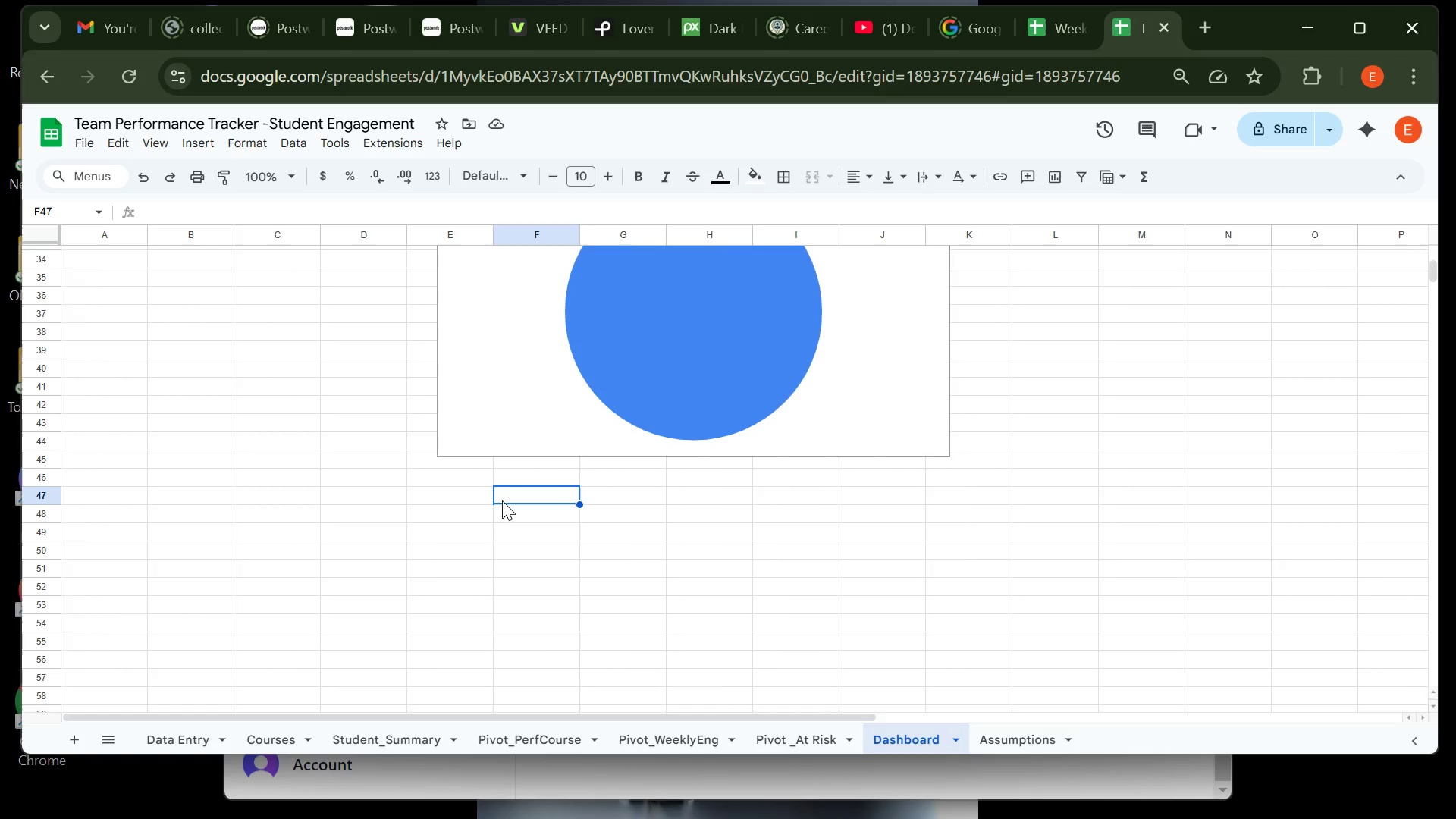 
key(CapsLock)
 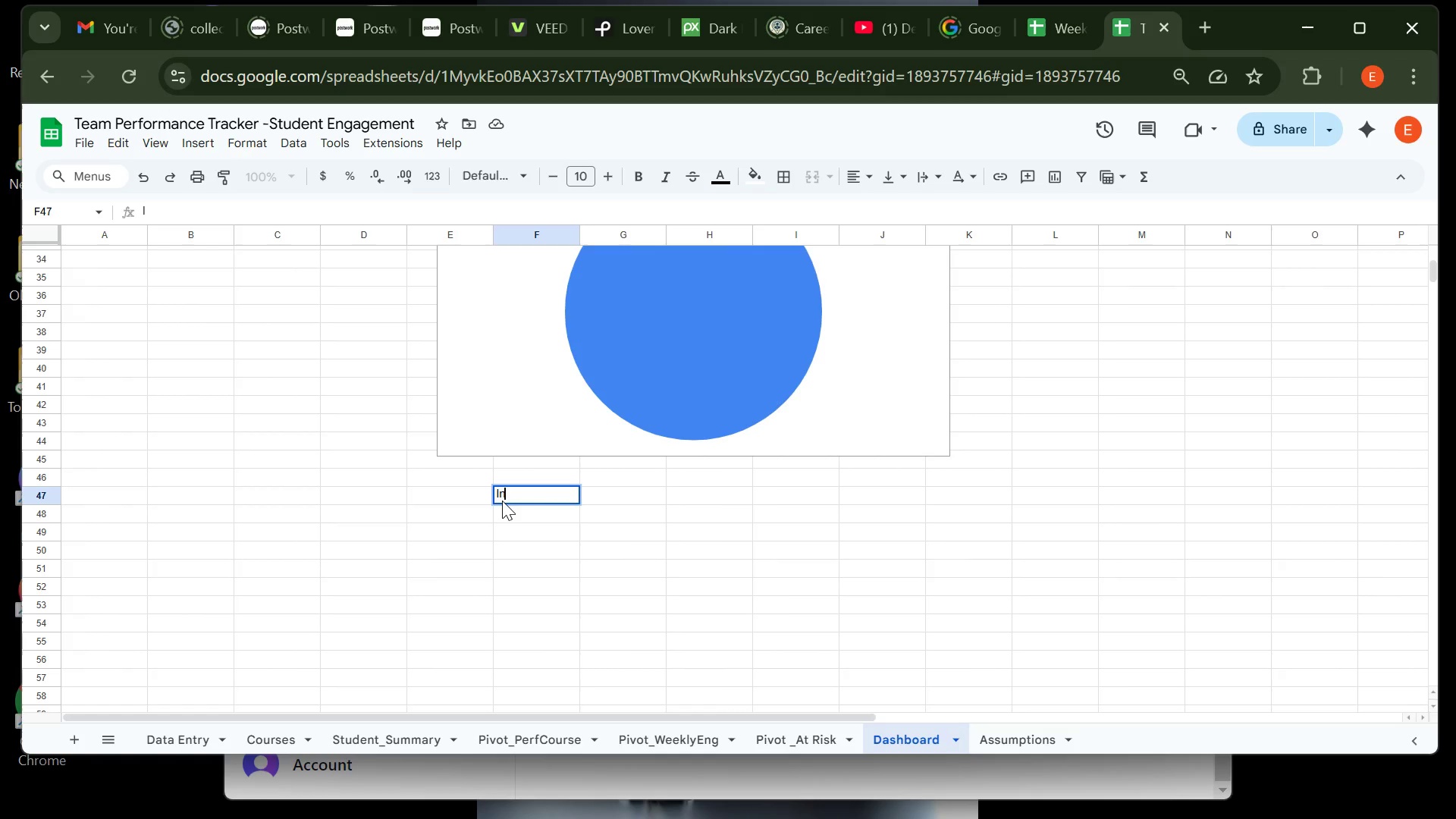 
key(N)
 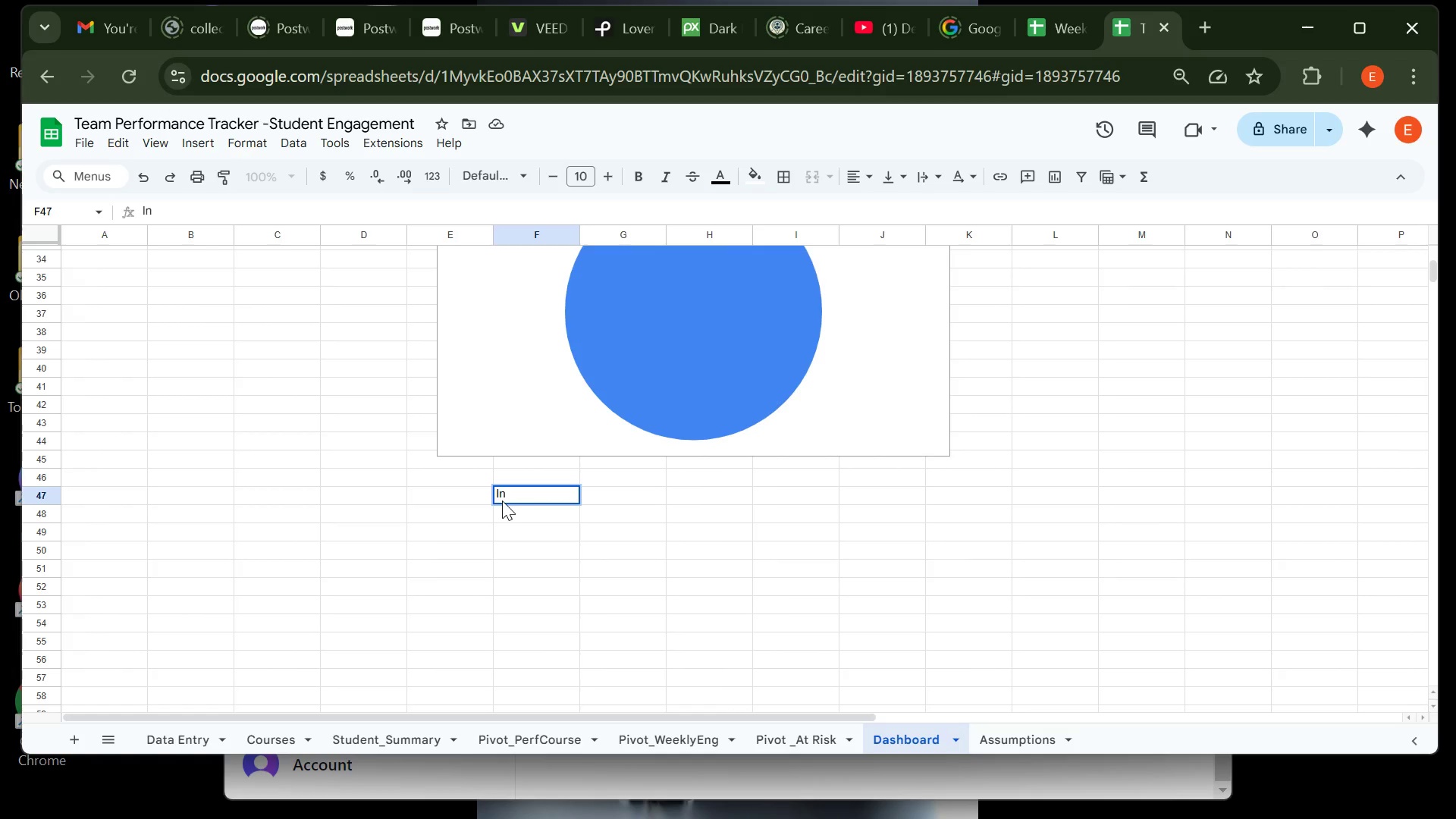 
key(Backspace)
 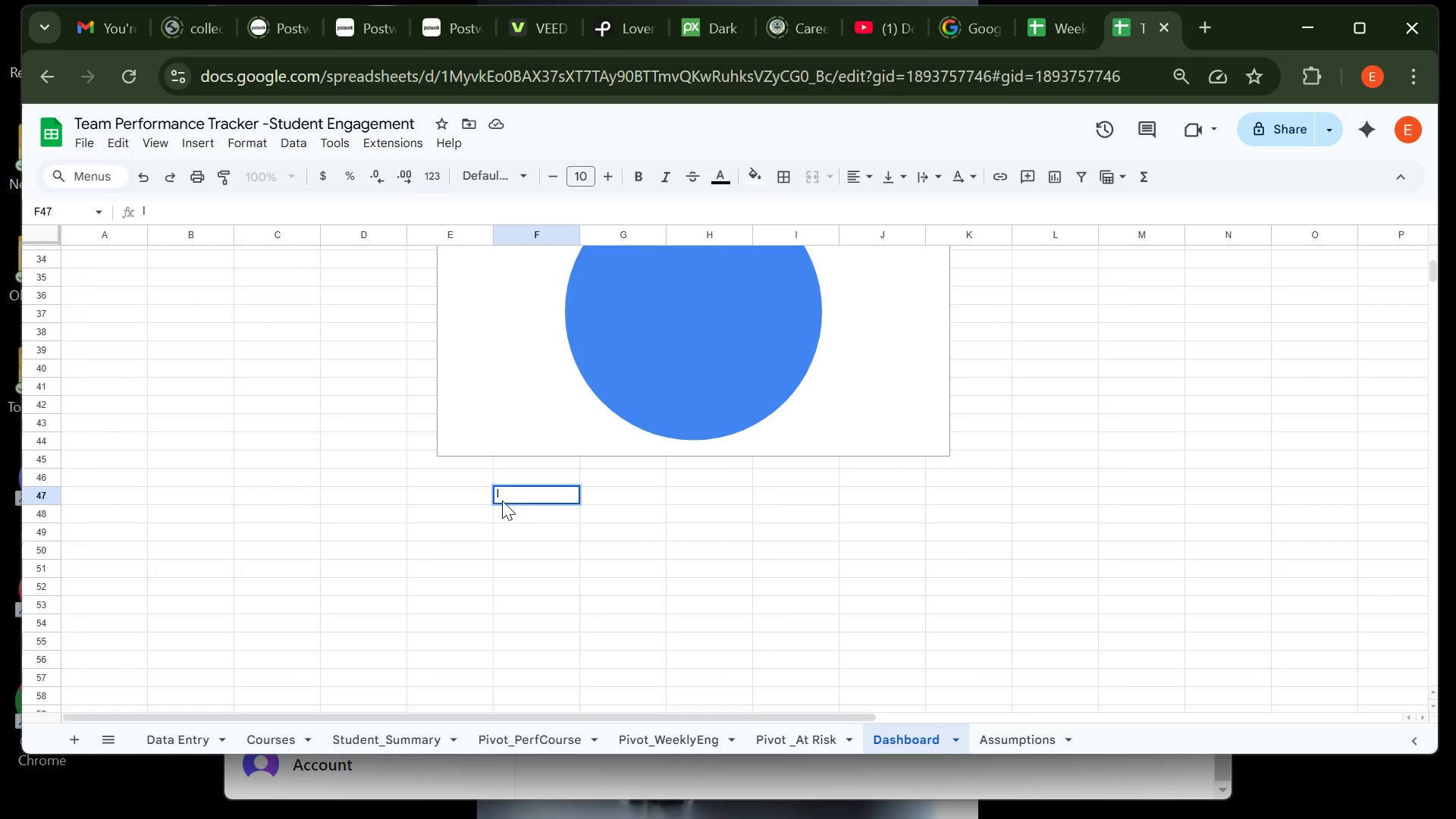 
key(Backspace)
 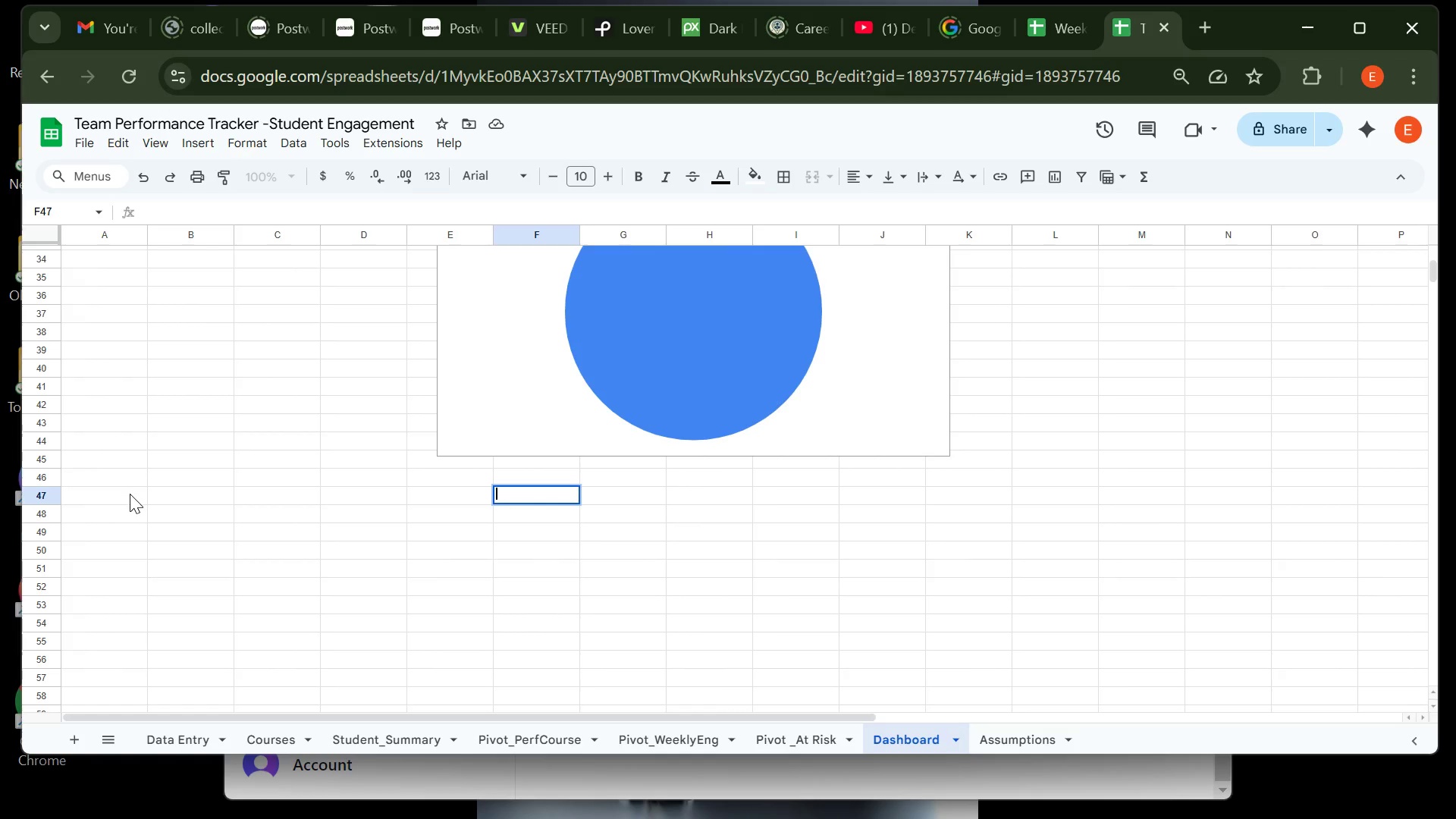 
left_click([130, 494])
 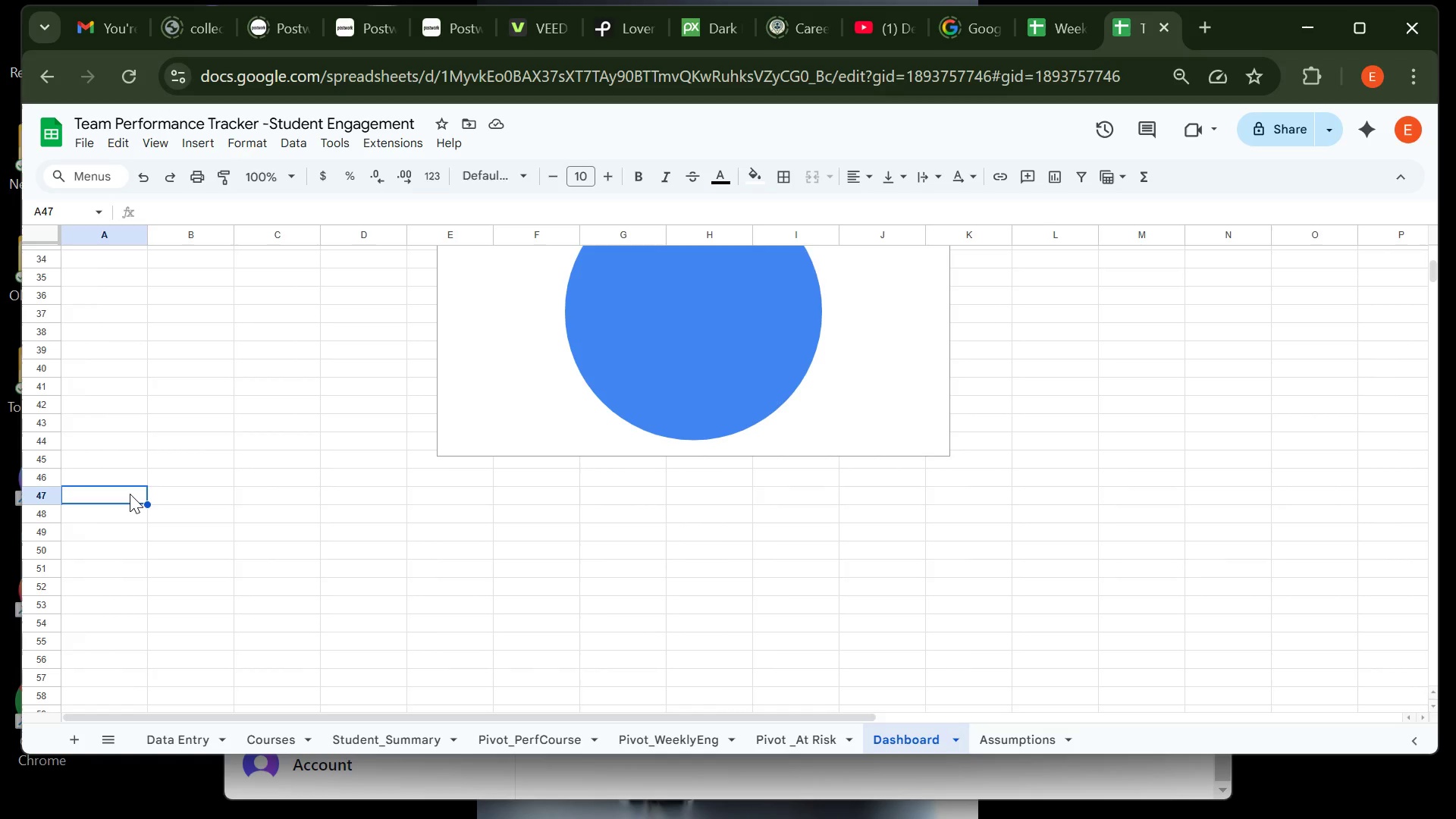 
type(Instructiions)
key(Backspace)
key(Backspace)
key(Backspace)
key(Backspace)
type(ons)
 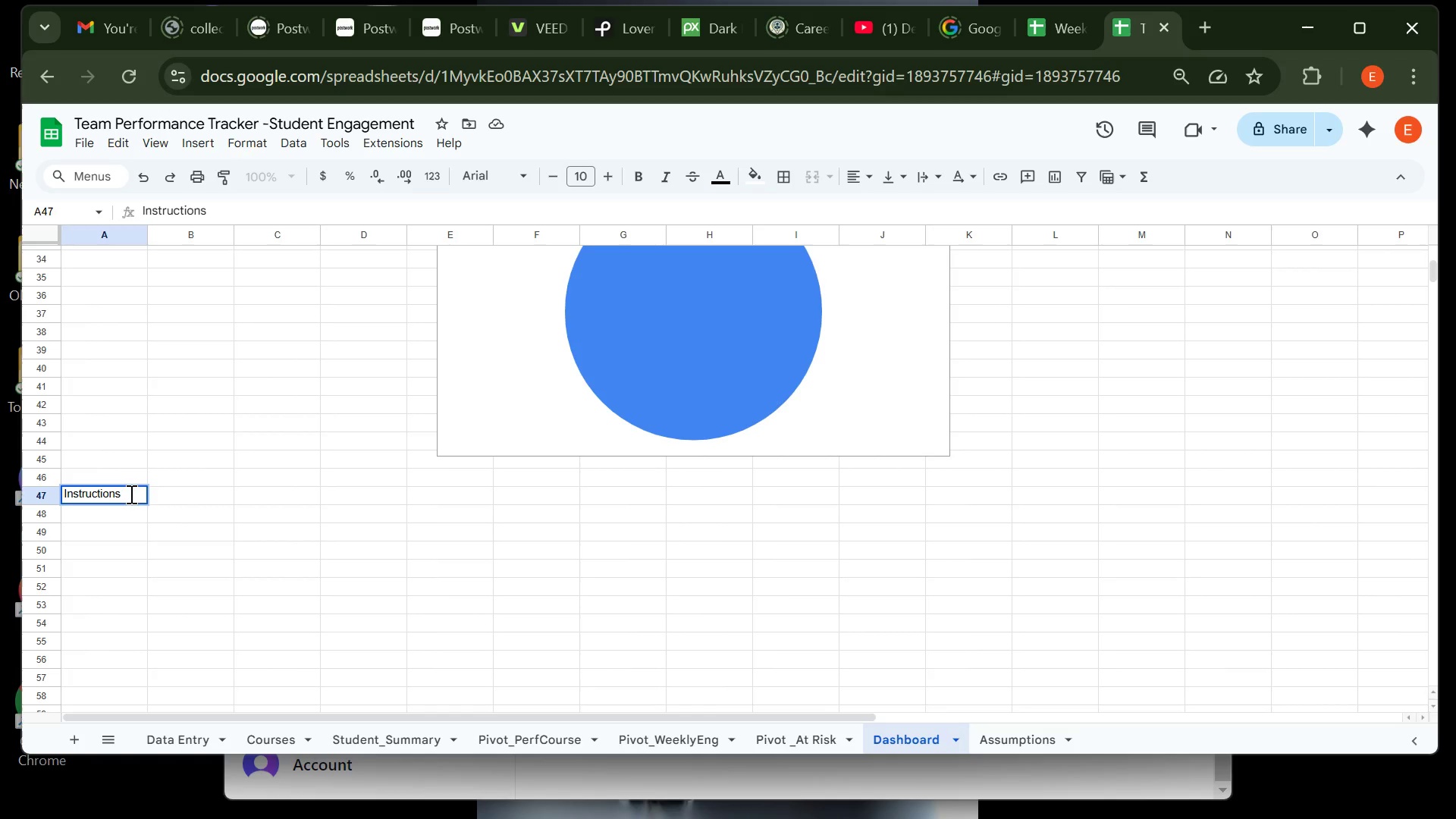 
key(Enter)
 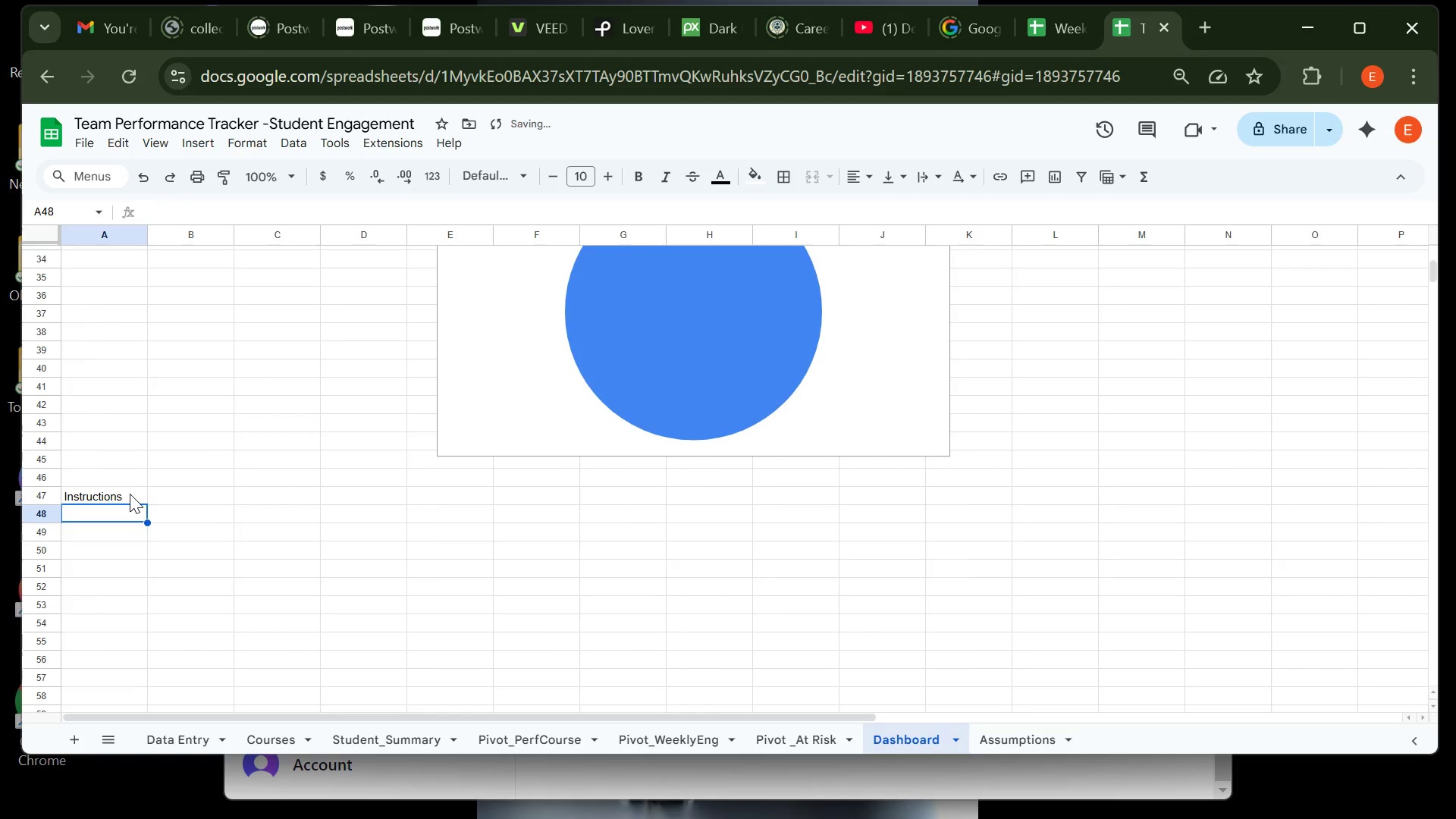 
type(1.Add a small )
key(Backspace)
key(Backspace)
key(Backspace)
key(Backspace)
key(Backspace)
key(Backspace)
key(Backspace)
key(Backspace)
key(Backspace)
key(Backspace)
key(Backspace)
key(Backspace)
key(Backspace)
key(Backspace)
 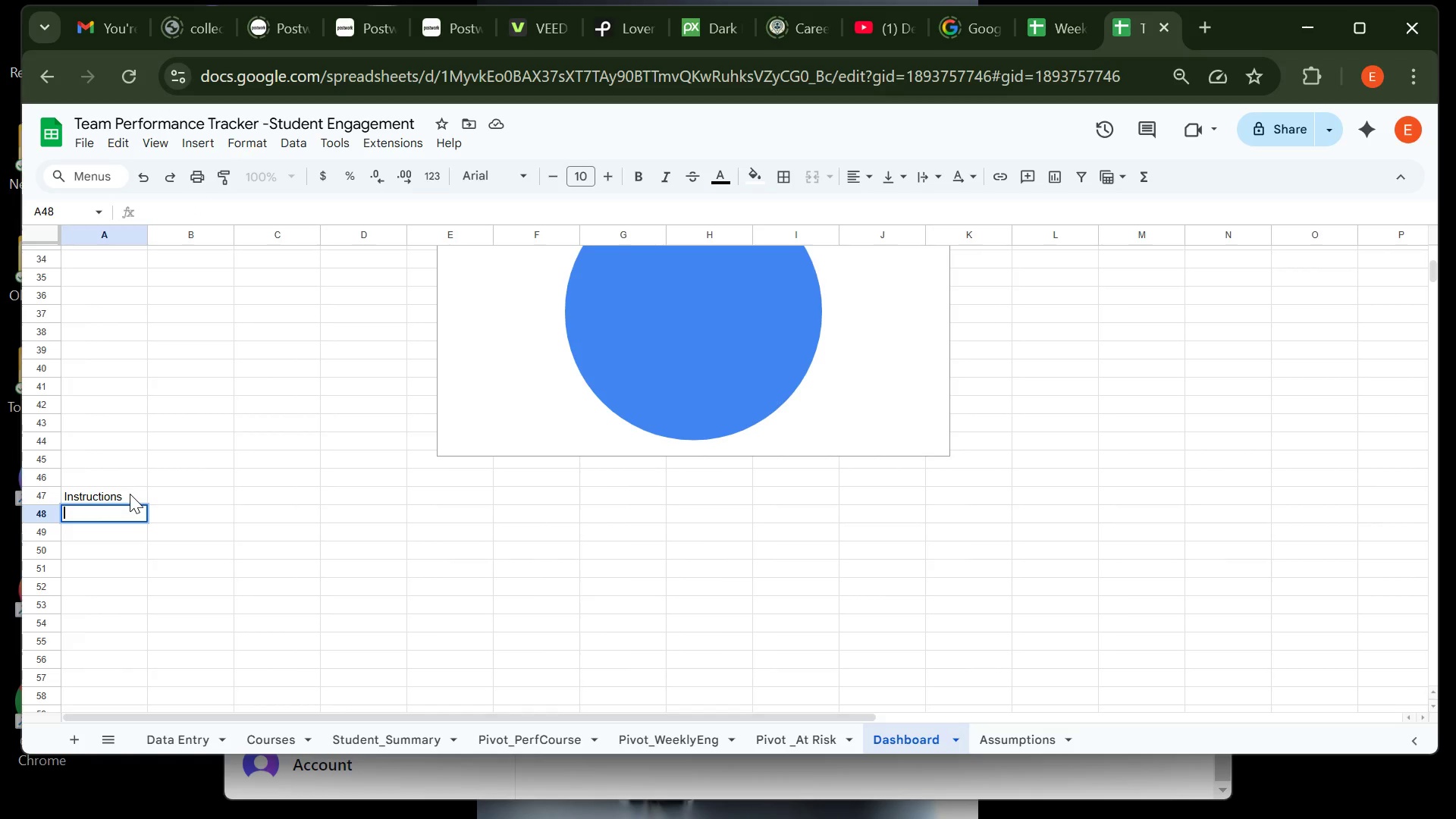 
wait(6.93)
 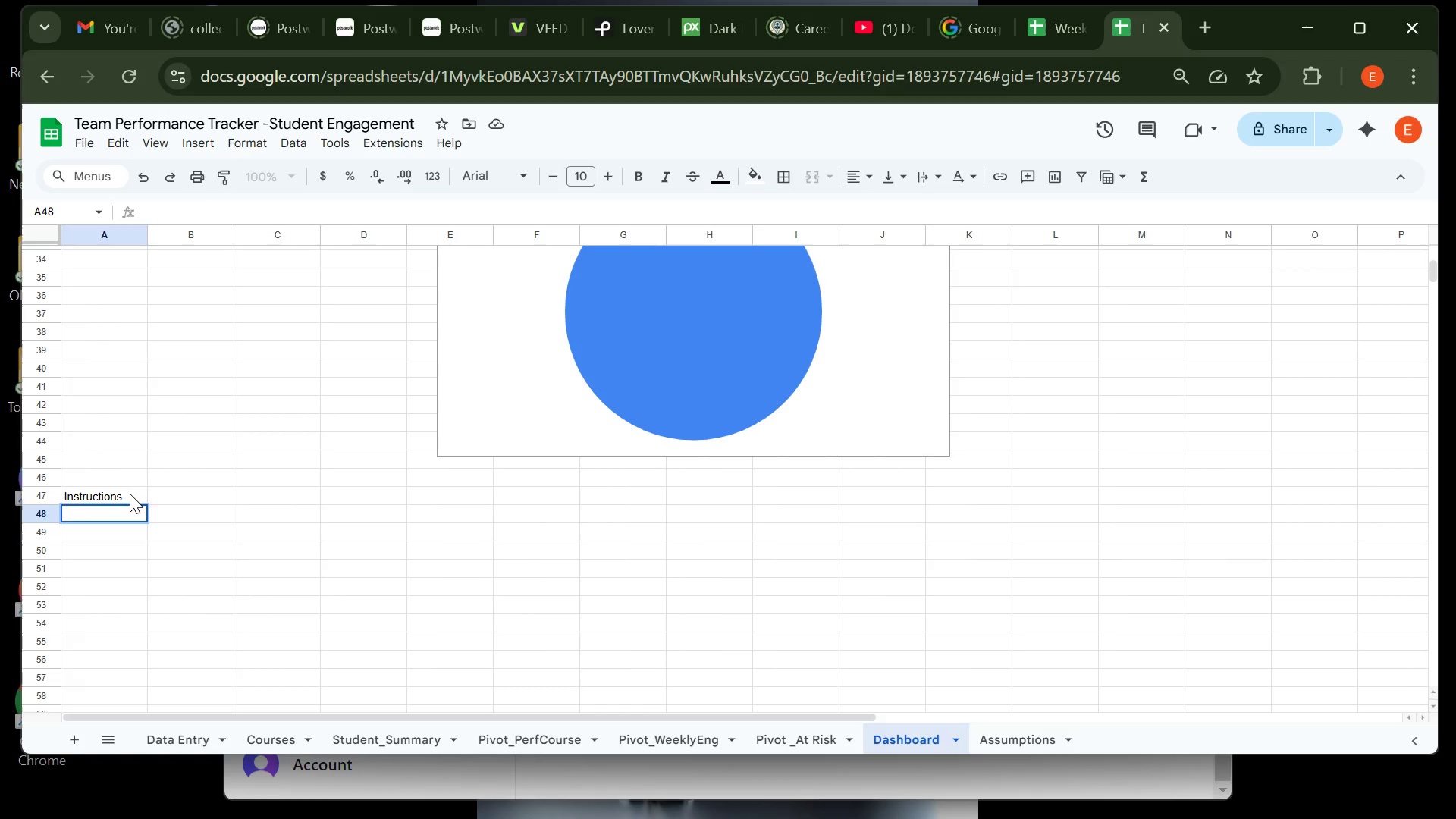 
type(Instructii)
key(Backspace)
type(ons for facitly )
key(Backspace)
key(Backspace)
key(Backspace)
key(Backspace)
key(Backspace)
type(ulty )
 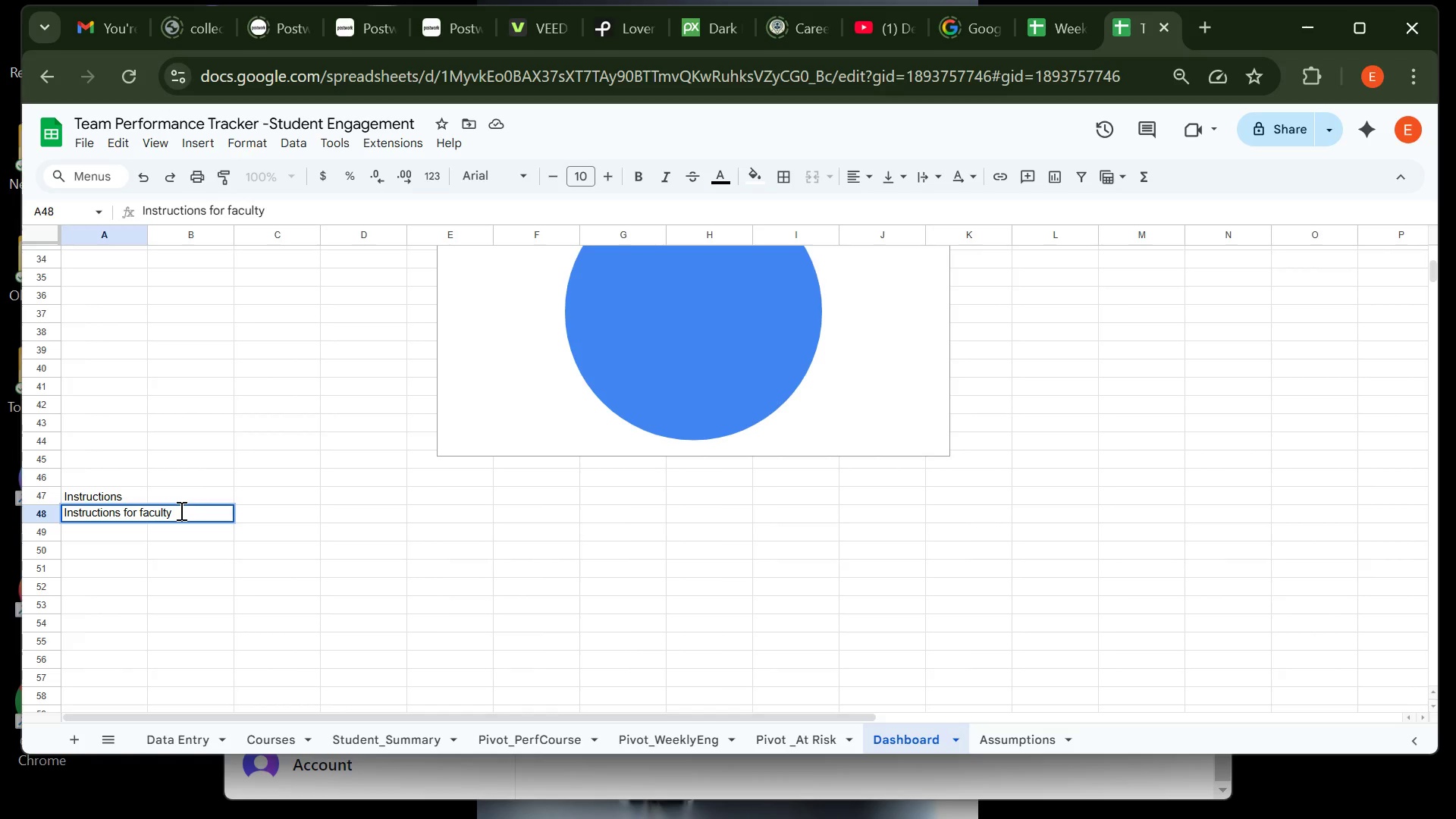 
key(ArrowLeft)
 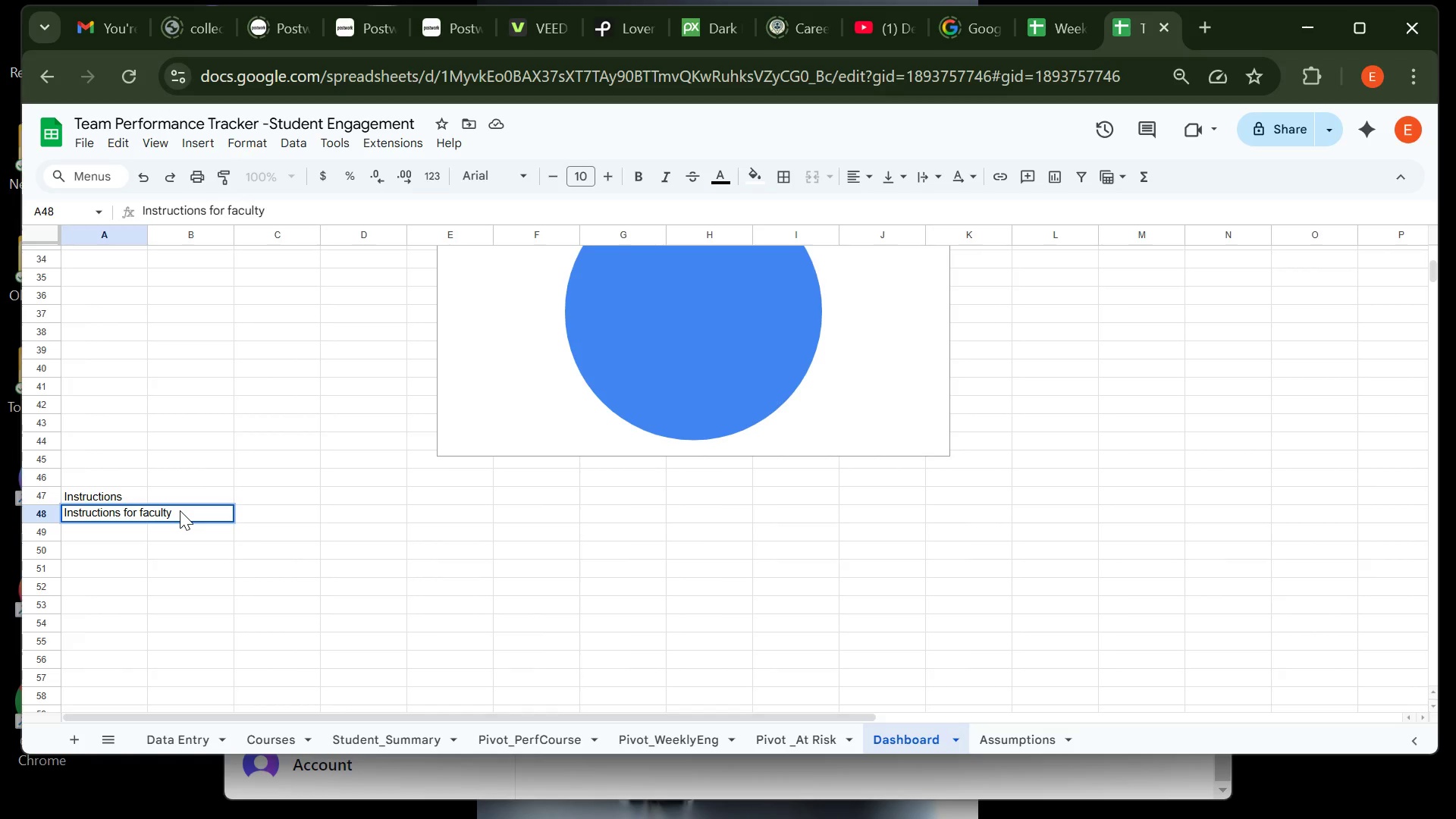 
key(ArrowLeft)
 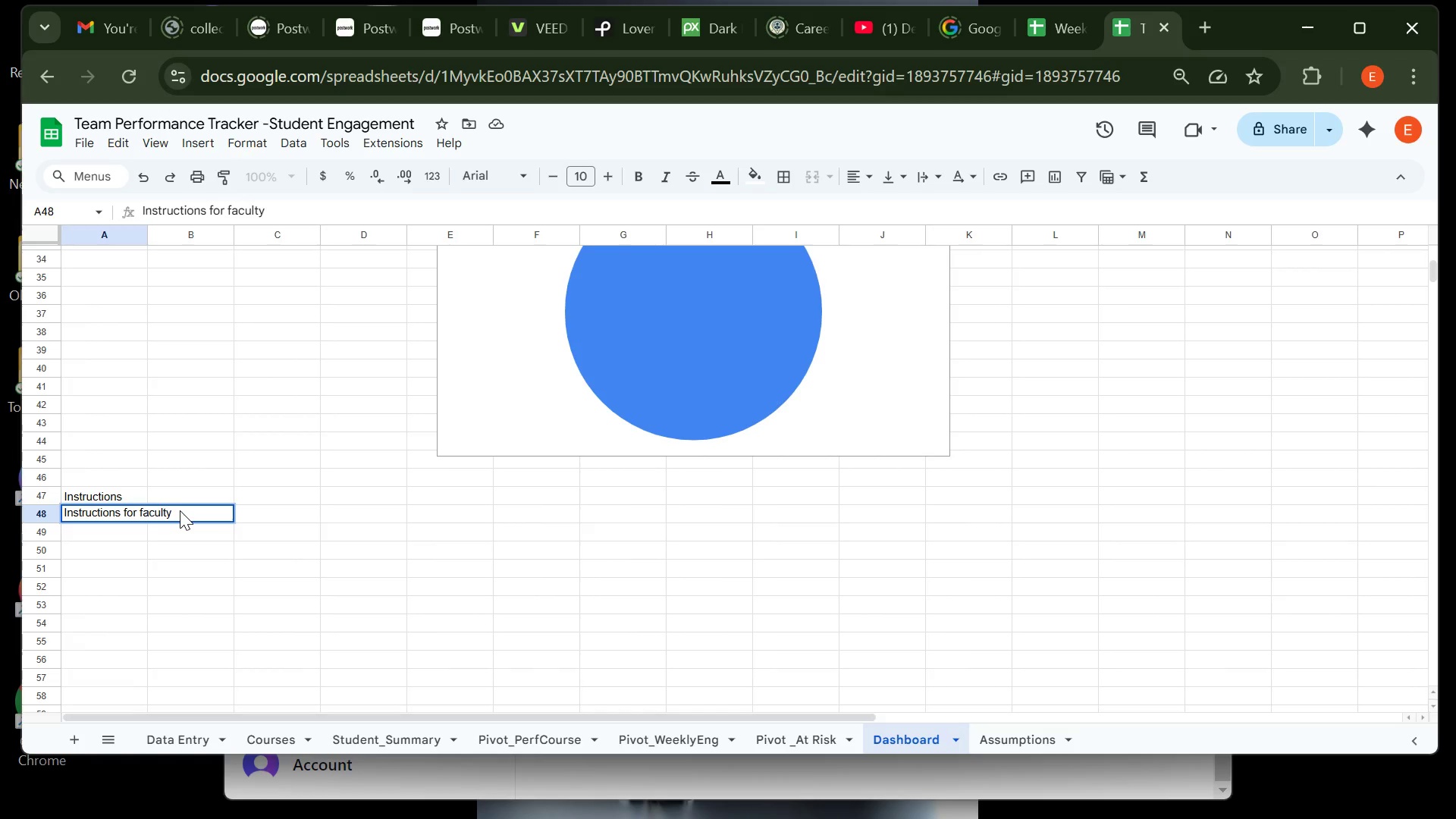 
key(ArrowLeft)
 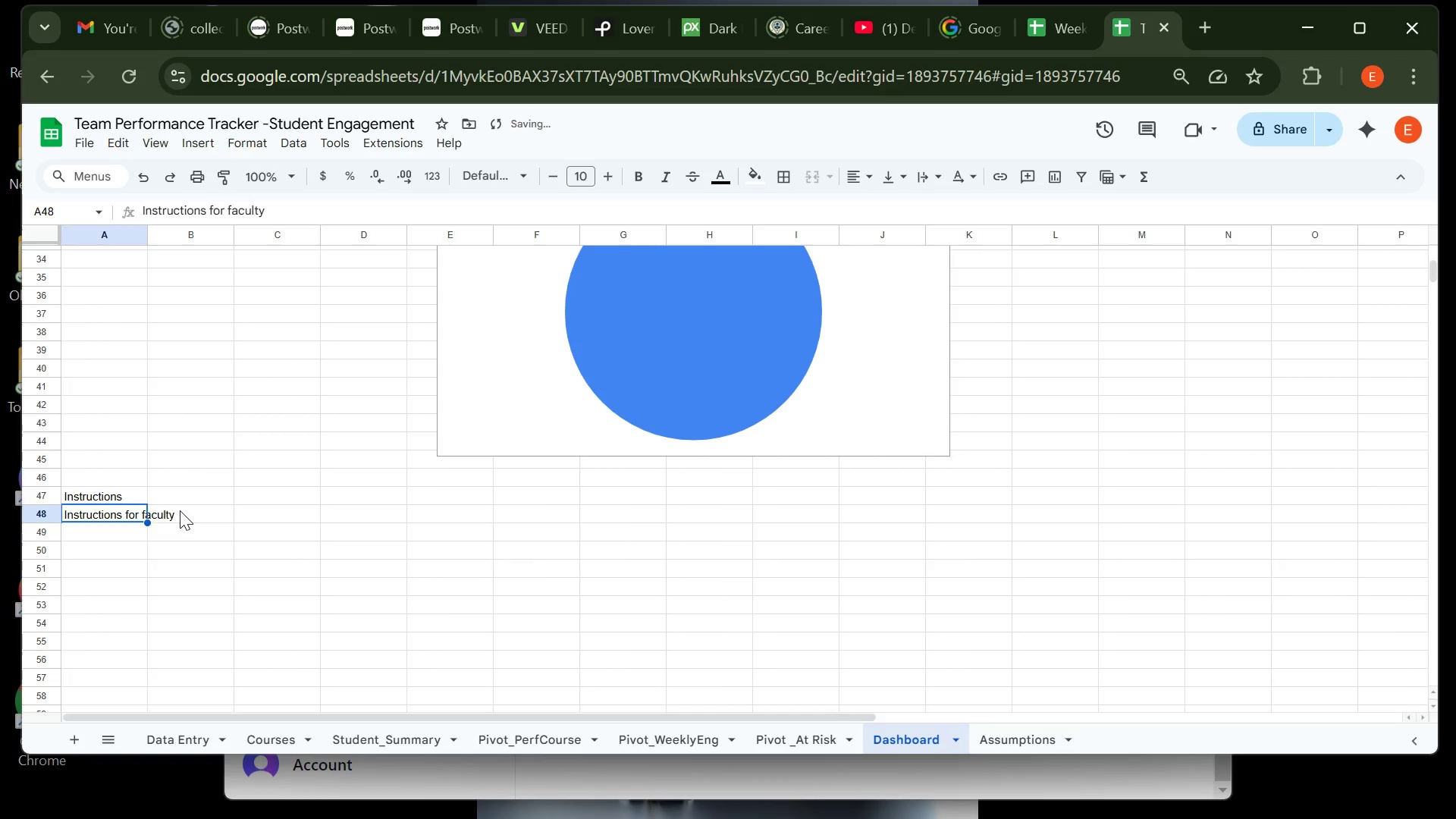 
left_click([180, 510])
 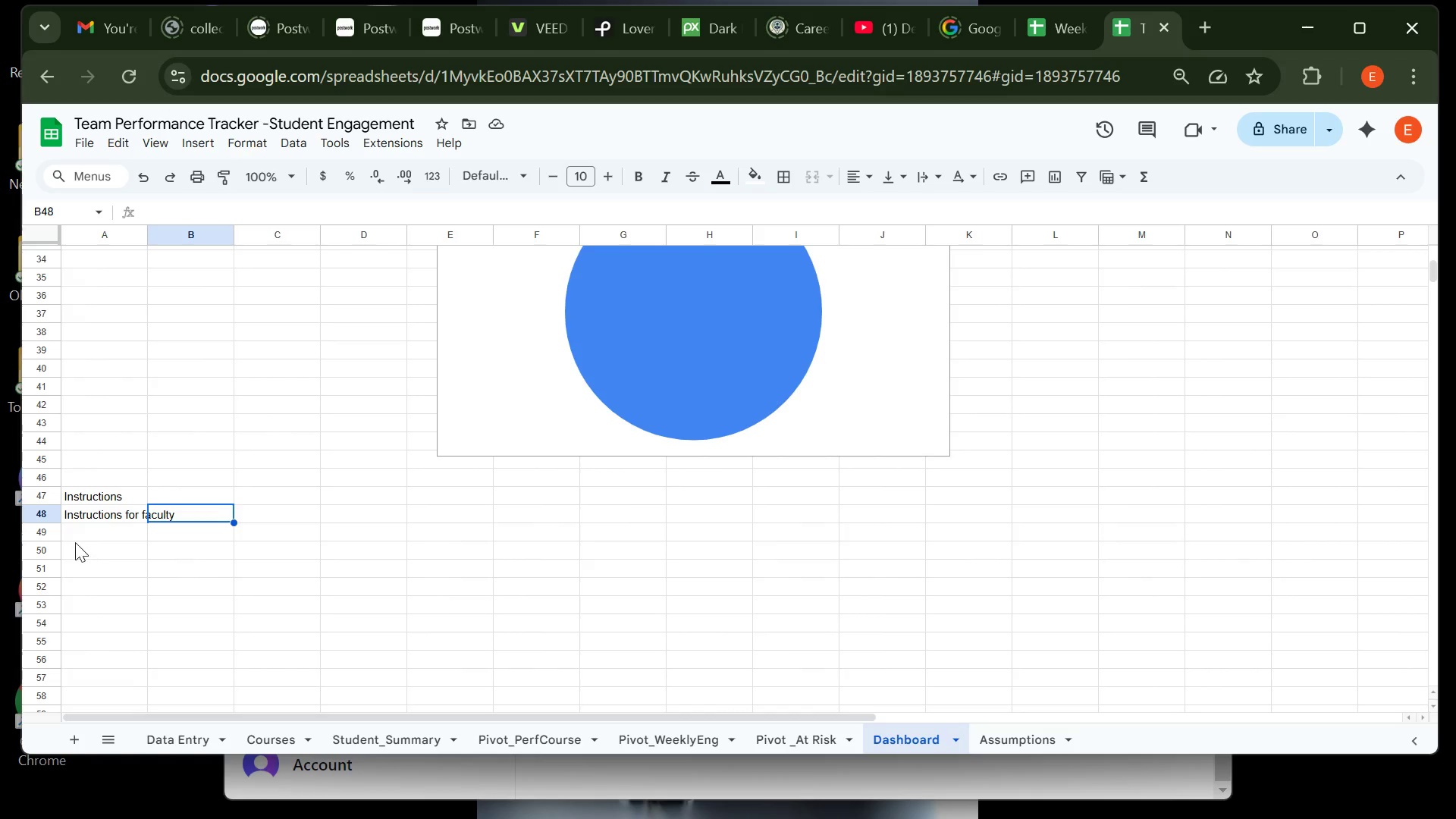 
wait(5.97)
 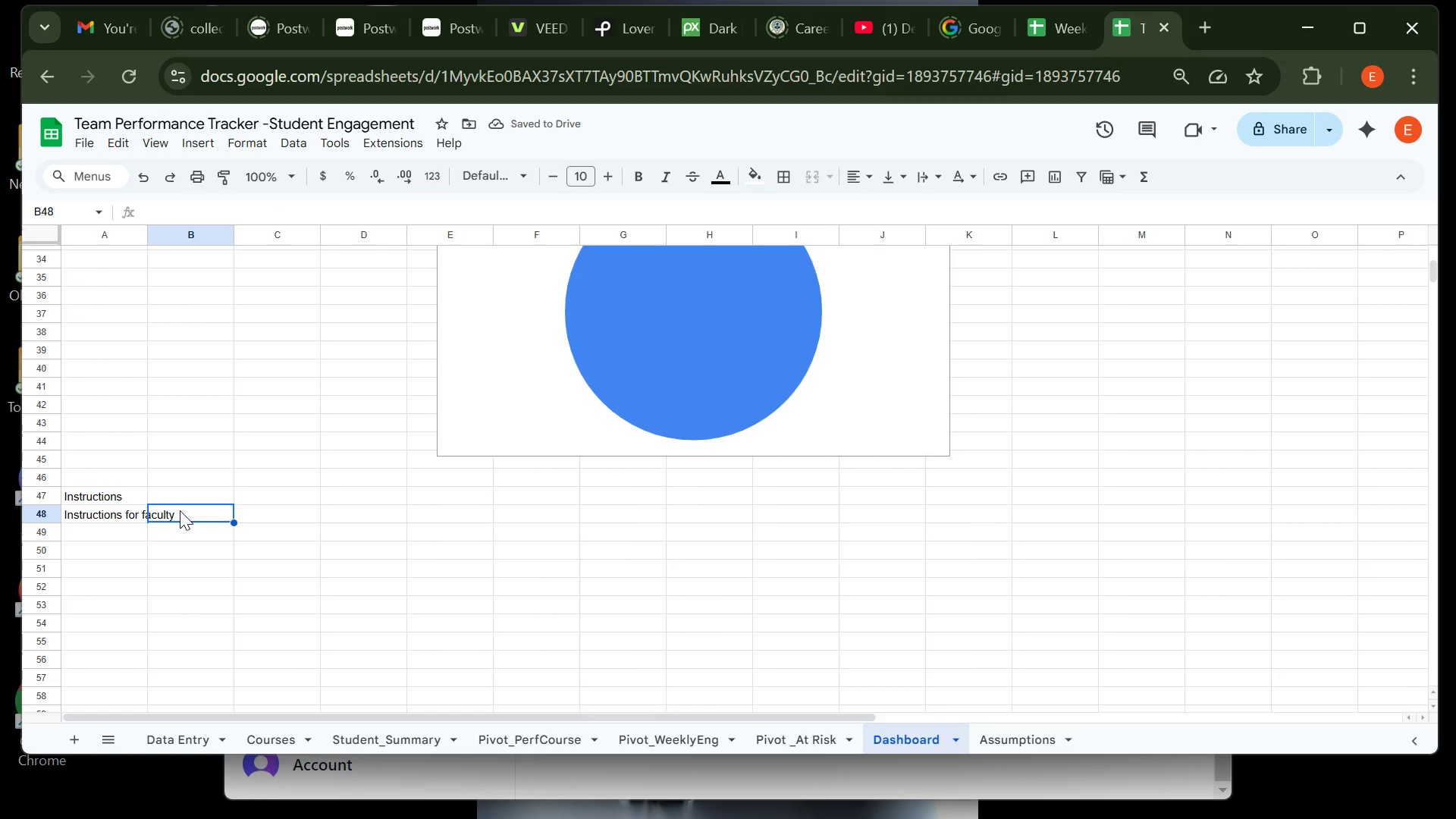 
left_click([83, 529])
 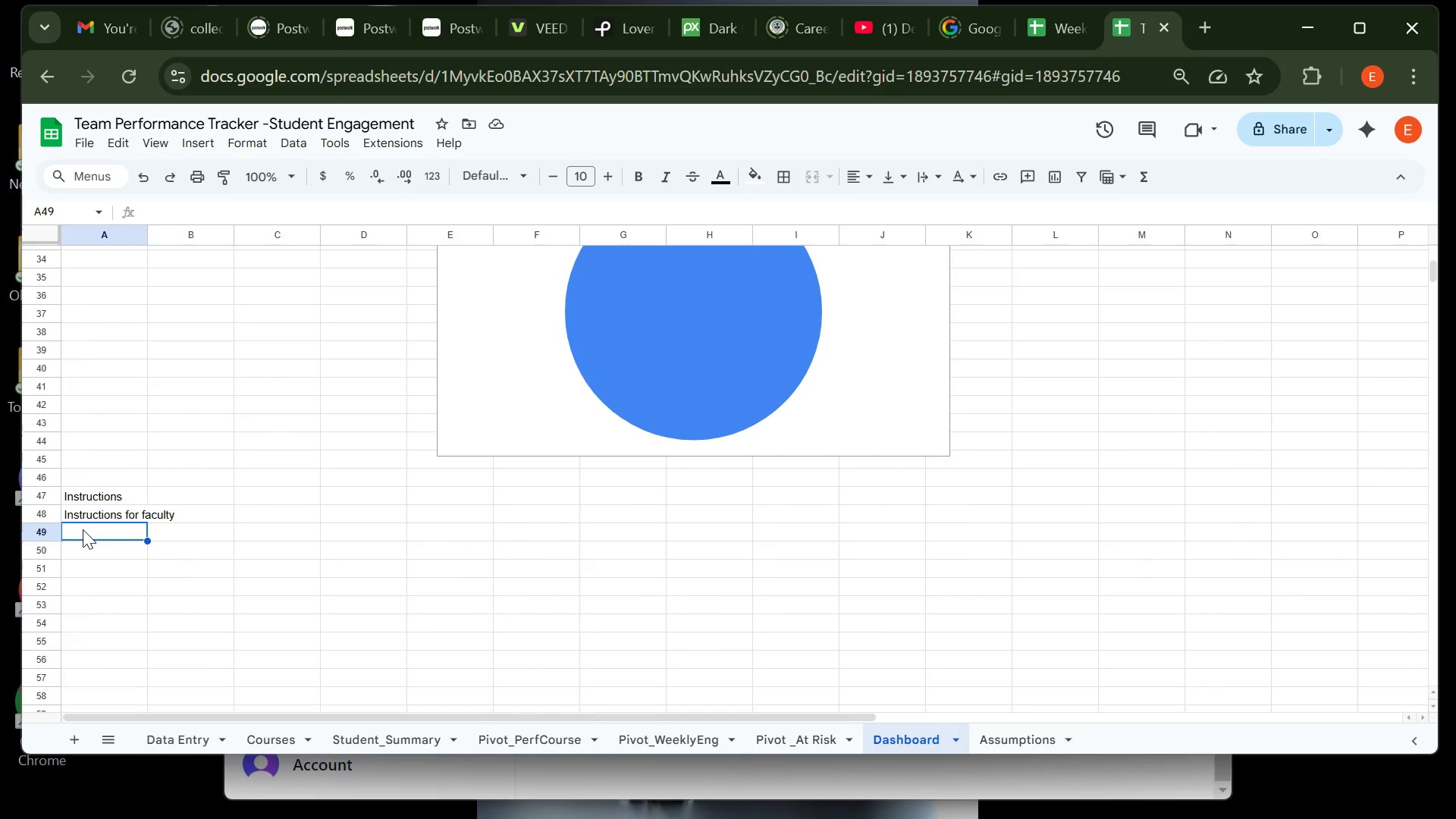 
type(Enter one re)
key(Backspace)
type(or)
key(Backspace)
type(q )
key(Backspace)
key(Backspace)
type(w per student per class )
 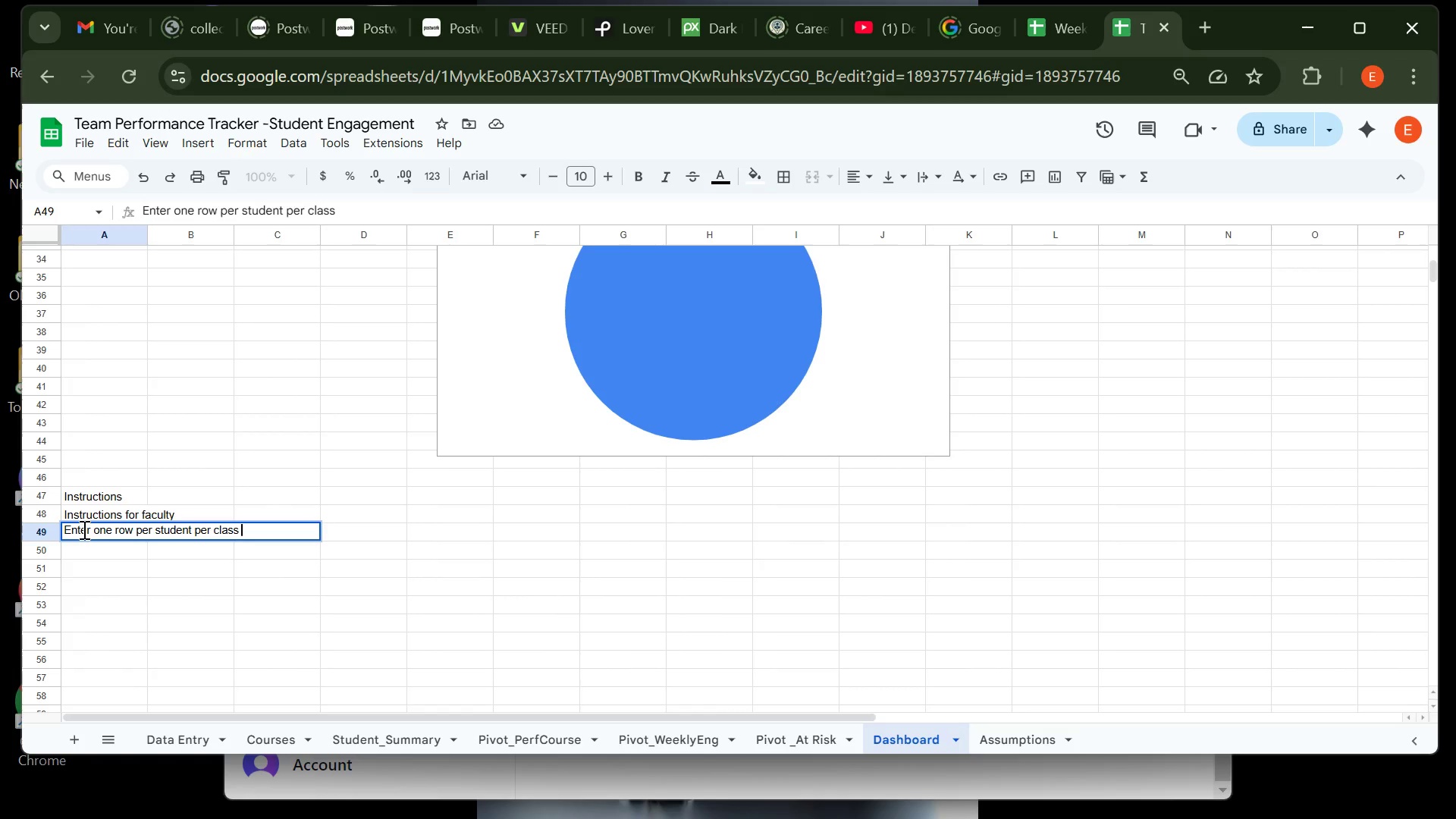 
type(session(date,student,)
 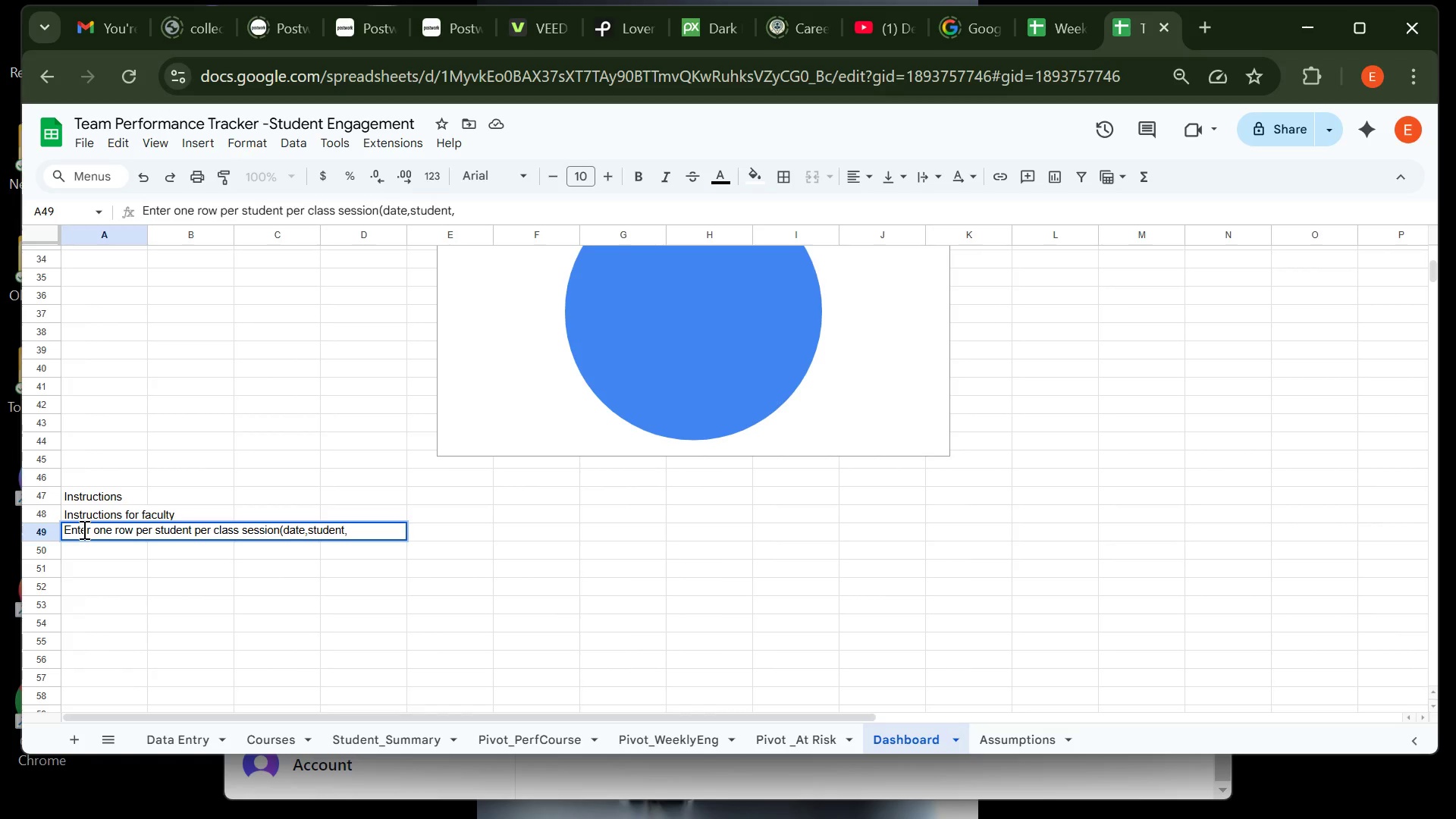 
type(course attendance )
key(Backspace)
type(,partii)
key(Backspace)
type(cipation....))
 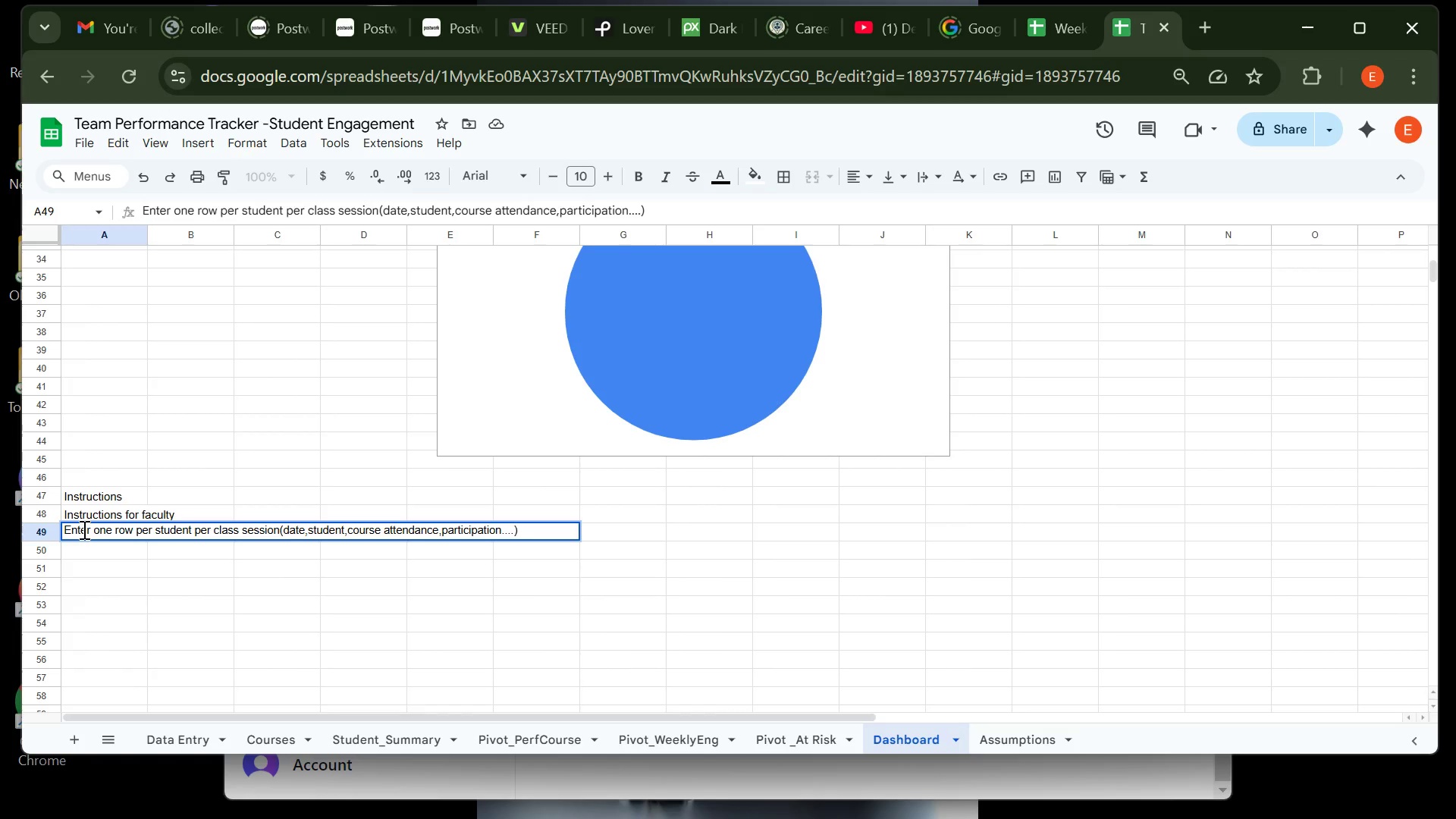 
wait(5.31)
 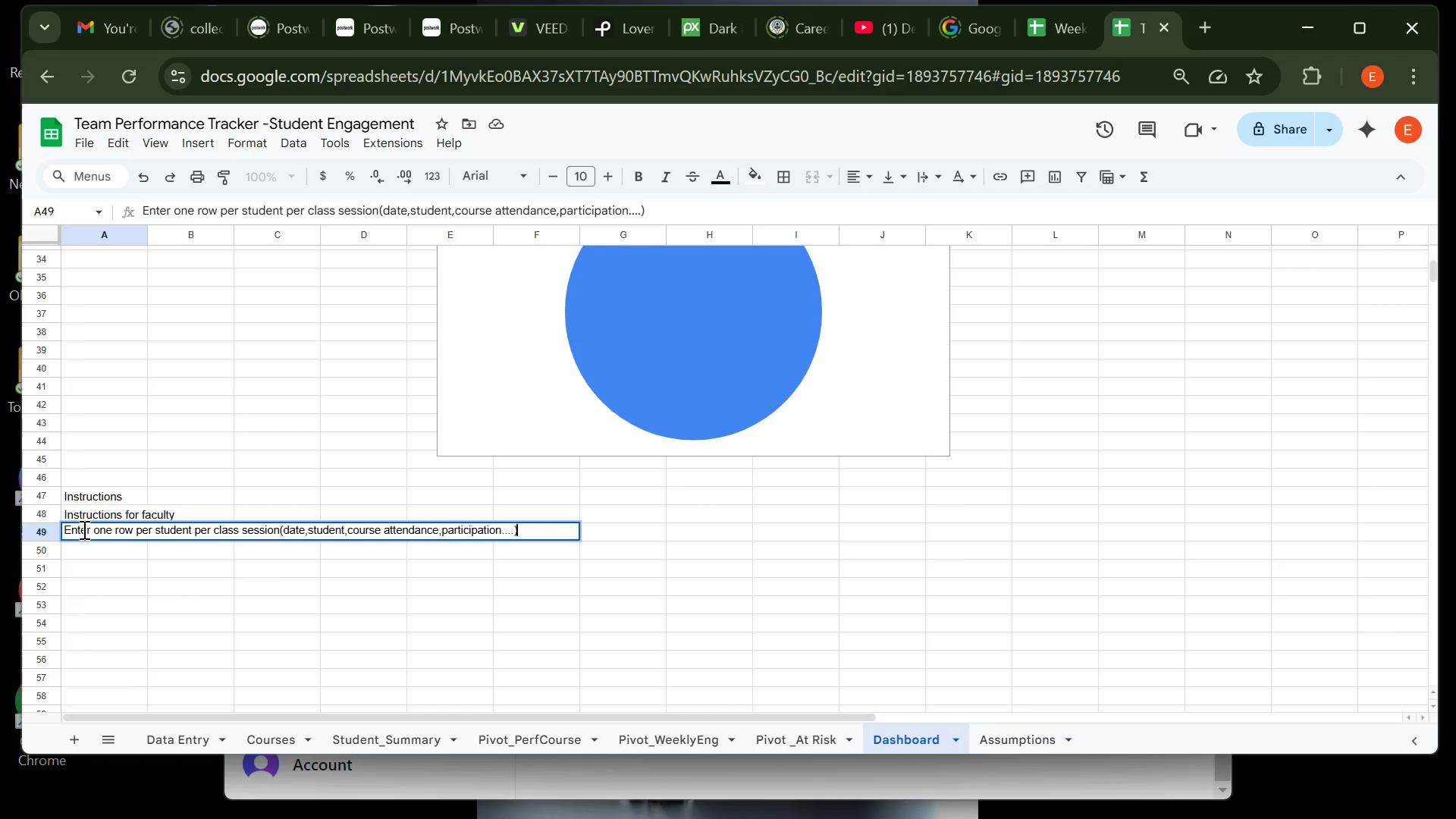 
key(Period)
 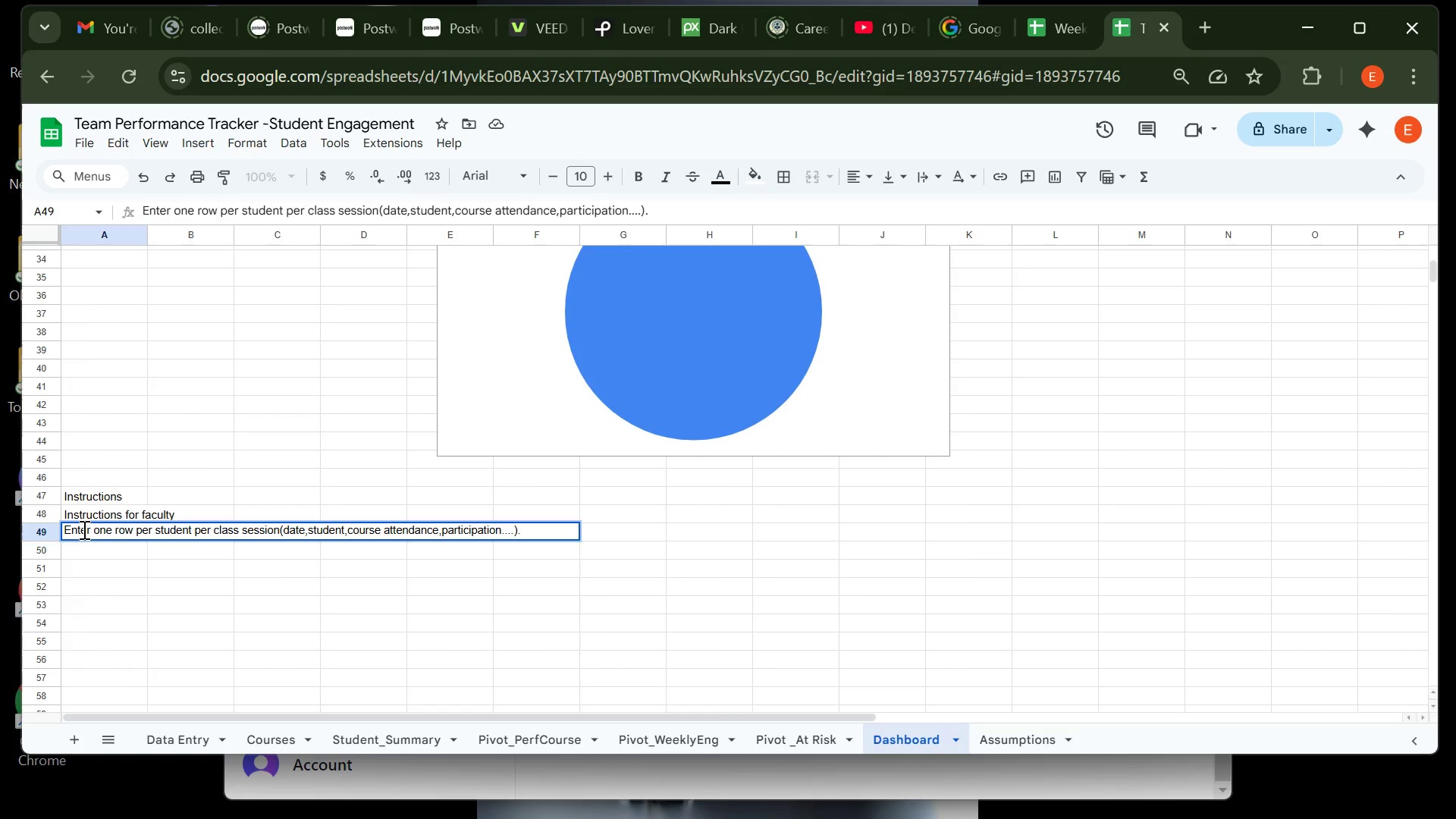 
key(Enter)
 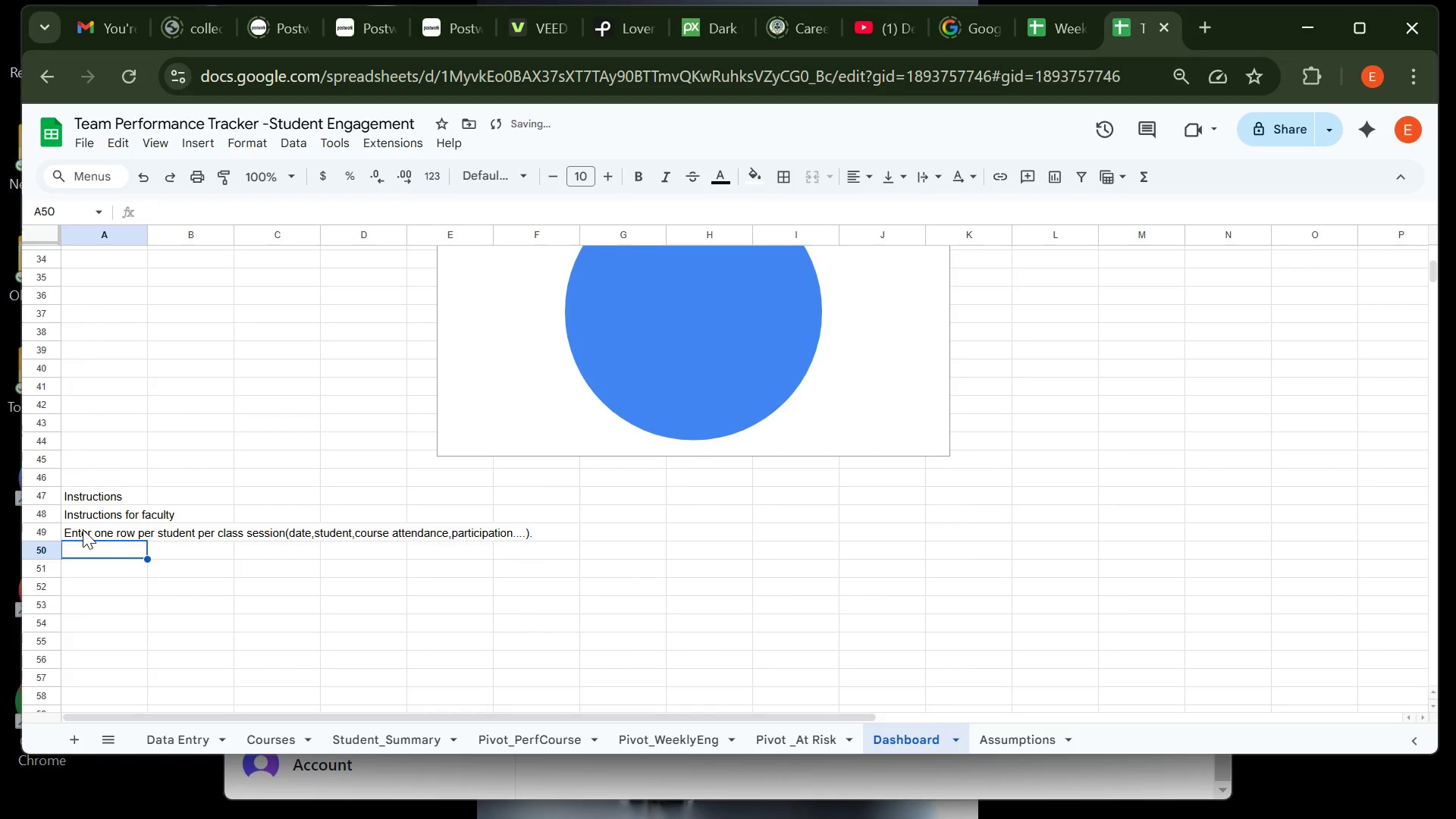 
type(Use dropdows)
key(Backspace)
type(ns )
 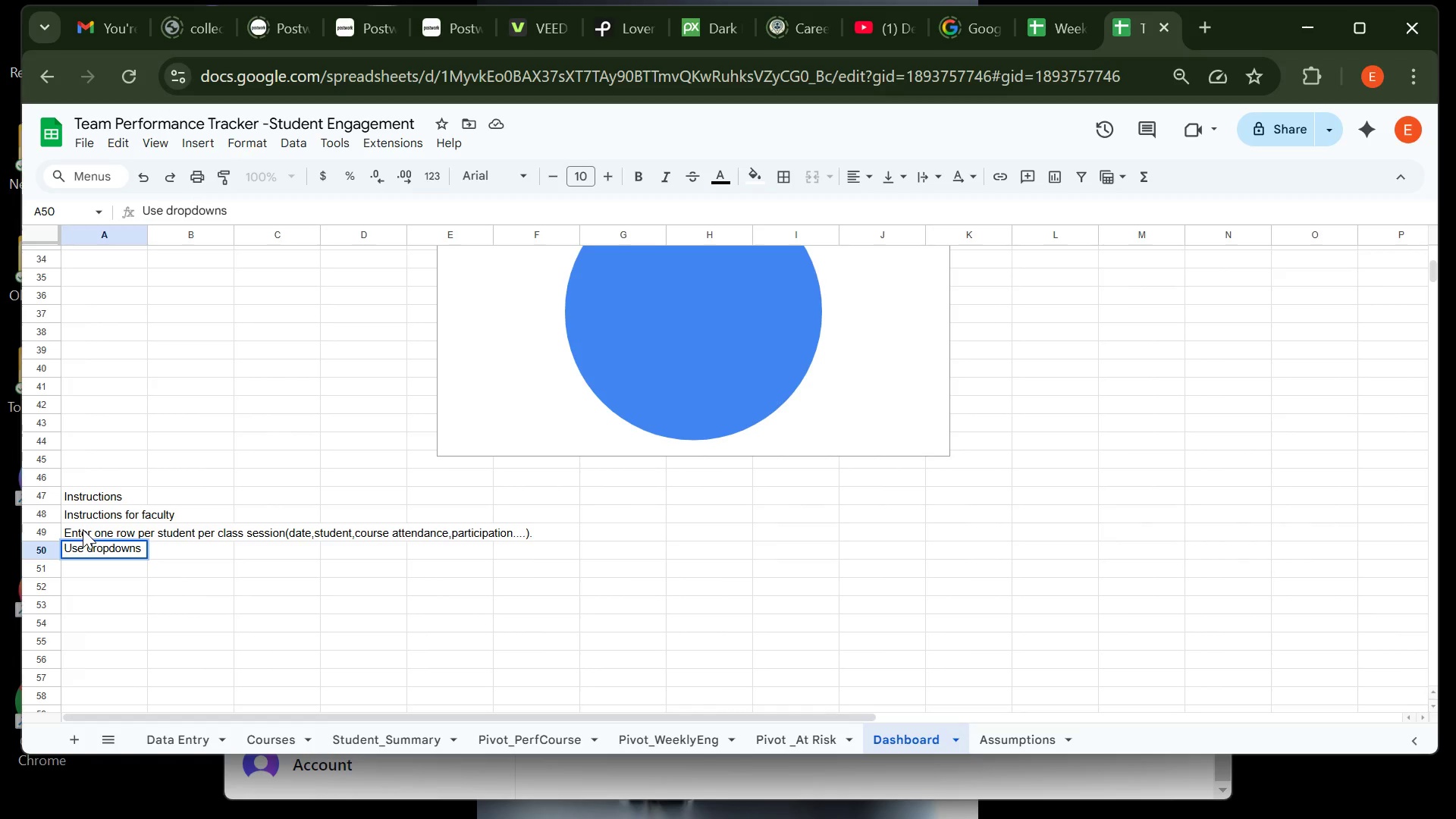 
wait(5.09)
 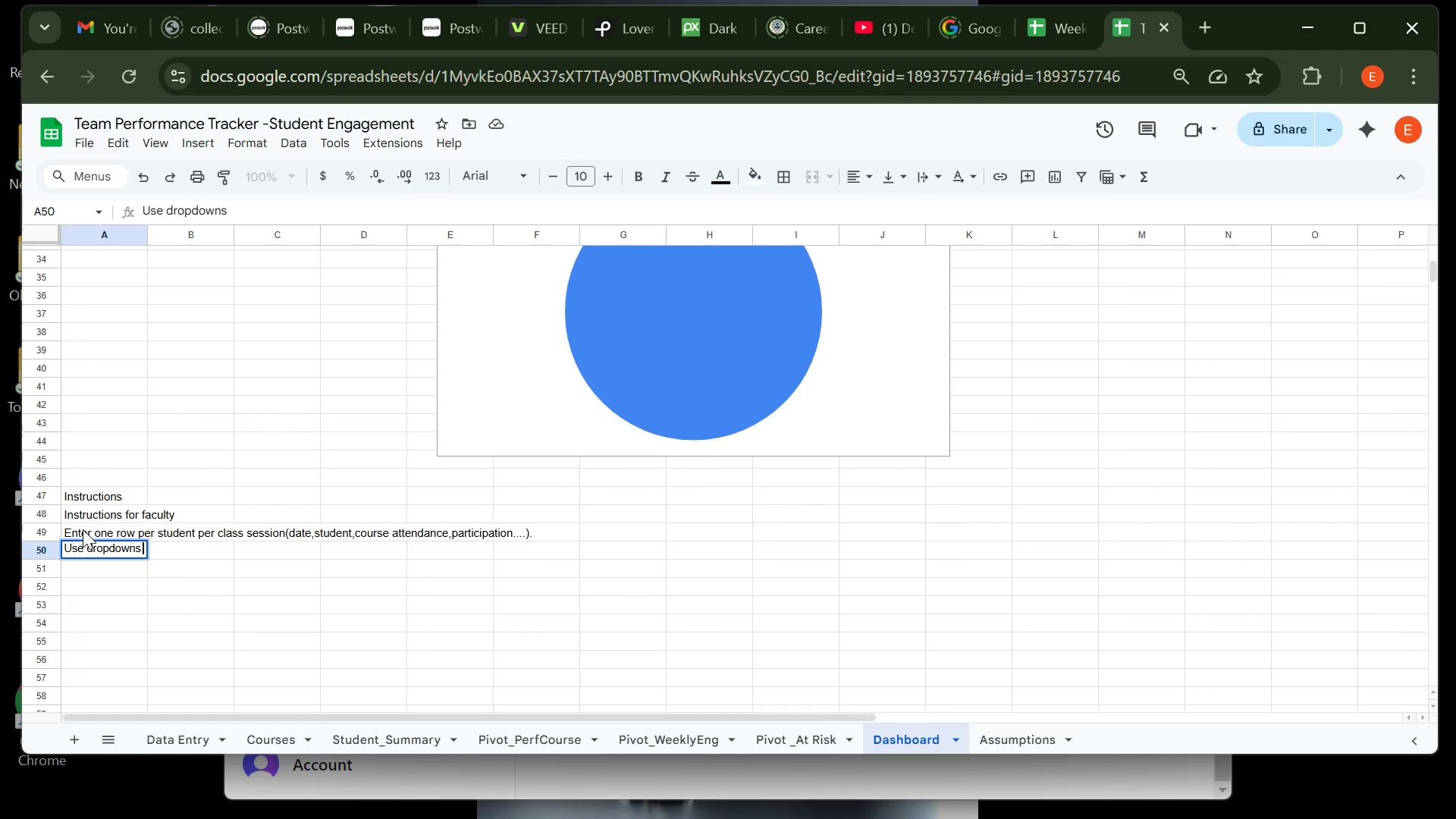 
type(for coursea)
key(Backspace)
type( and participatio )
key(Backspace)
type(n)
 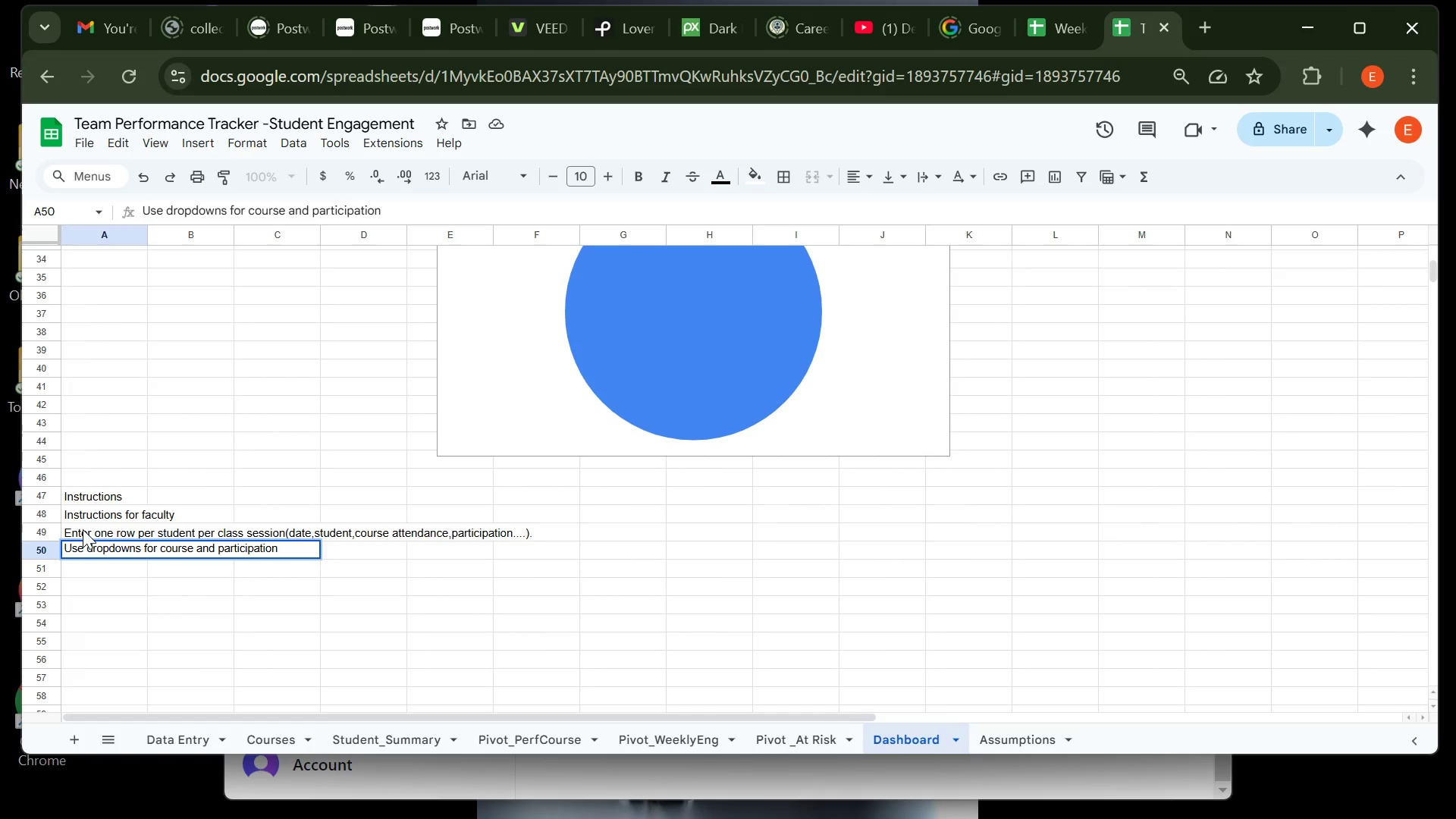 
wait(143.41)
 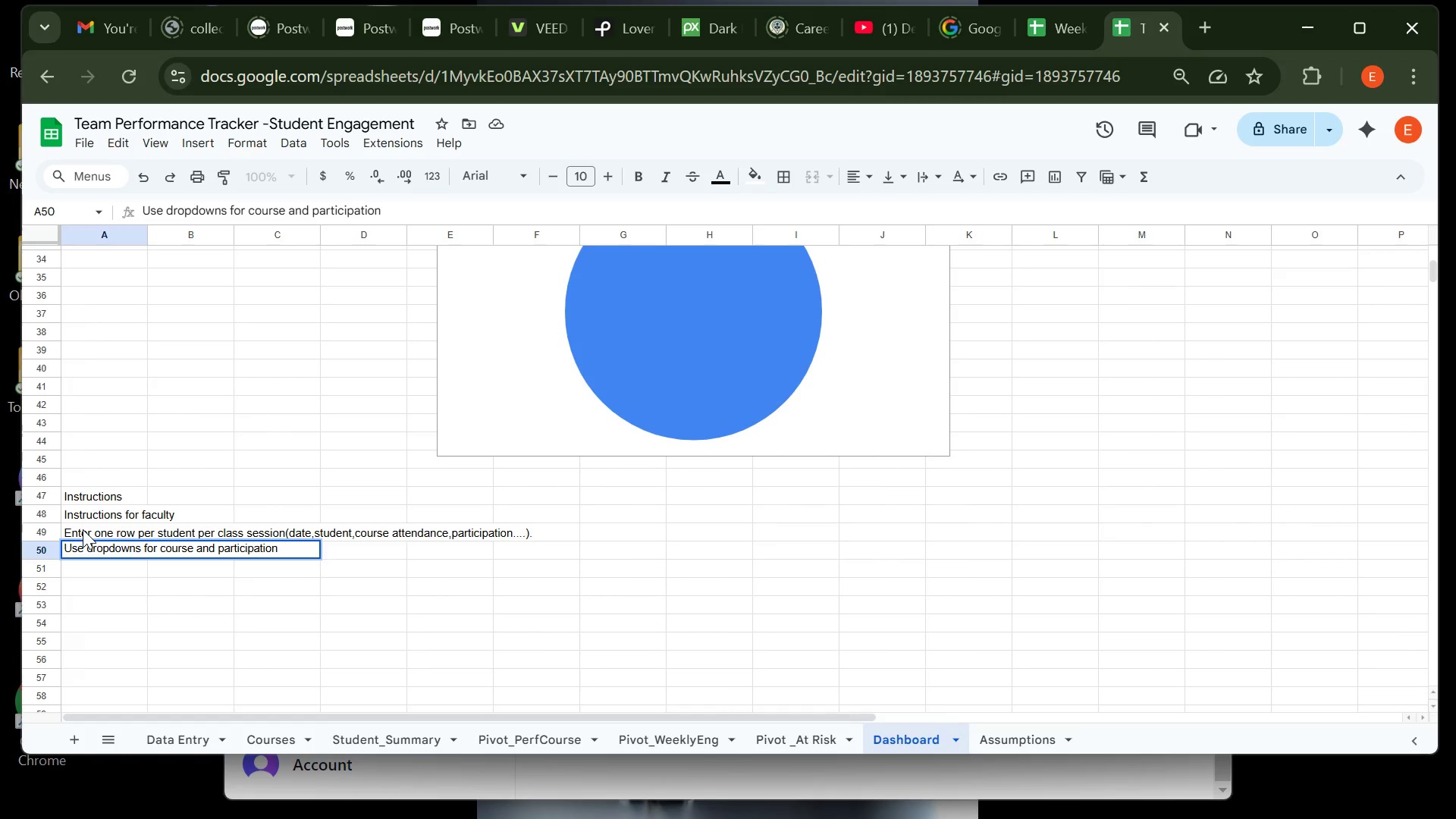 
left_click([137, 494])
 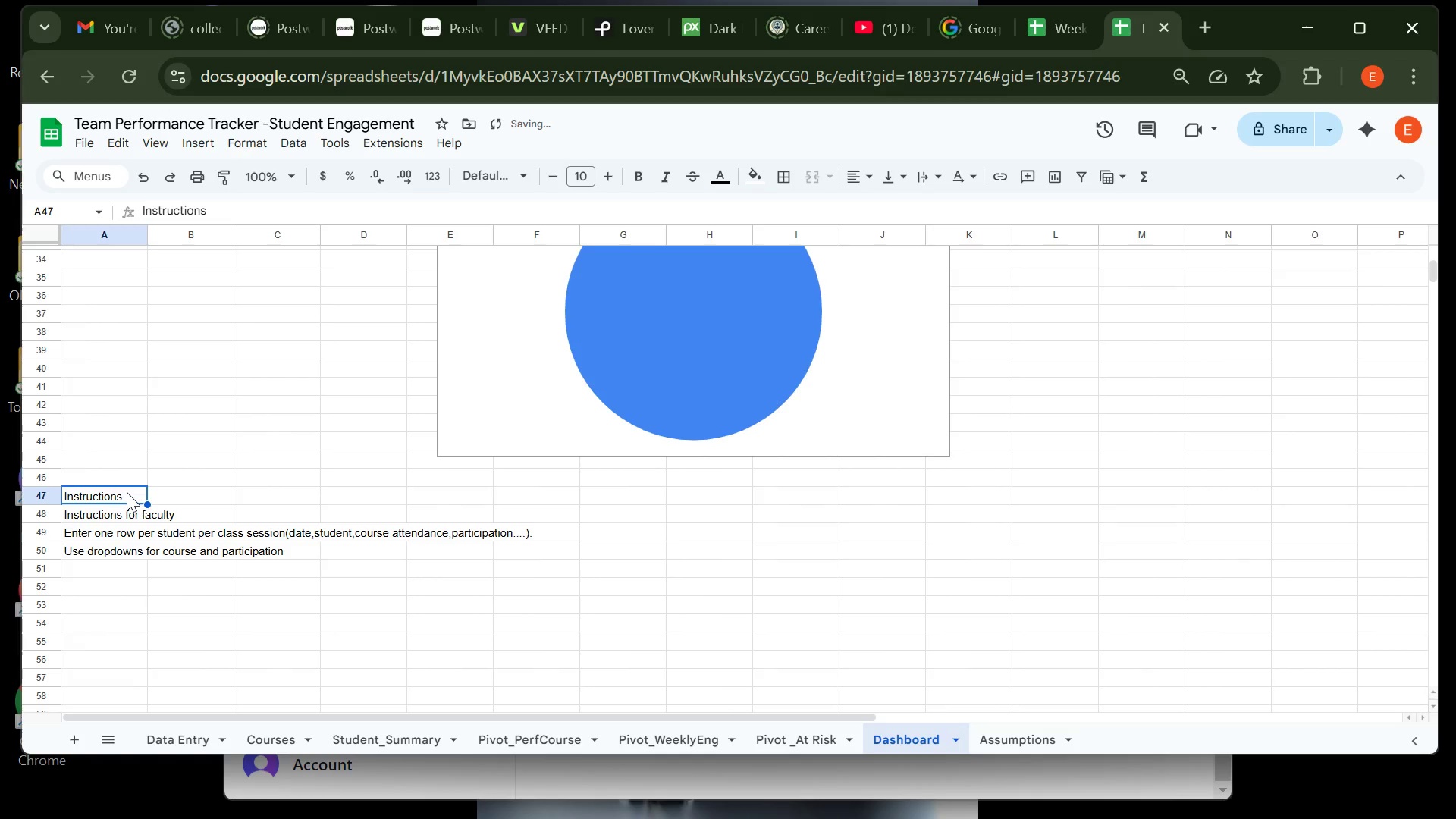 
double_click([127, 492])
 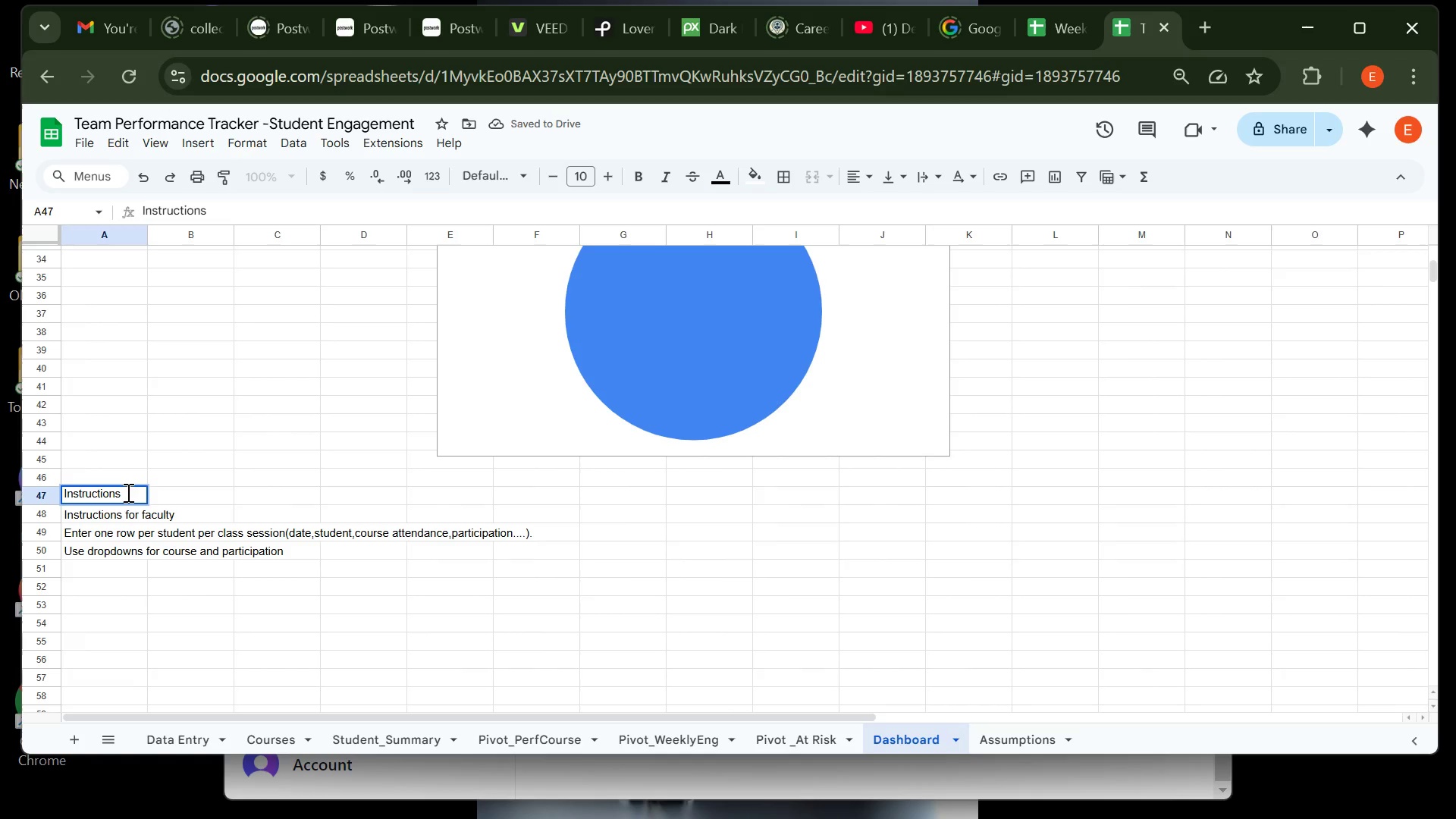 
left_click([127, 492])
 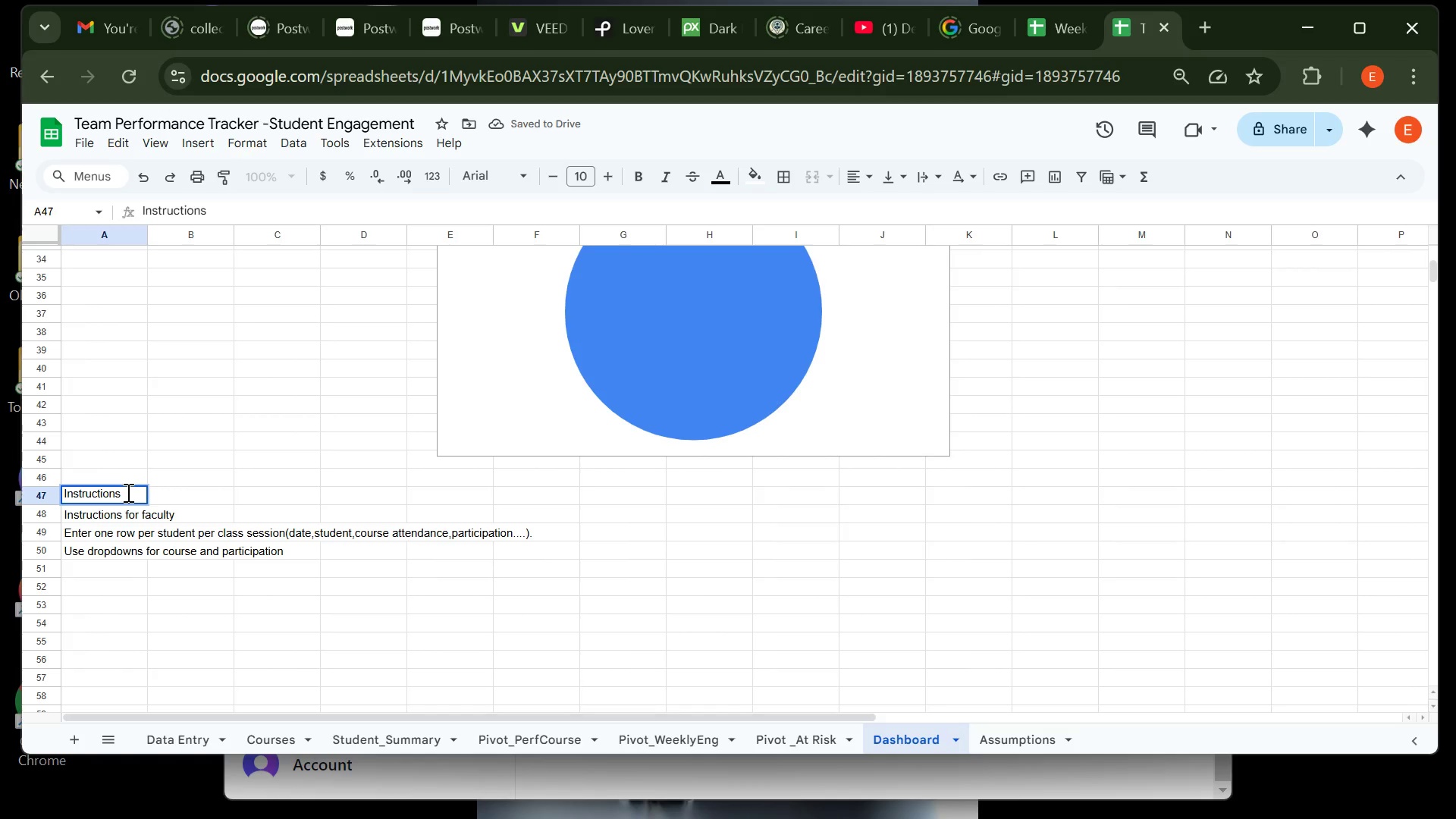 
type( for u)
key(Backspace)
key(Backspace)
key(Backspace)
key(Backspace)
key(Backspace)
key(Backspace)
key(Backspace)
key(Backspace)
key(Backspace)
key(Backspace)
key(Backspace)
key(Backspace)
key(Backspace)
key(Backspace)
key(Backspace)
key(Backspace)
key(Backspace)
key(Backspace)
 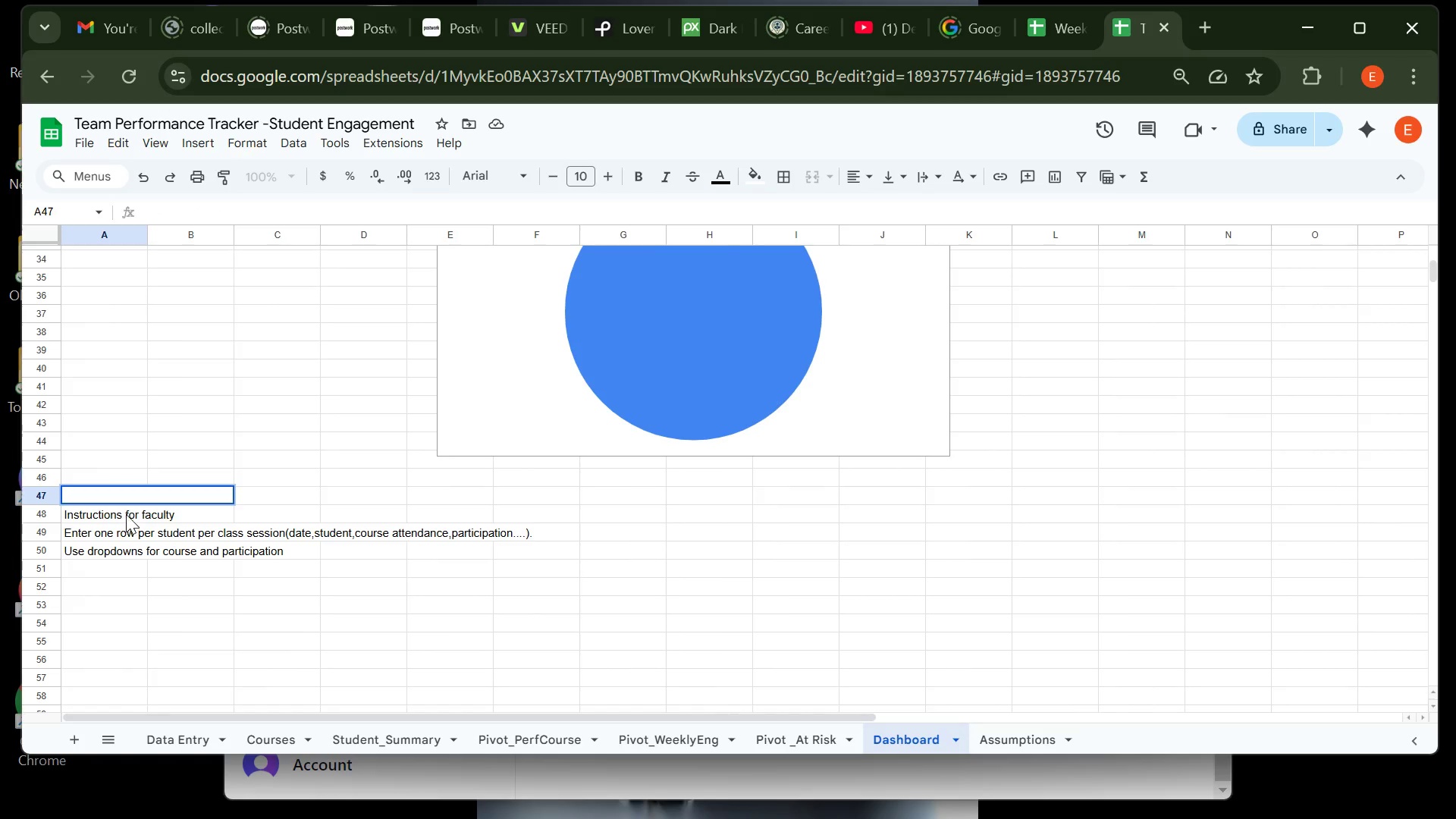 
left_click([127, 513])
 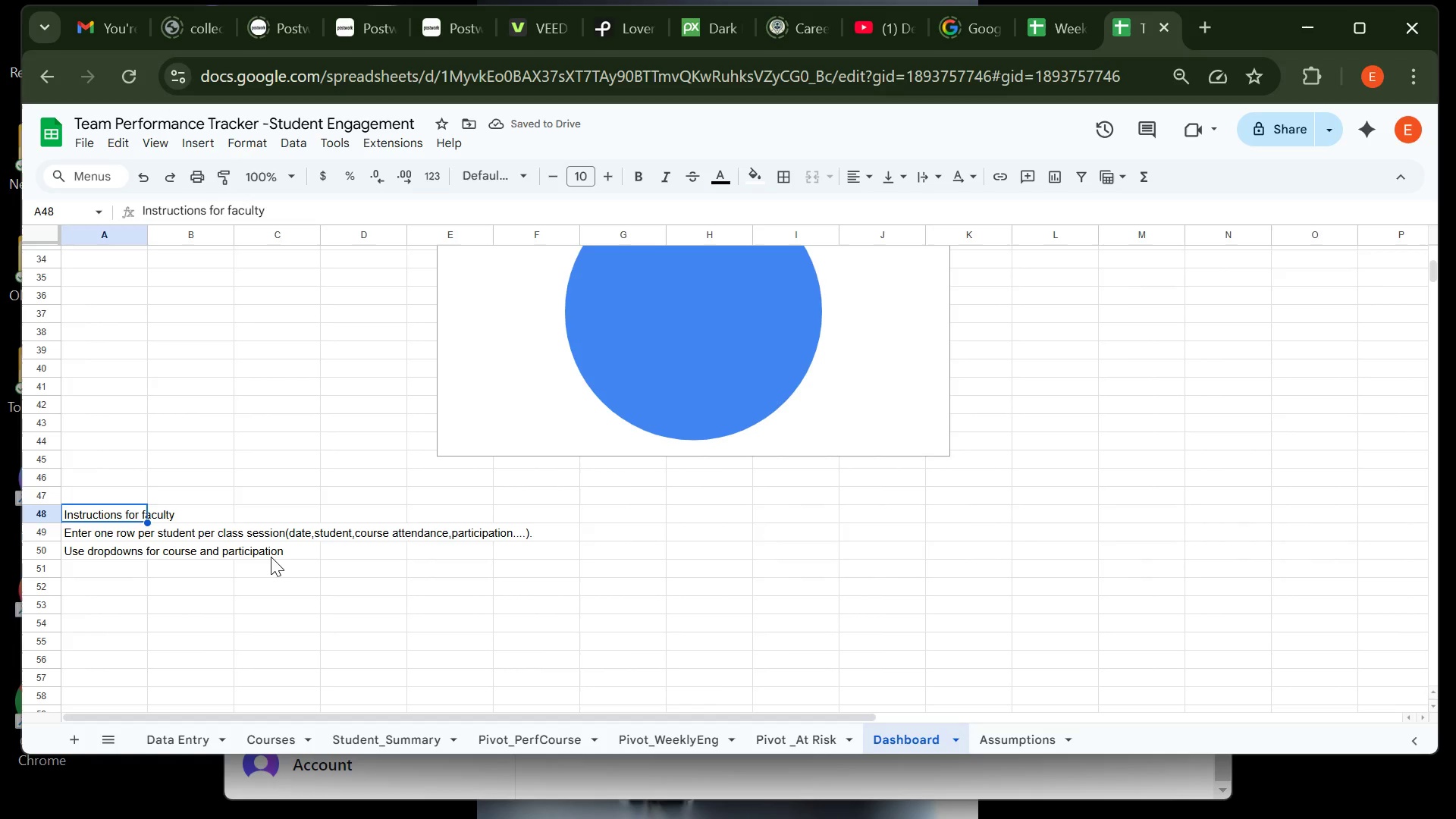 
wait(8.95)
 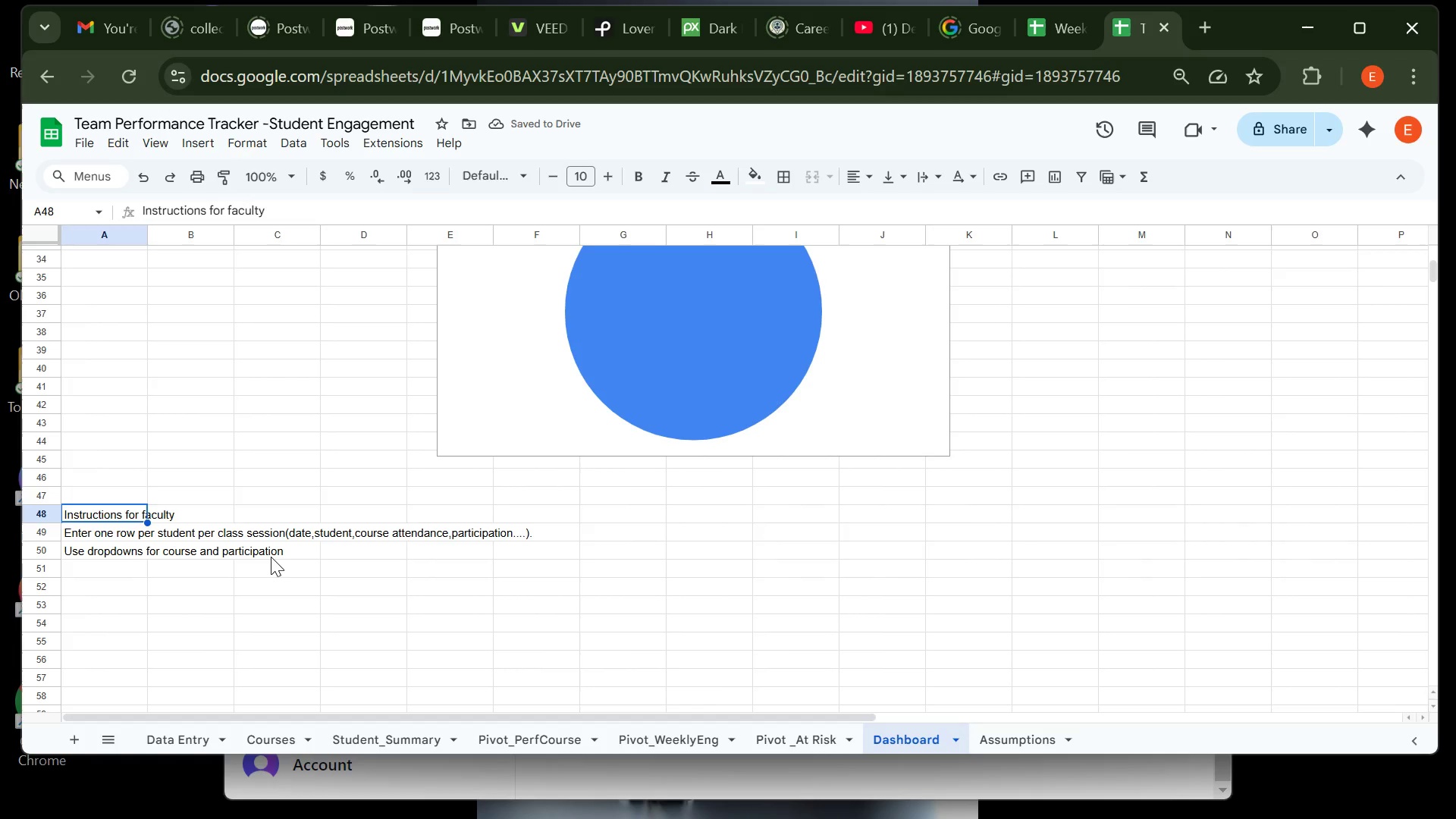 
double_click([89, 556])
 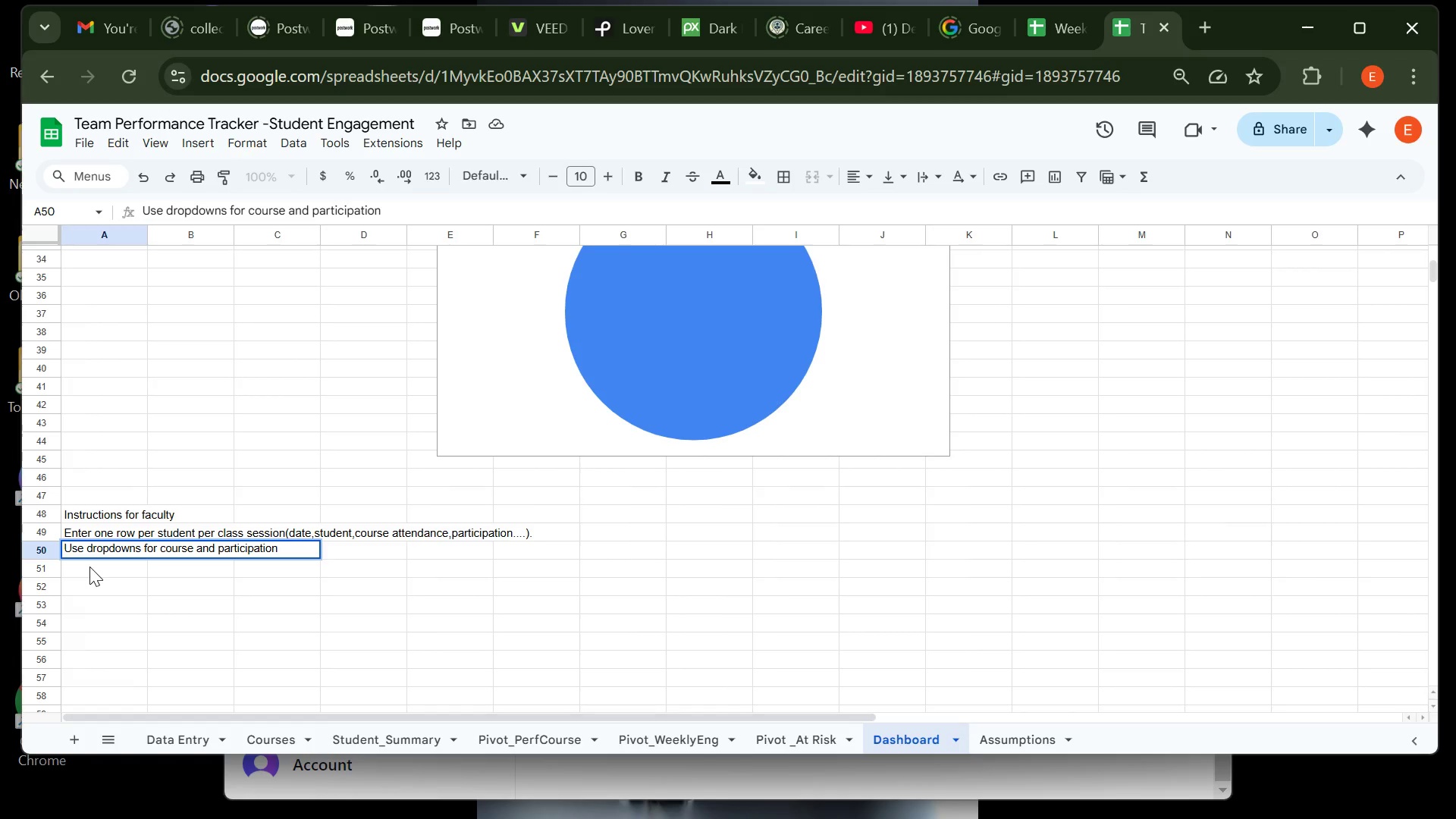 
left_click([89, 566])
 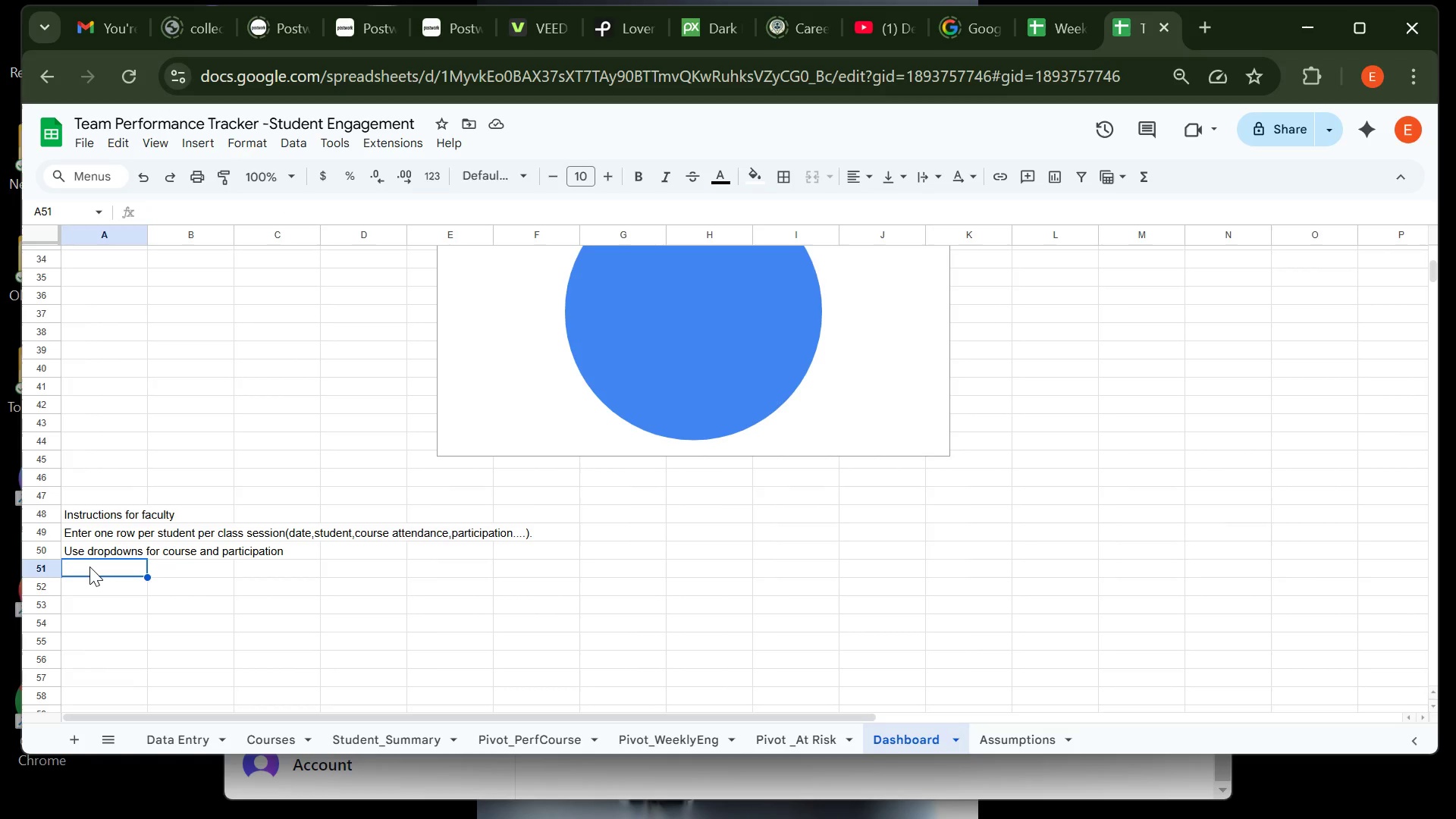 
type(Do not enter )
 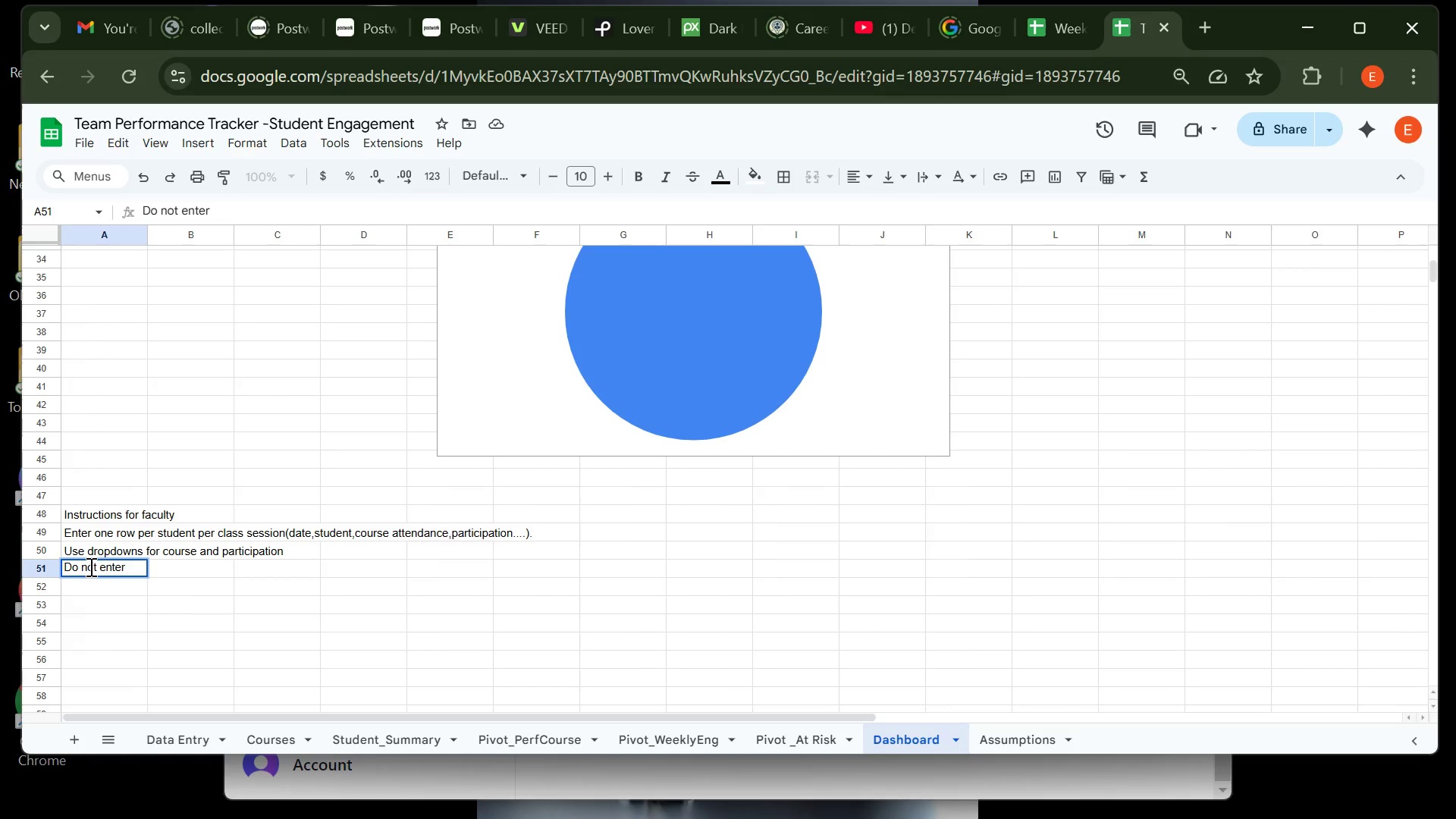 
type(ral)
key(Backspace)
key(Backspace)
type(eal students )
 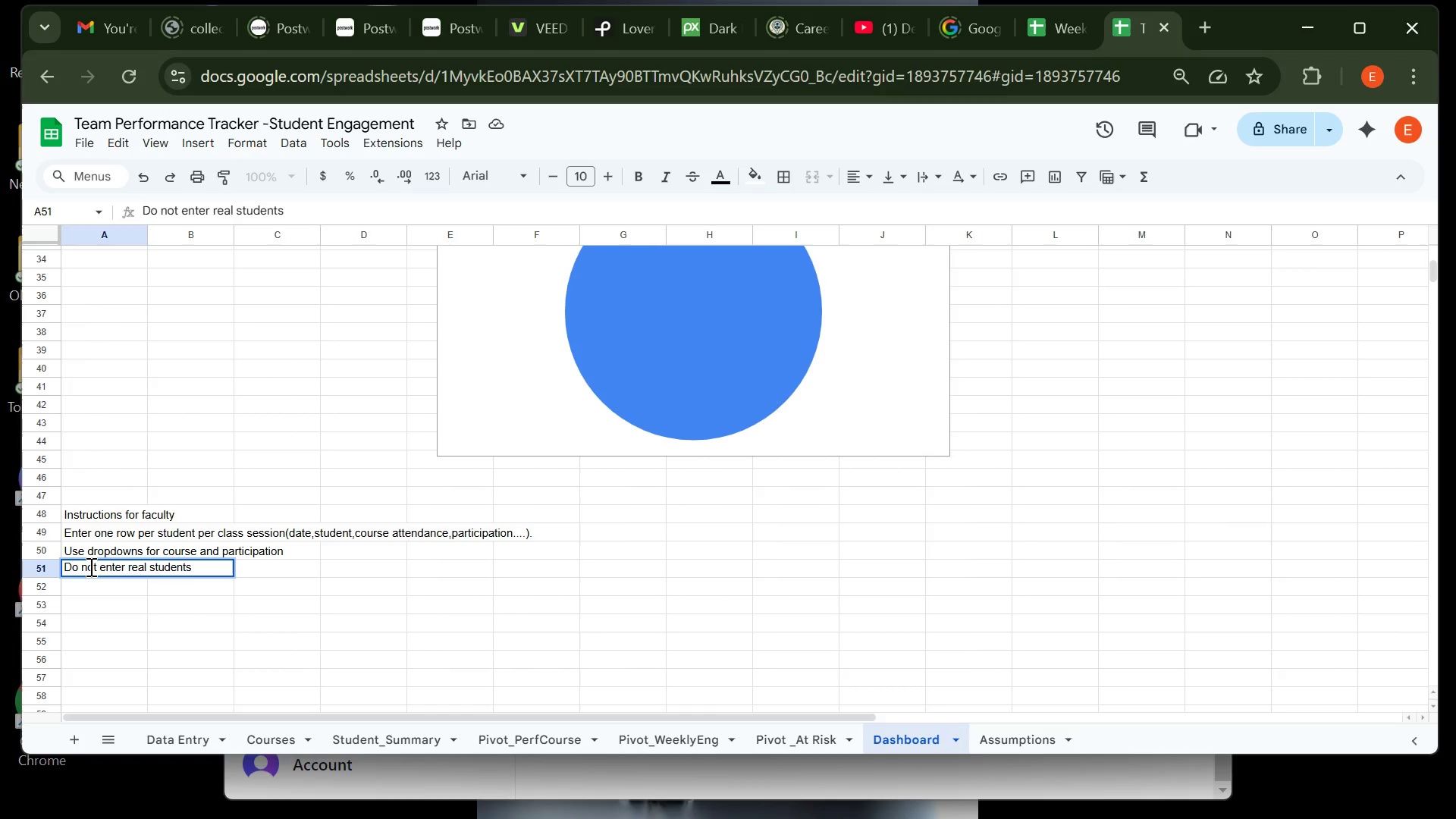 
key(Backspace)
key(Backspace)
type( IDs publicly )
 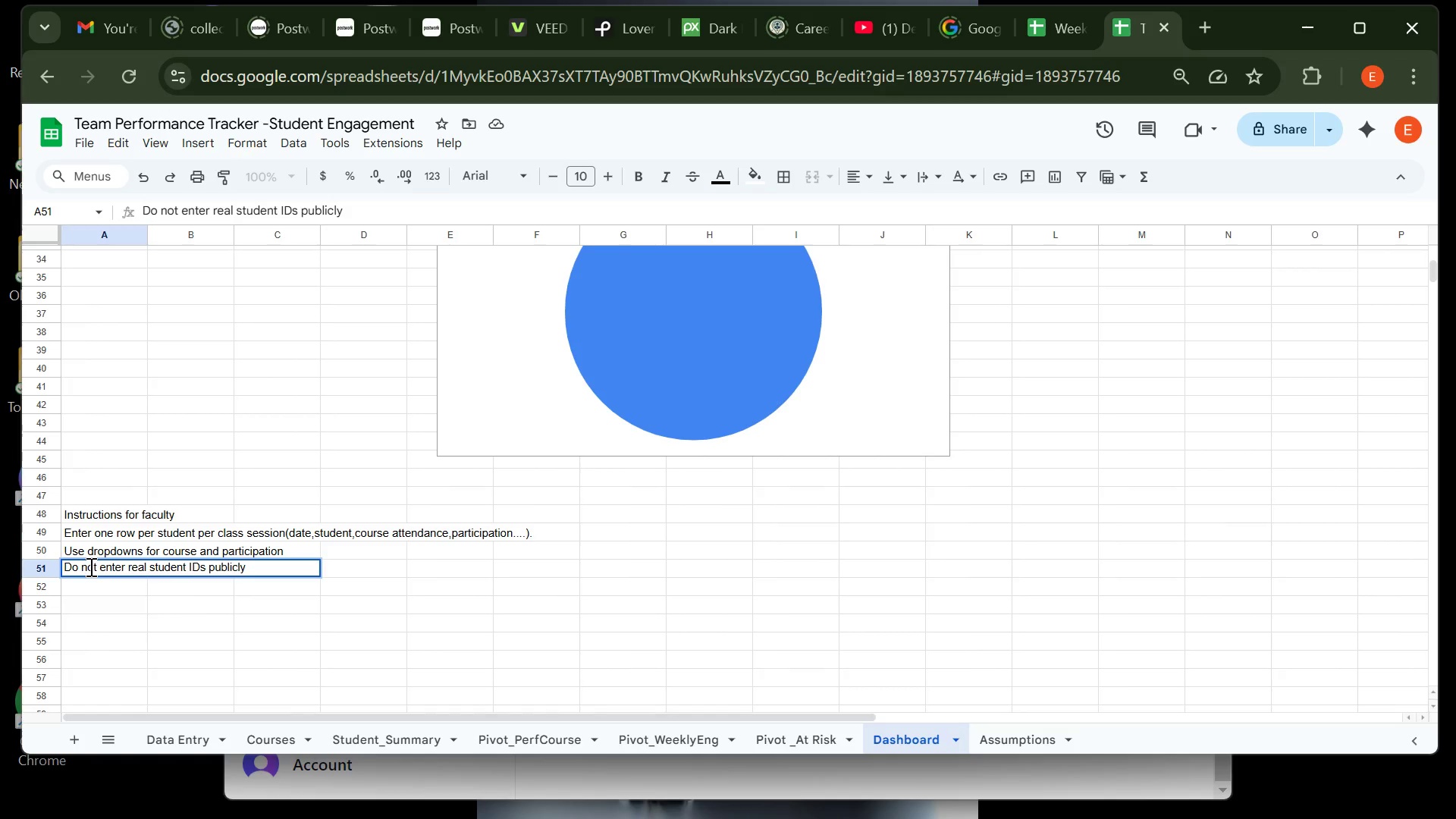 
type(:use )
key(Backspace)
key(Backspace)
key(Backspace)
key(Backspace)
key(Backspace)
key(Backspace)
type(;use  internal sharing )
 